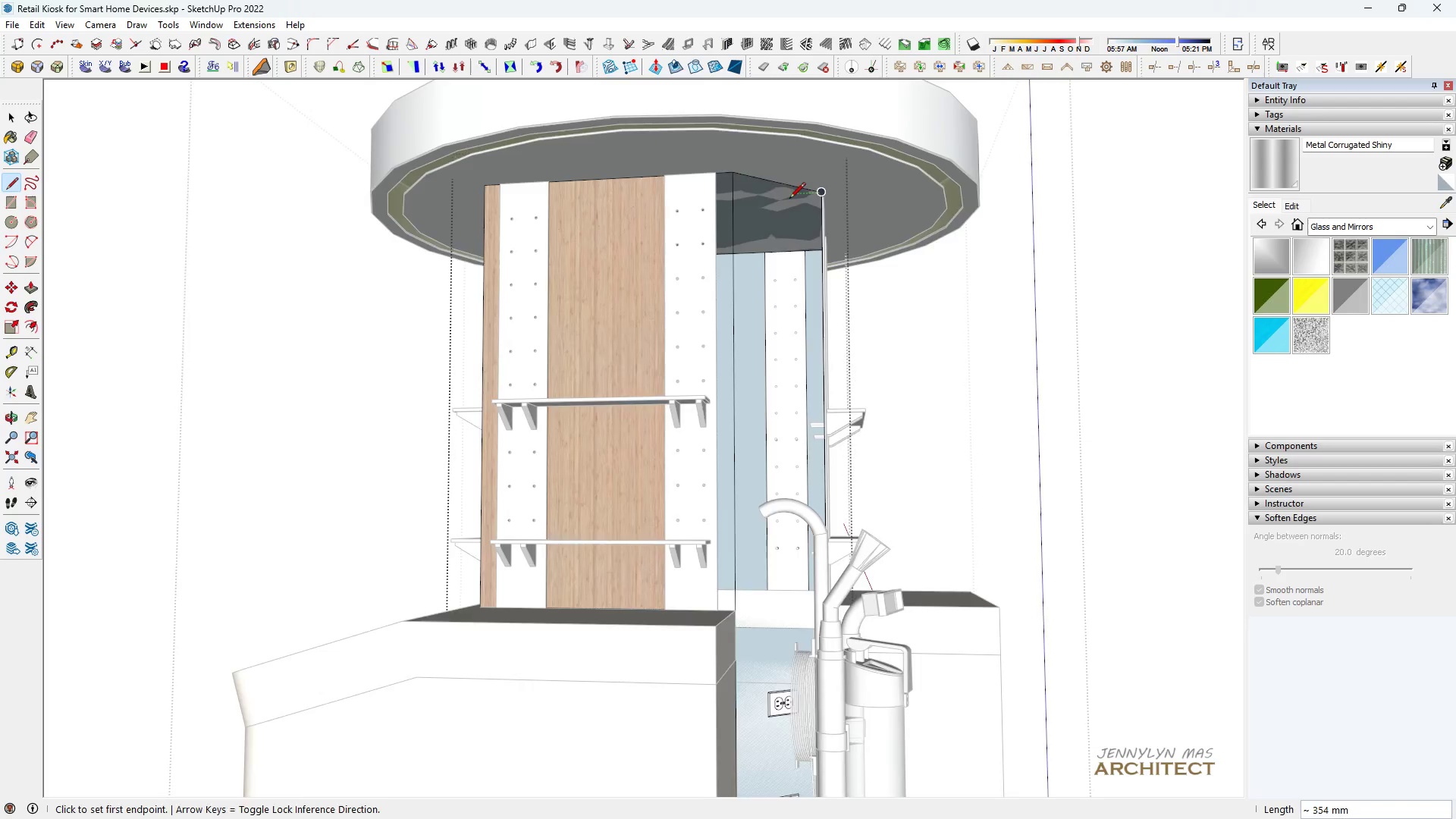 
left_click([740, 199])
 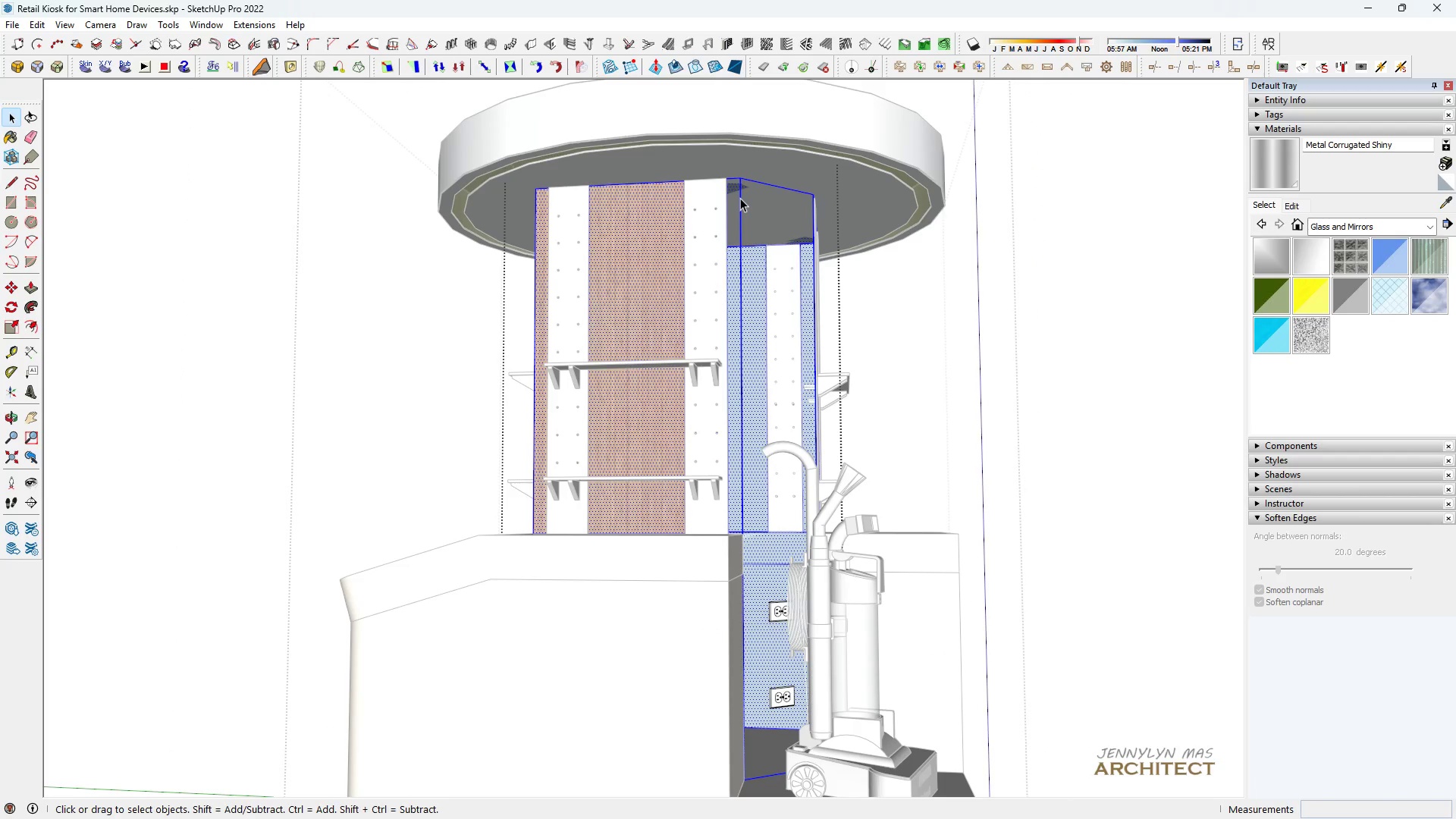 
triple_click([740, 198])
 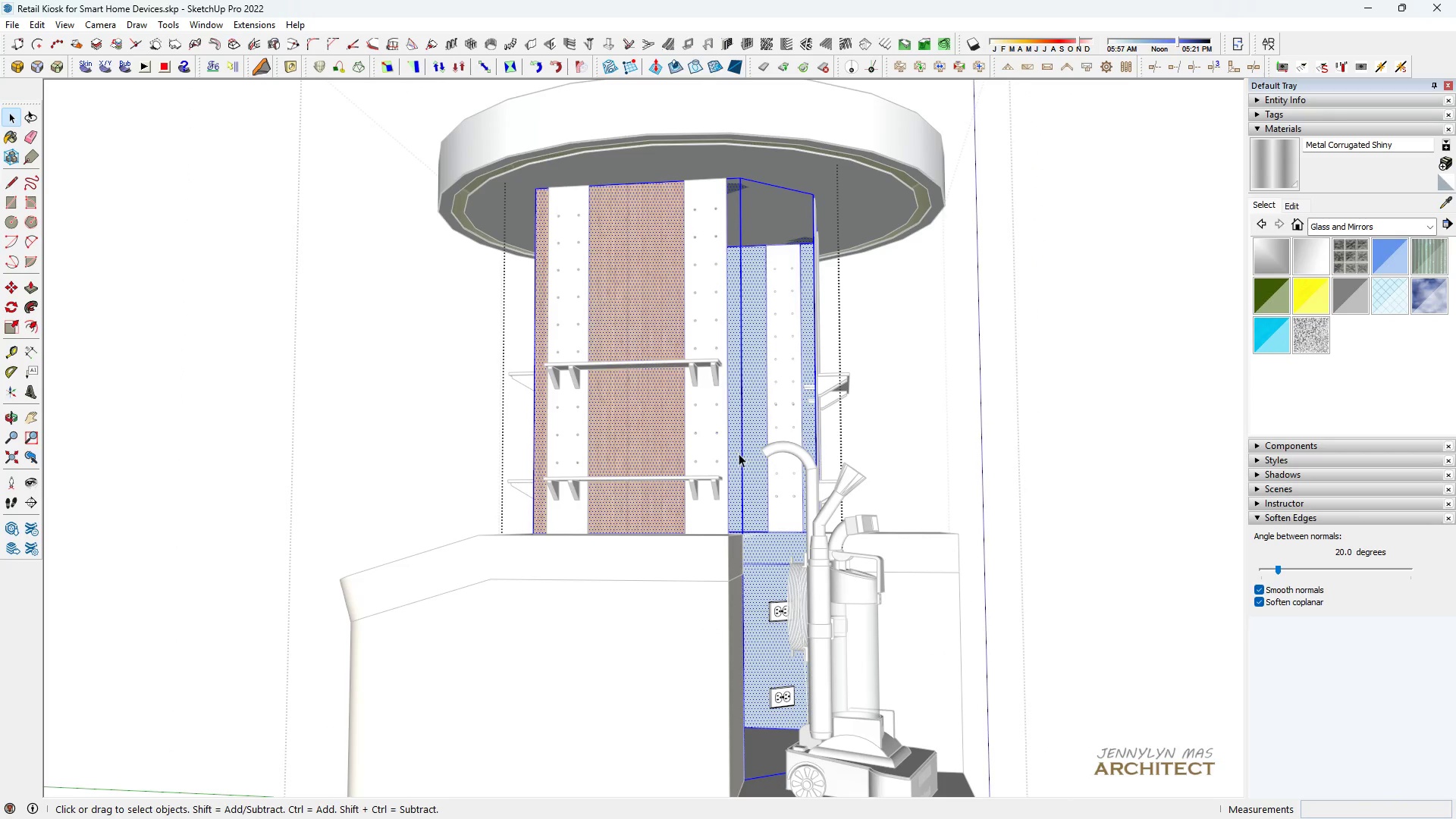 
key(R)
 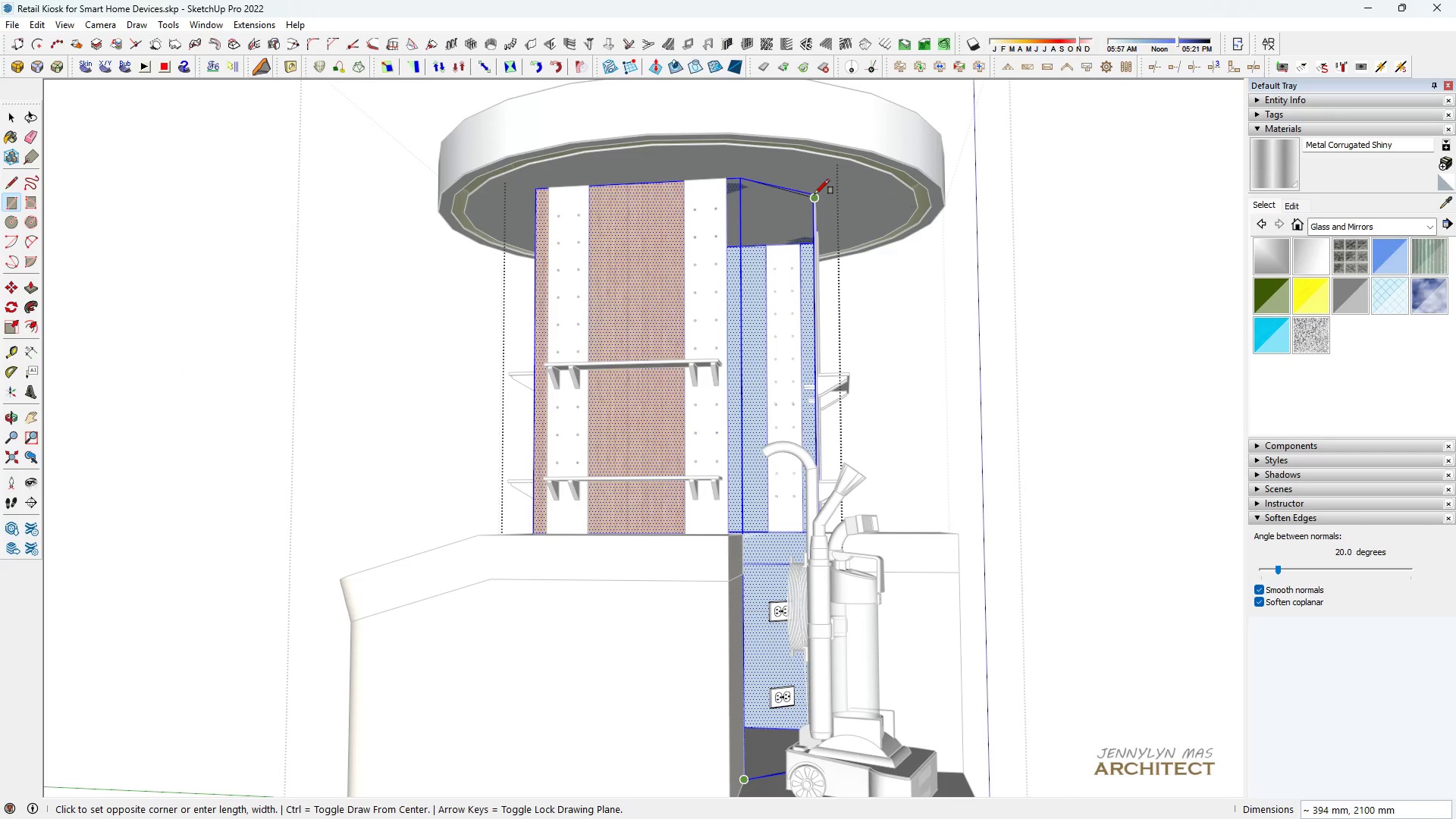 
left_click([809, 192])
 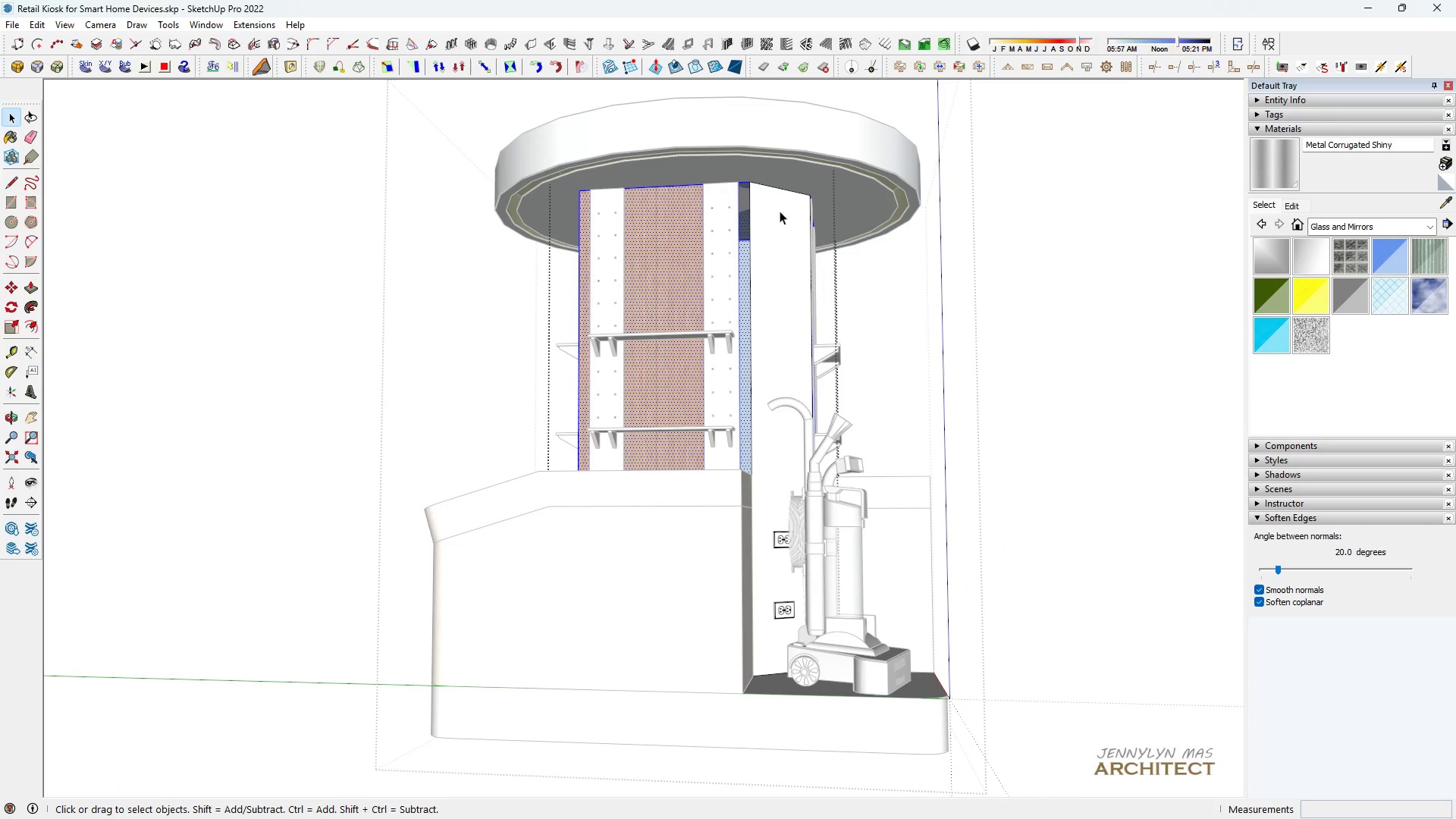 
scroll: coordinate [782, 209], scroll_direction: down, amount: 2.0
 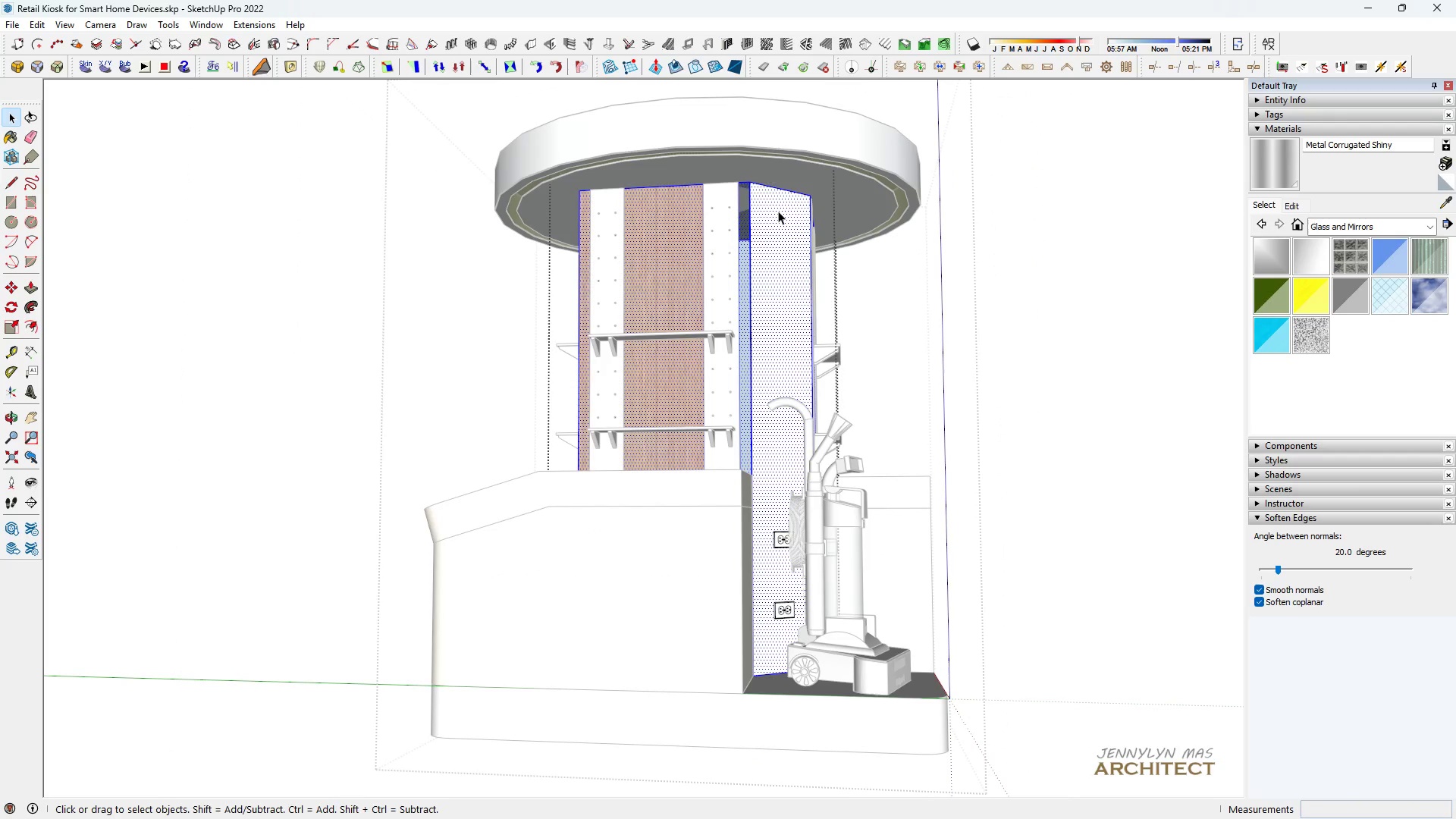 
key(Space)
 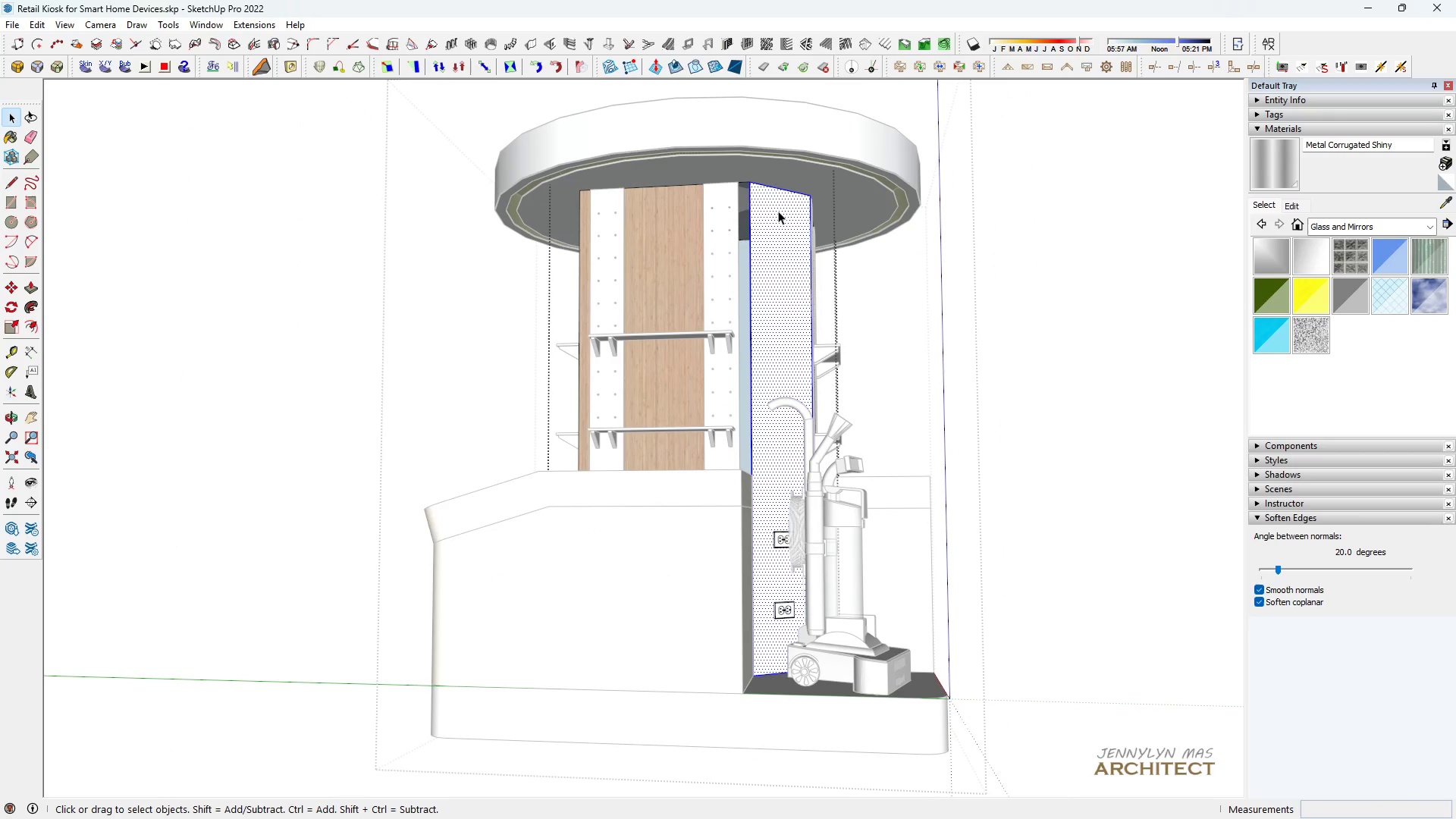 
double_click([778, 211])
 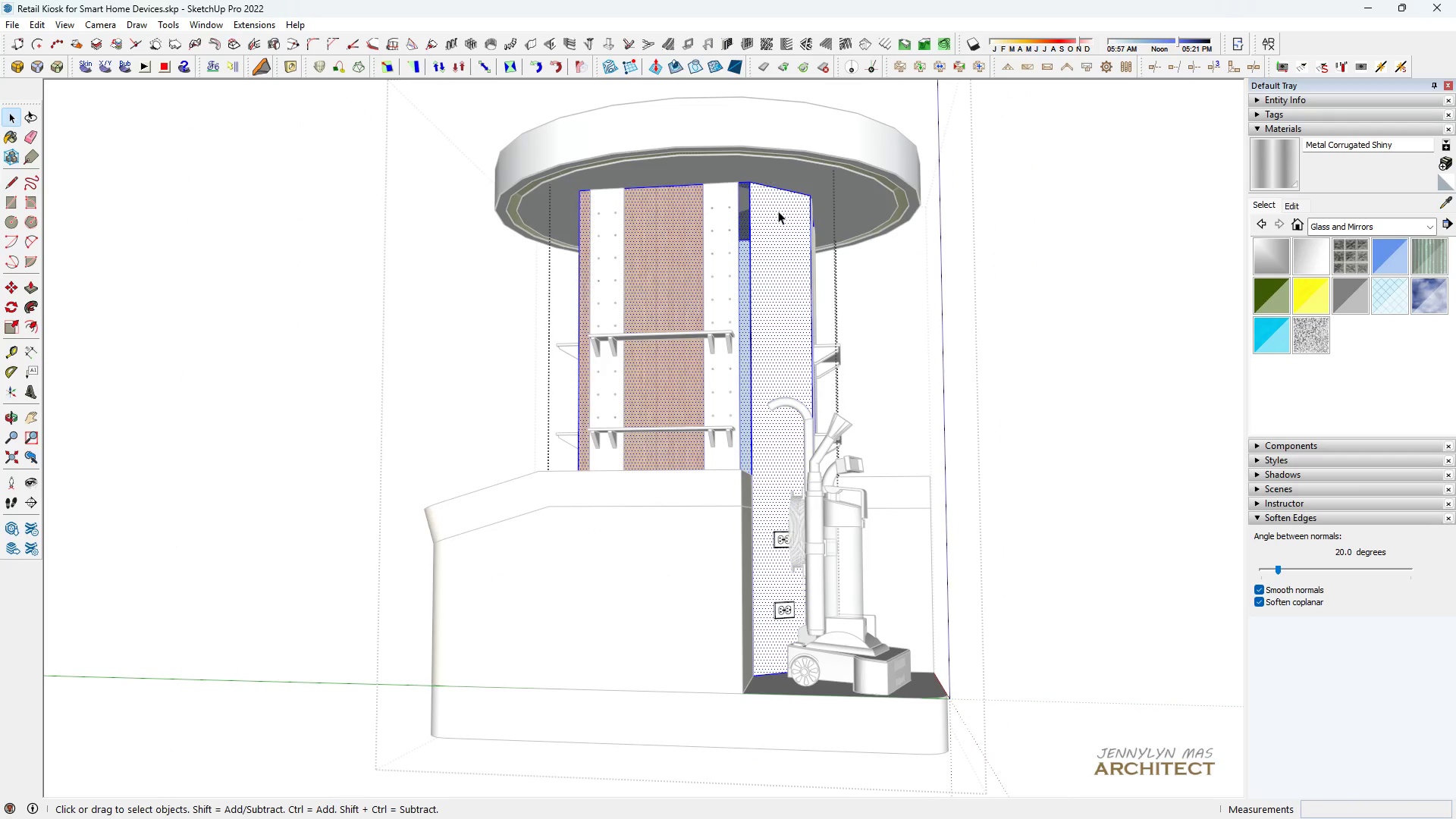 
triple_click([778, 211])
 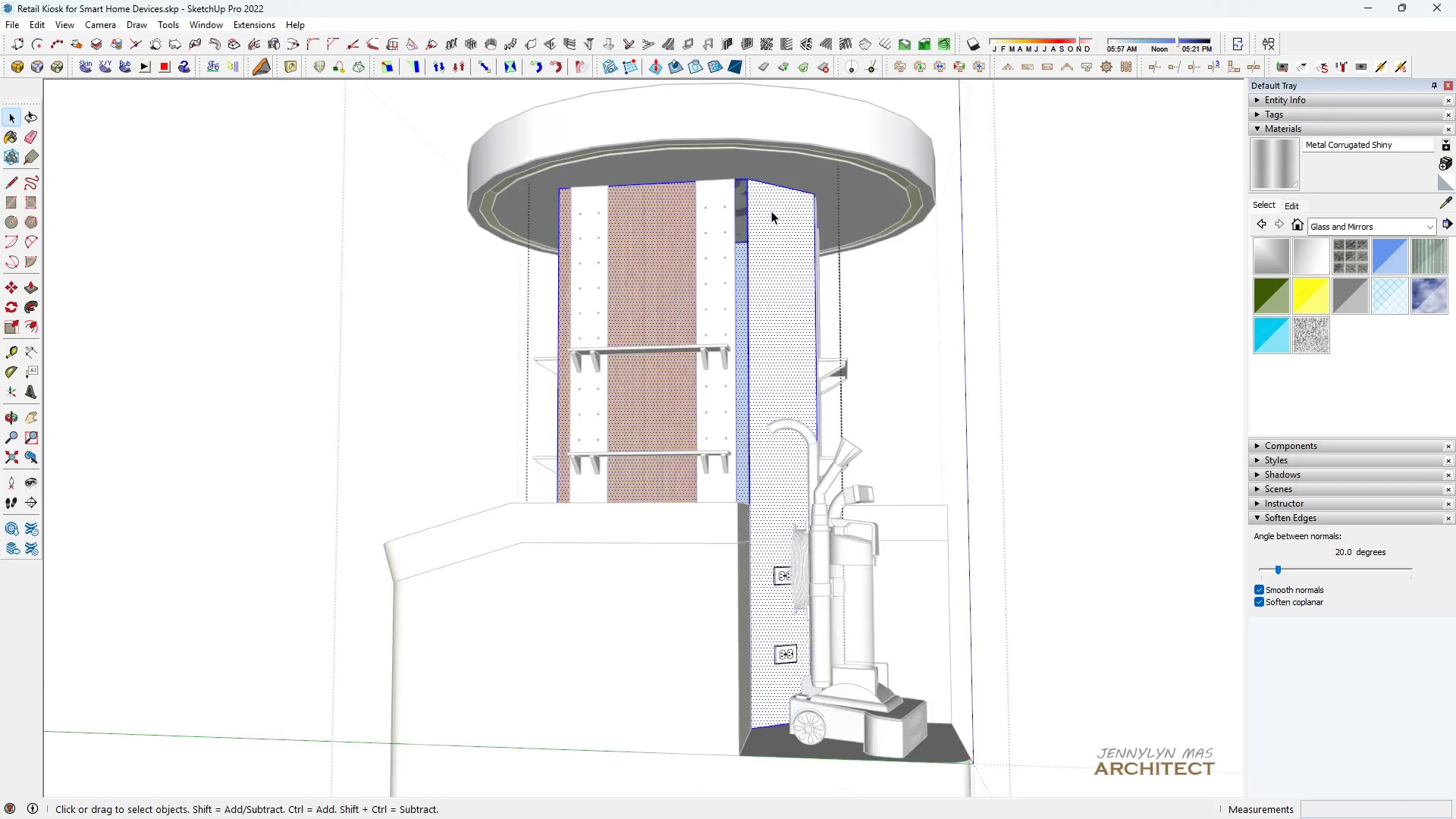 
scroll: coordinate [628, 619], scroll_direction: up, amount: 13.0
 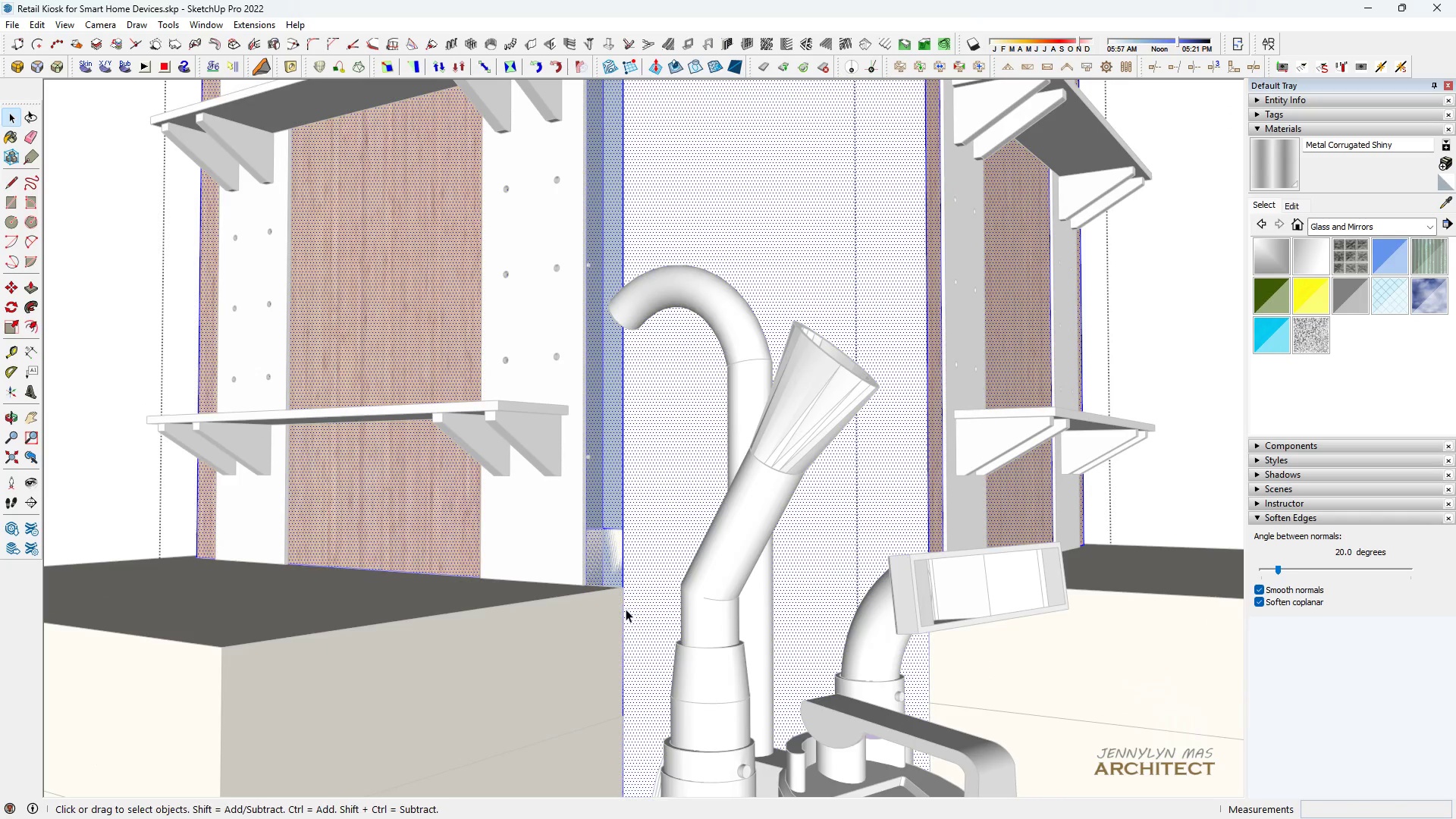 
key(R)
 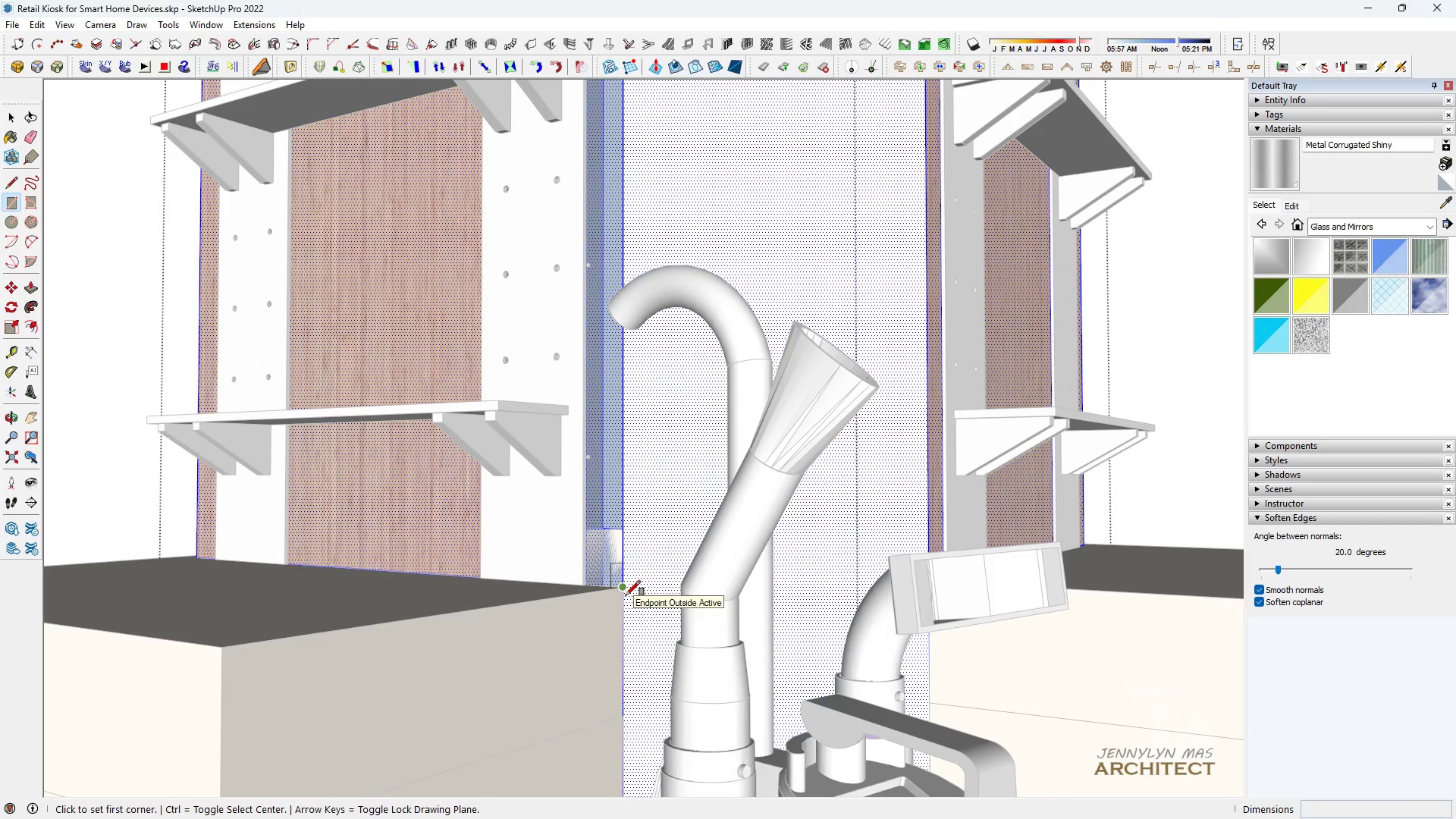 
left_click([626, 595])
 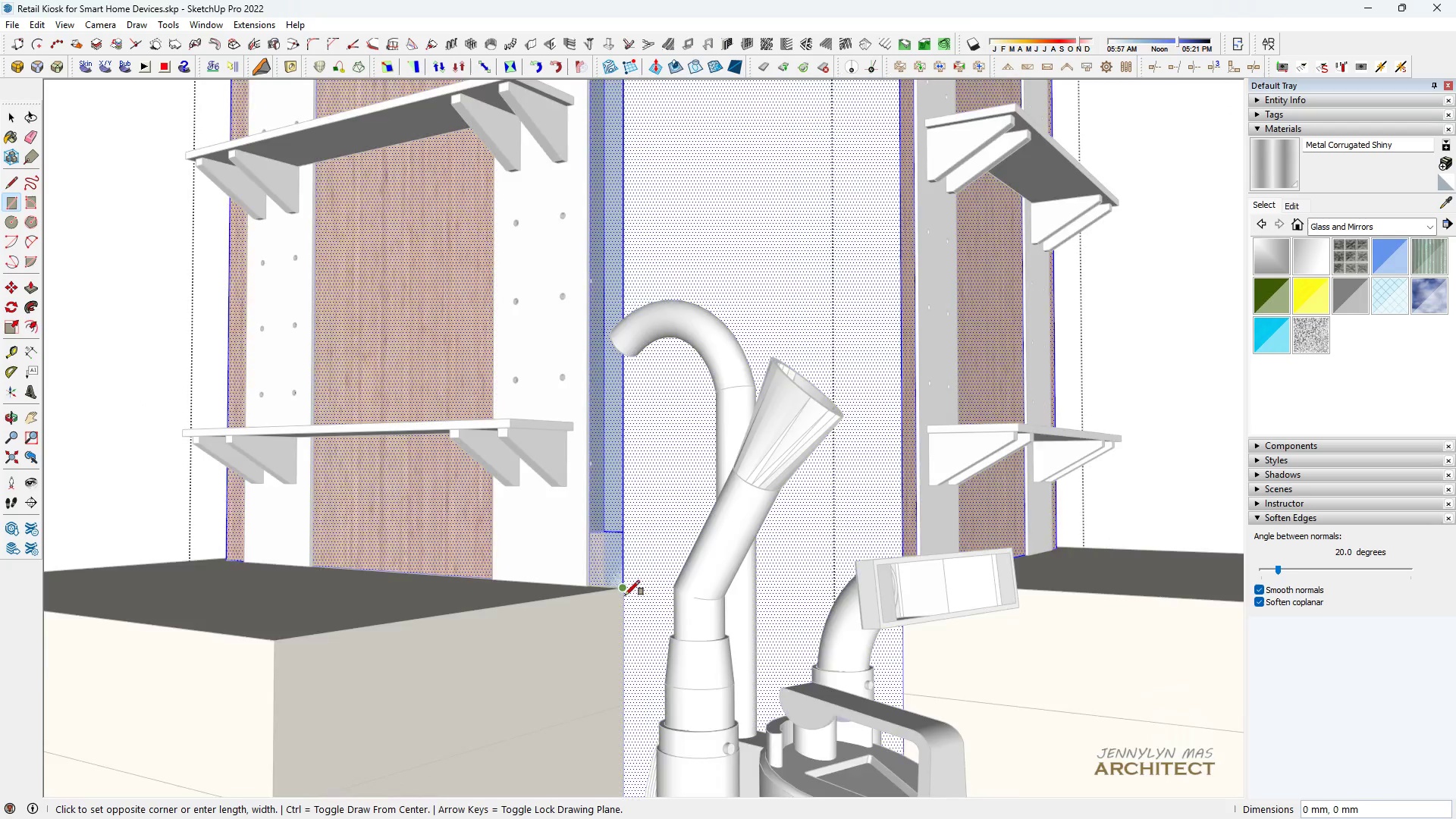 
scroll: coordinate [607, 88], scroll_direction: down, amount: 3.0
 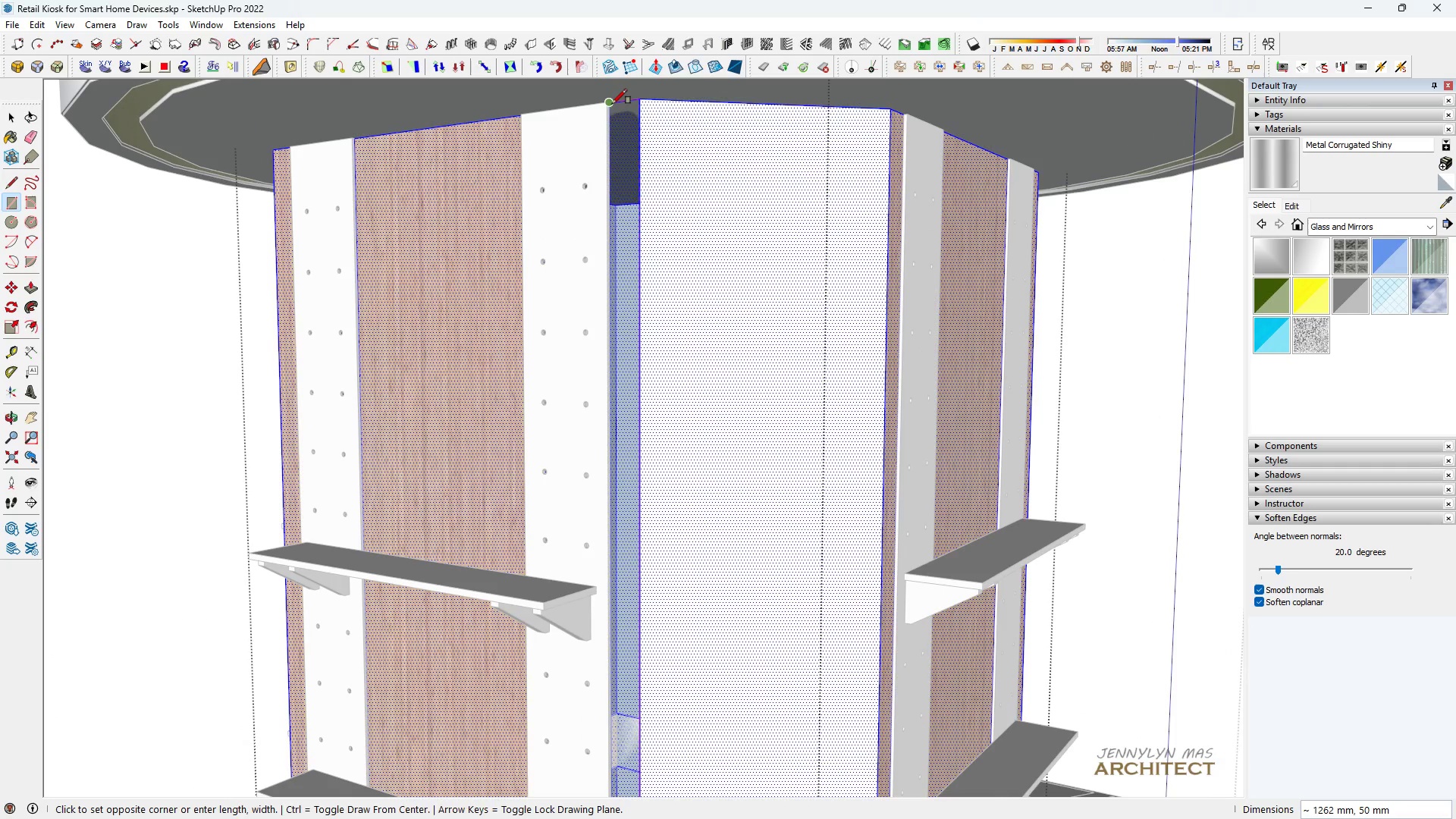 
left_click([612, 105])
 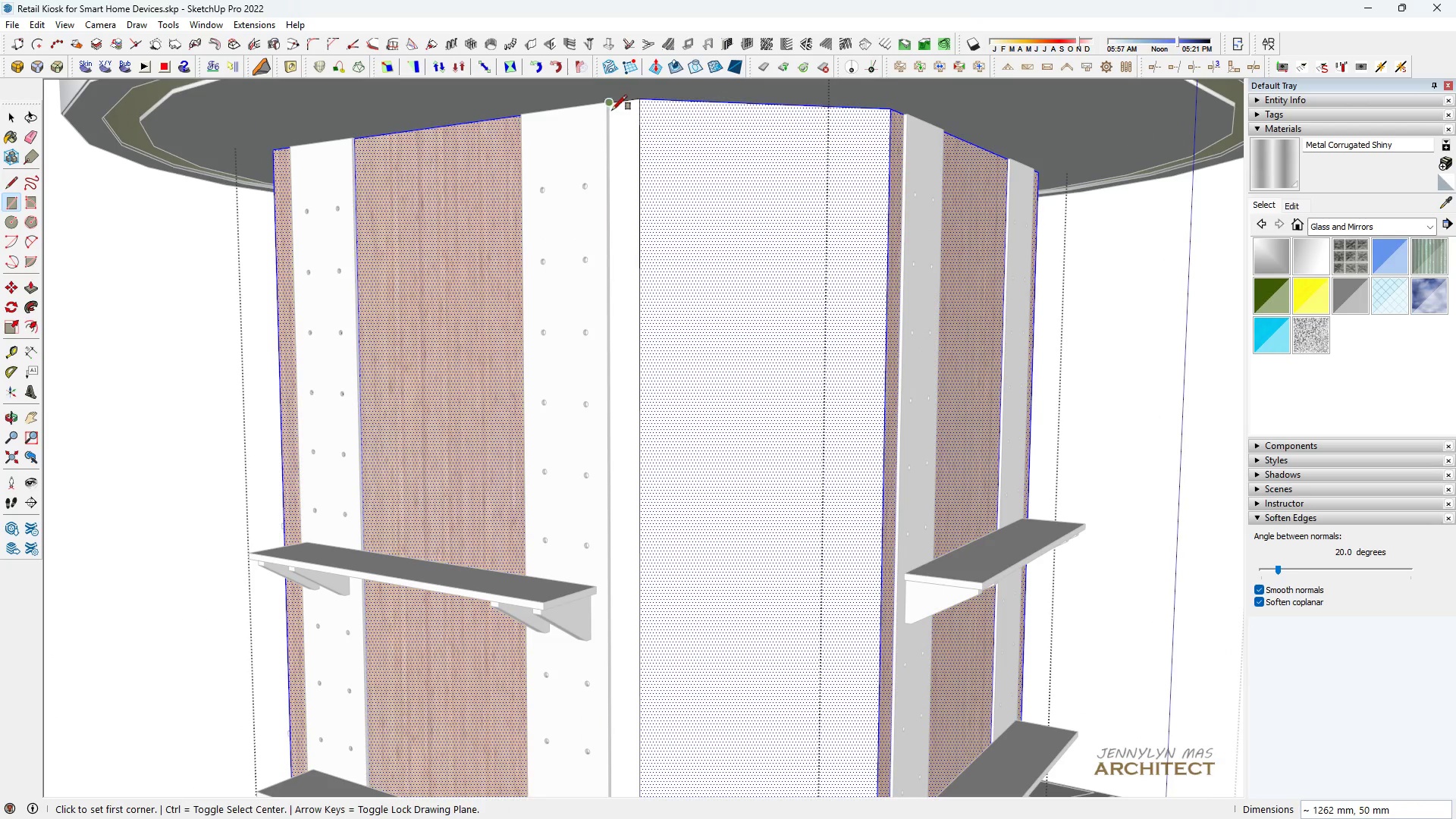 
key(Space)
 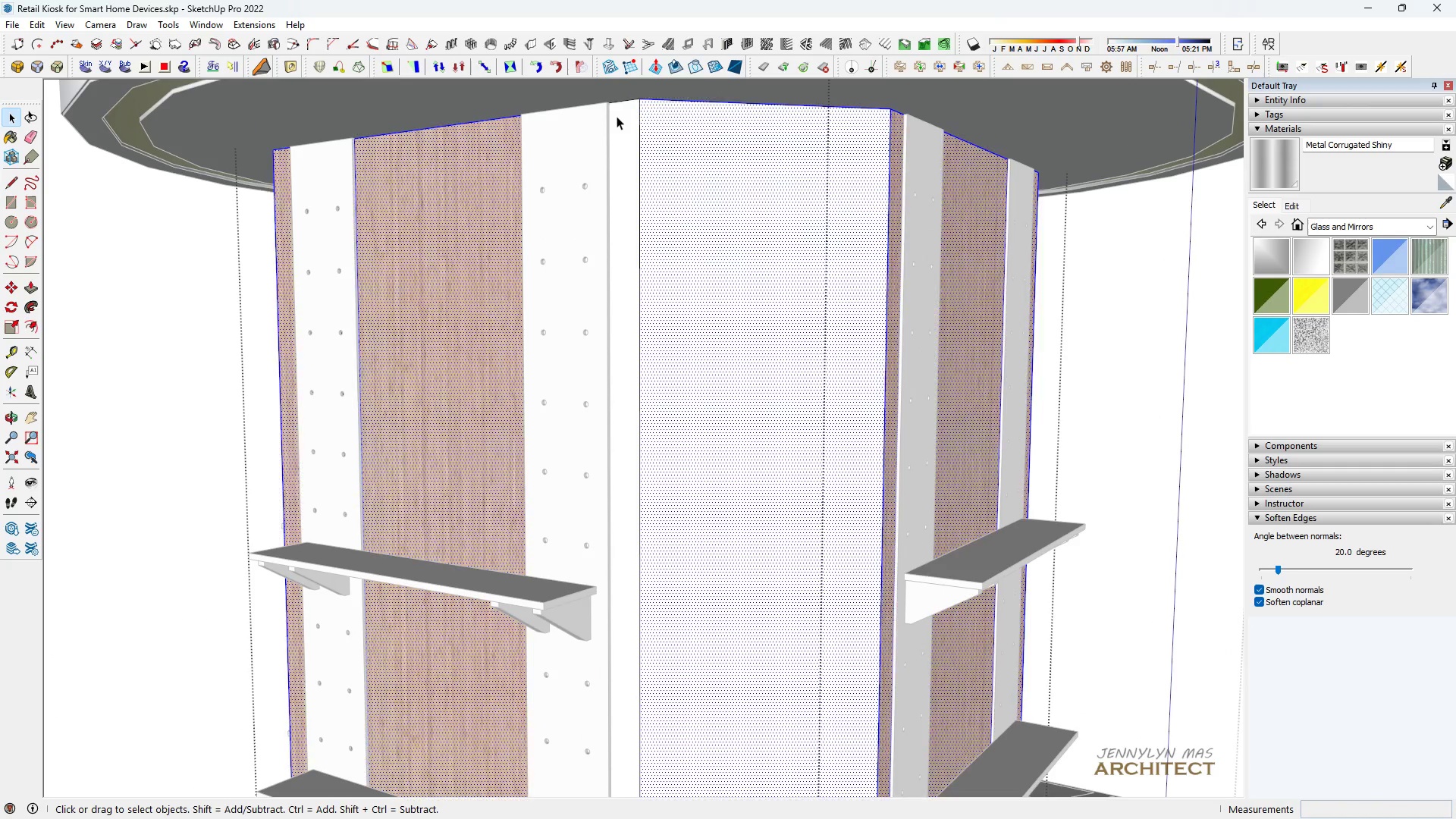 
triple_click([617, 116])
 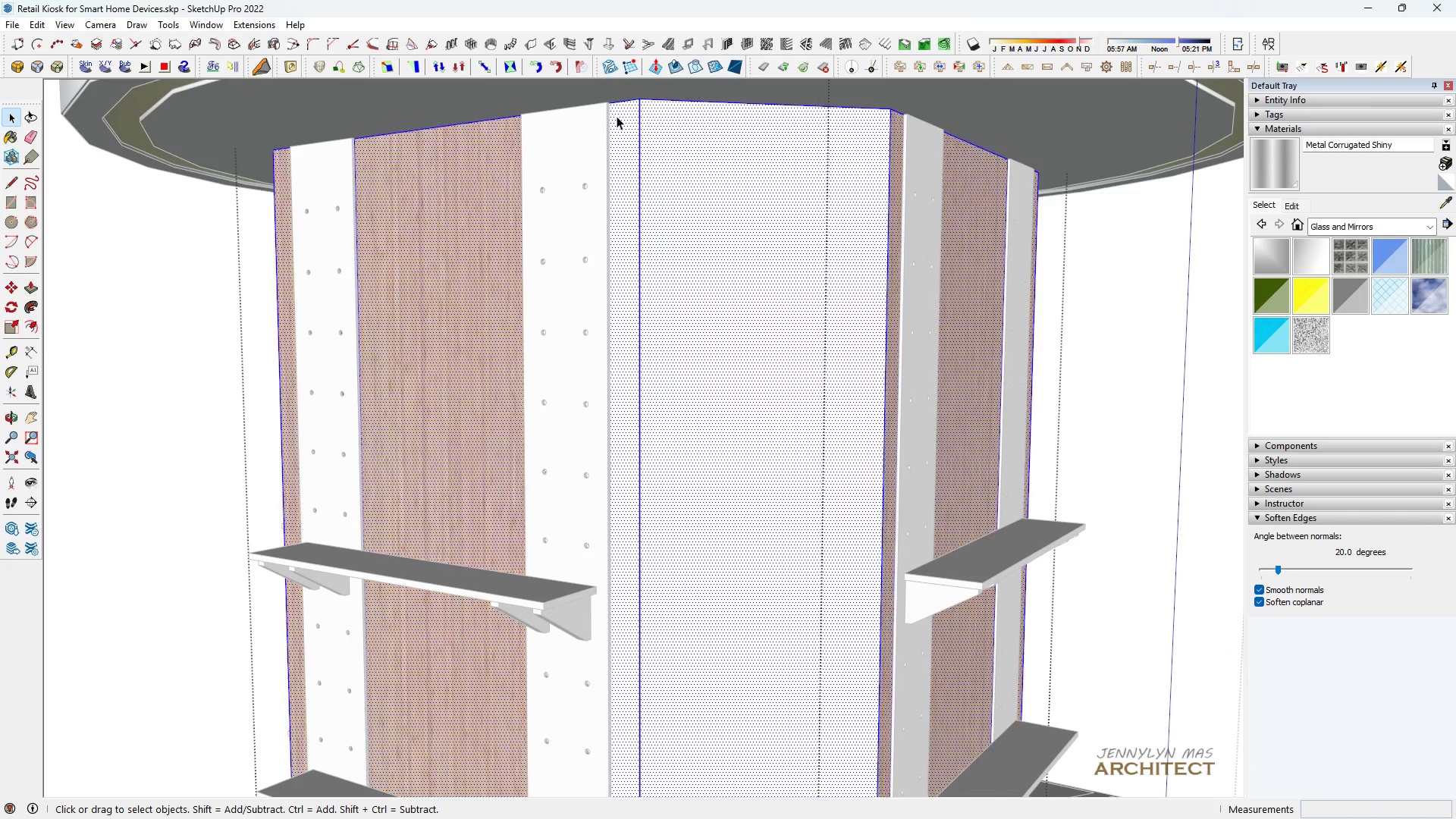 
triple_click([617, 116])
 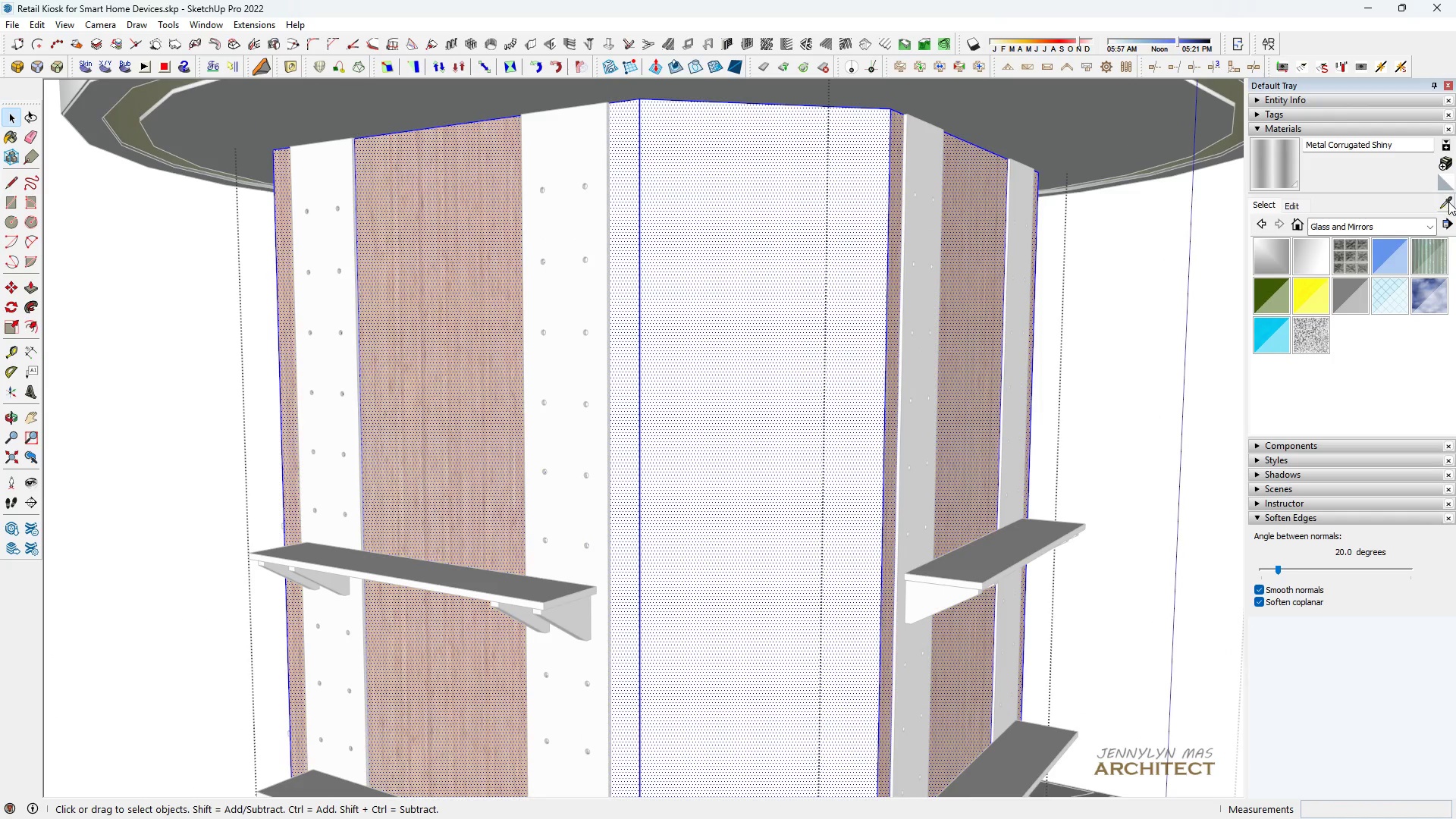 
left_click([1448, 202])
 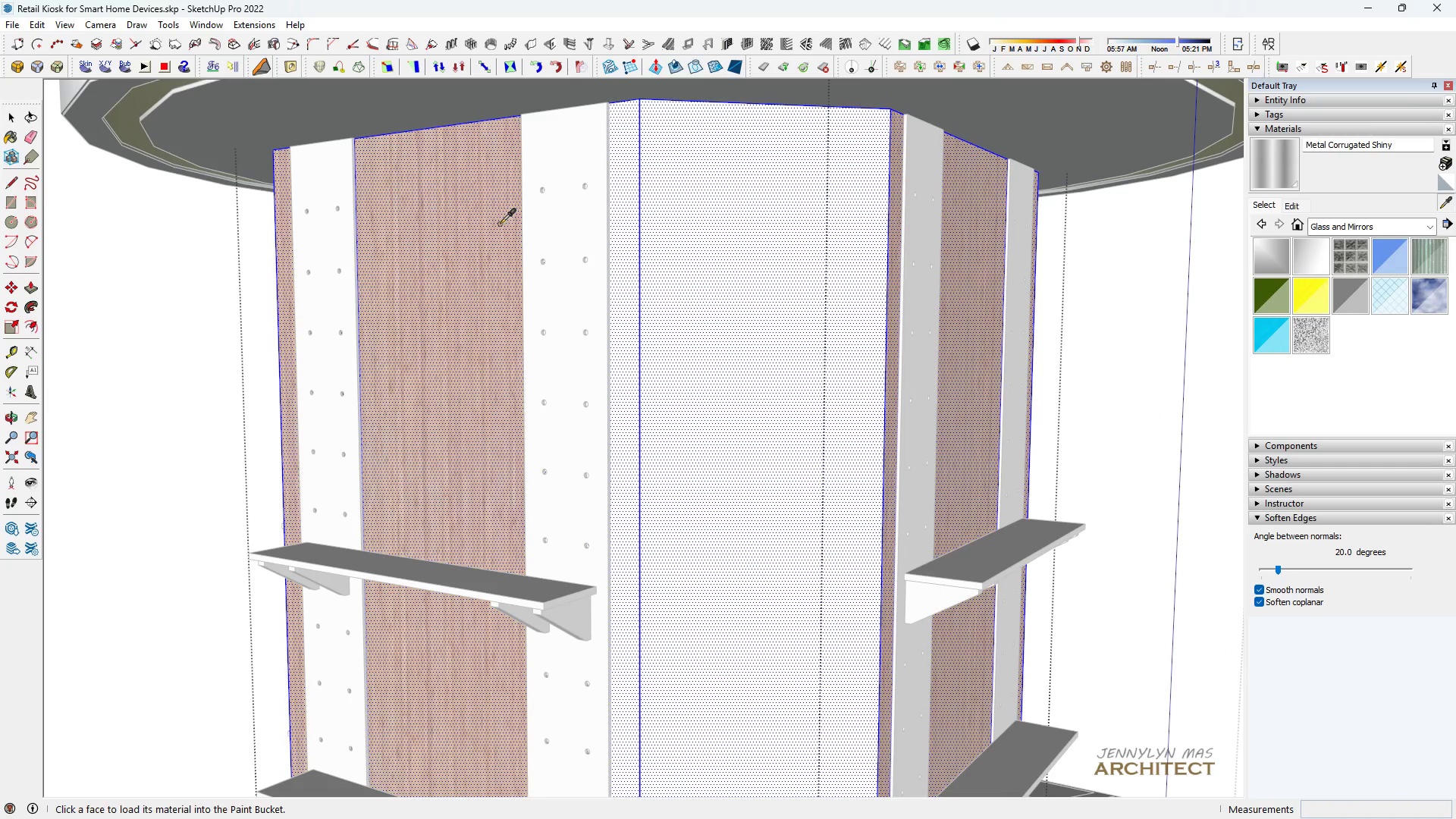 
double_click([499, 224])
 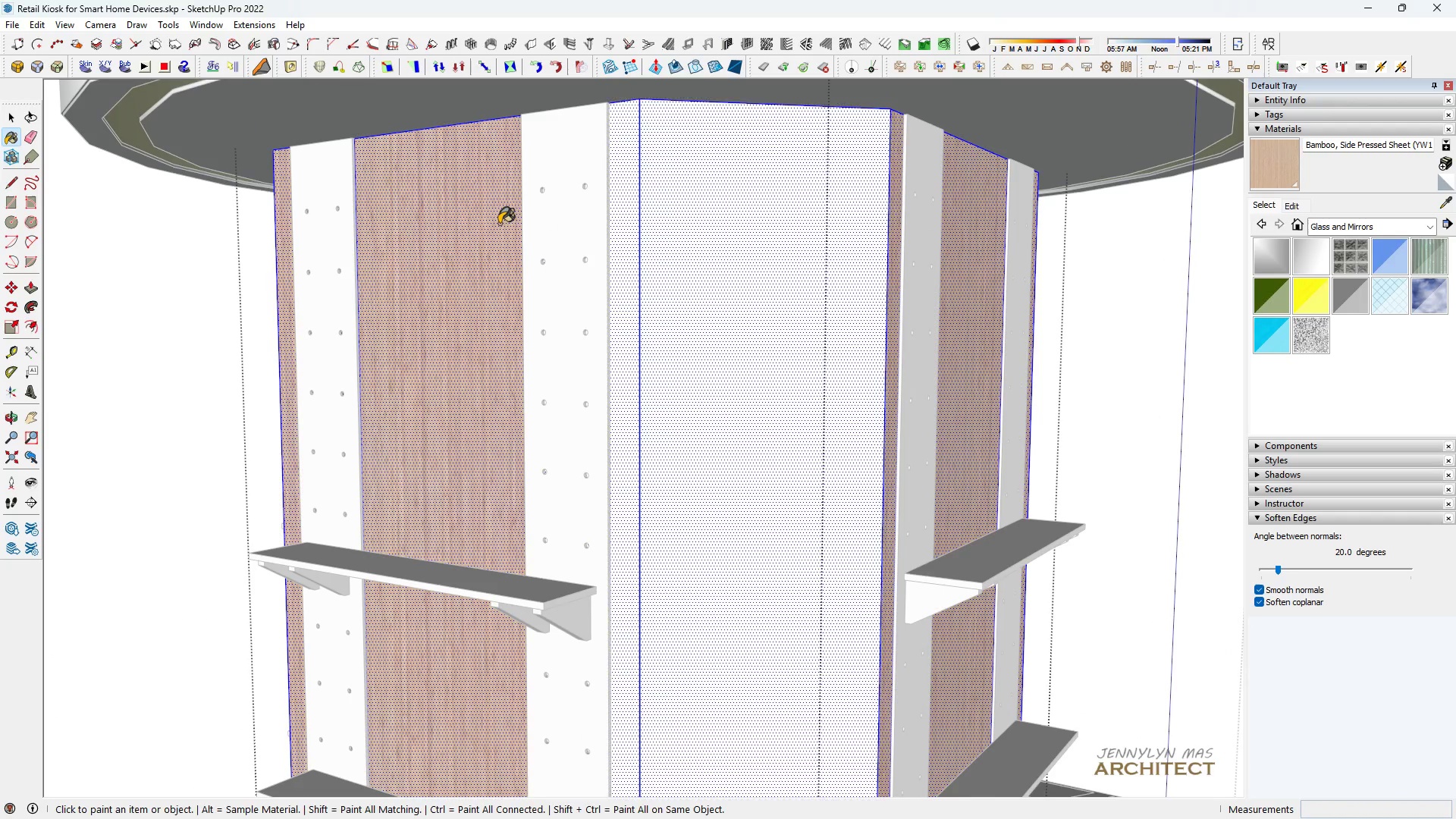 
triple_click([499, 224])
 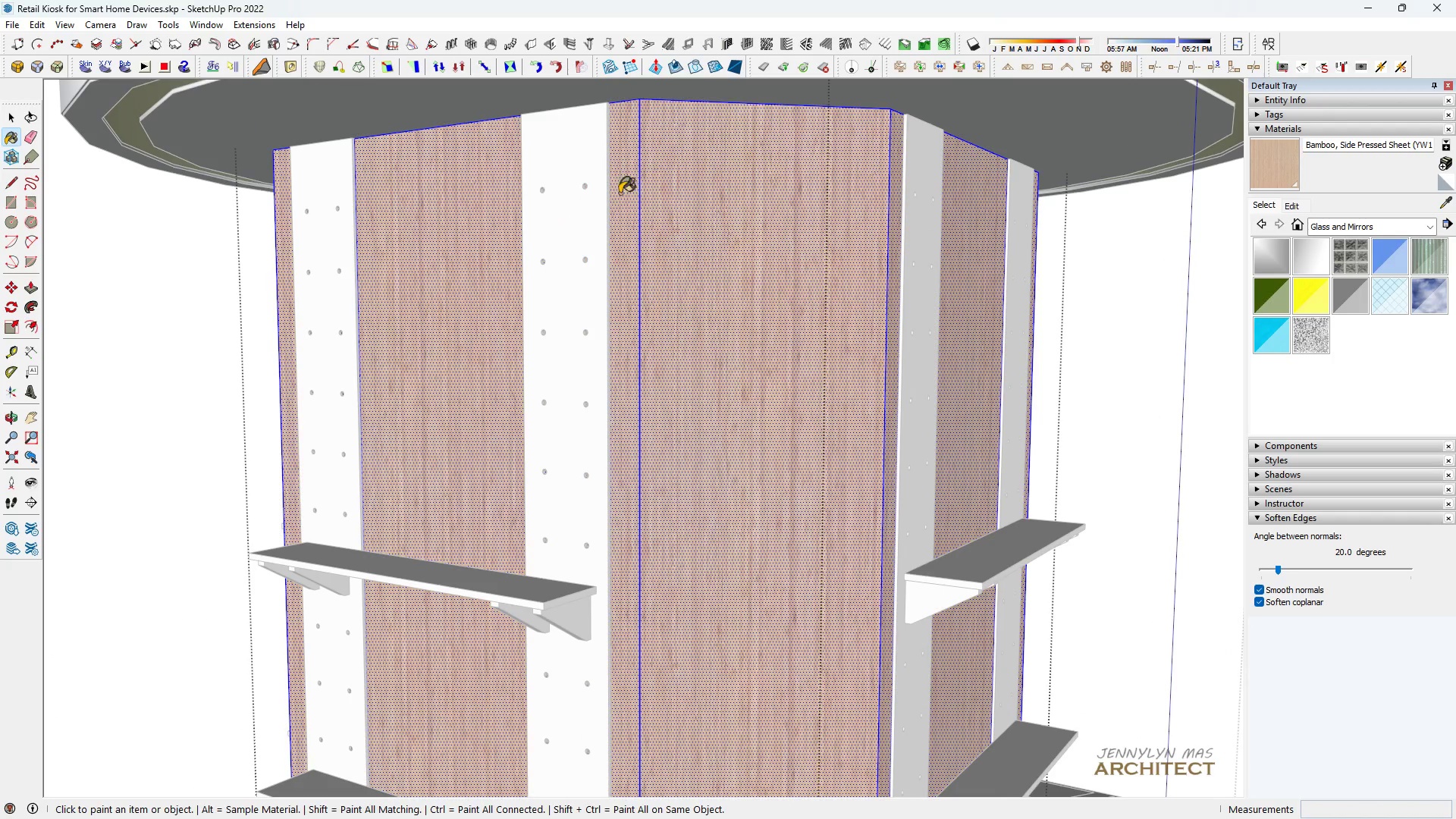 
scroll: coordinate [939, 357], scroll_direction: up, amount: 24.0
 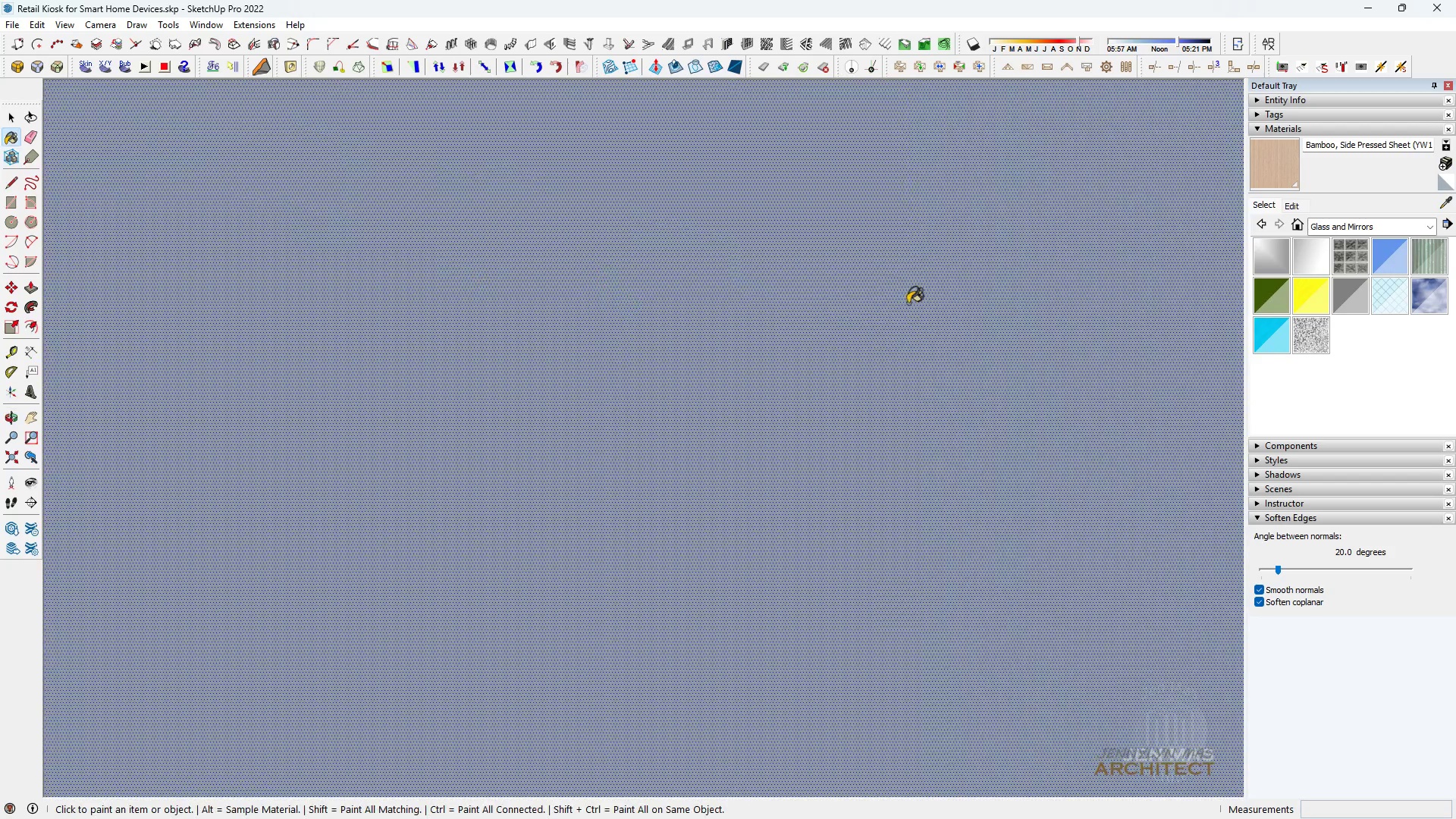 
double_click([908, 303])
 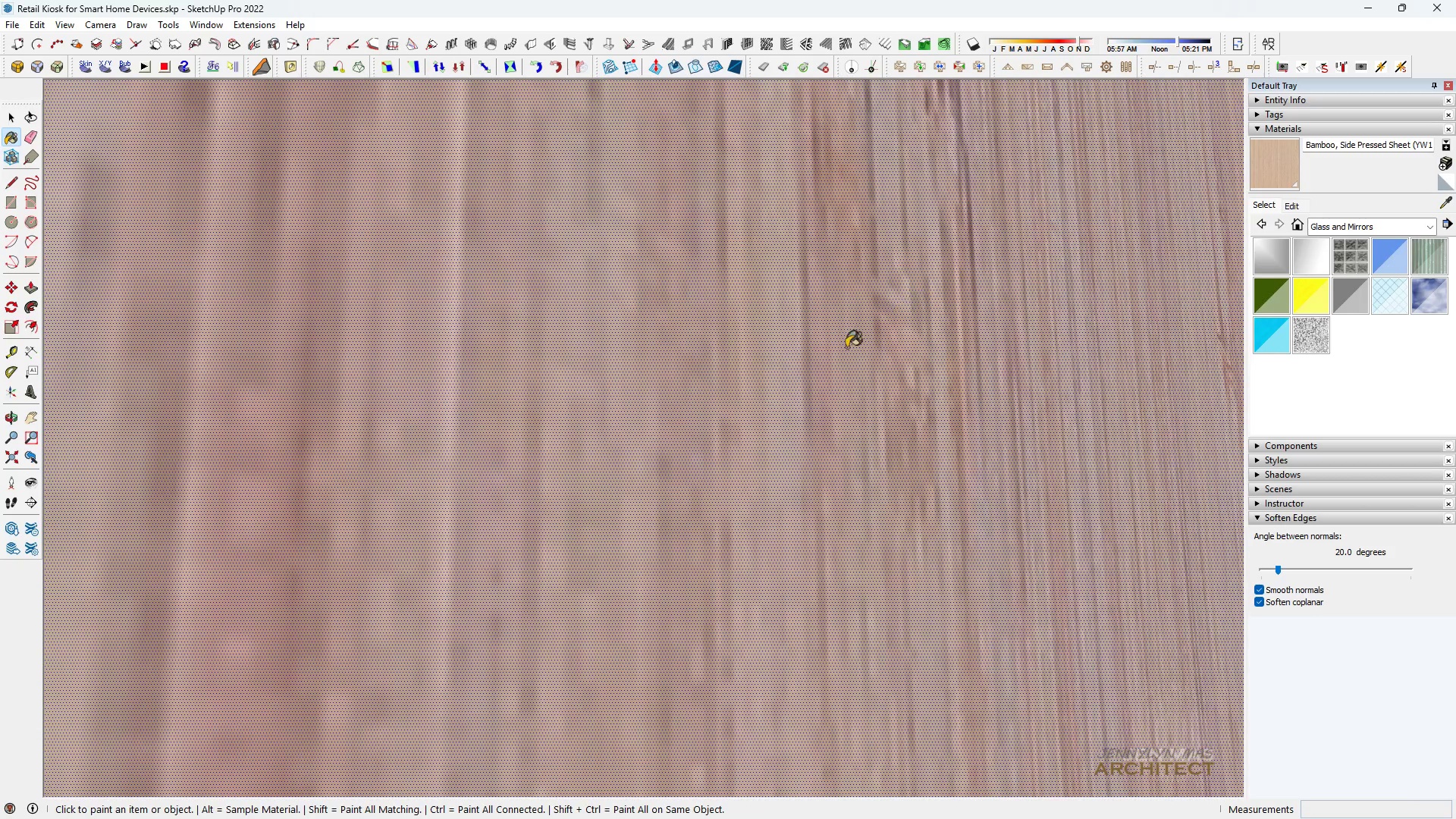 
type(  hhhhhh )
key(Escape)
 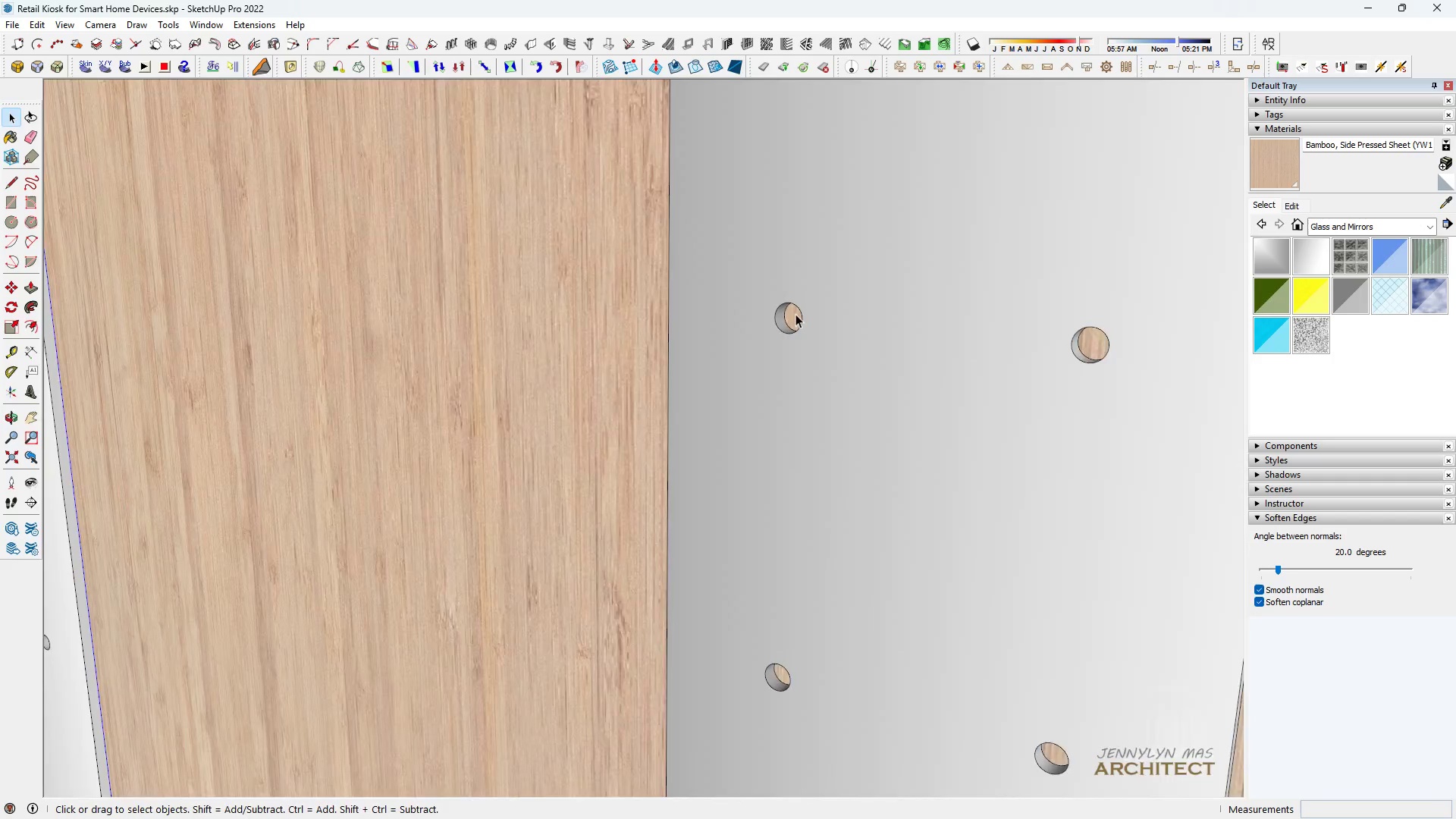 
scroll: coordinate [231, 407], scroll_direction: down, amount: 30.0
 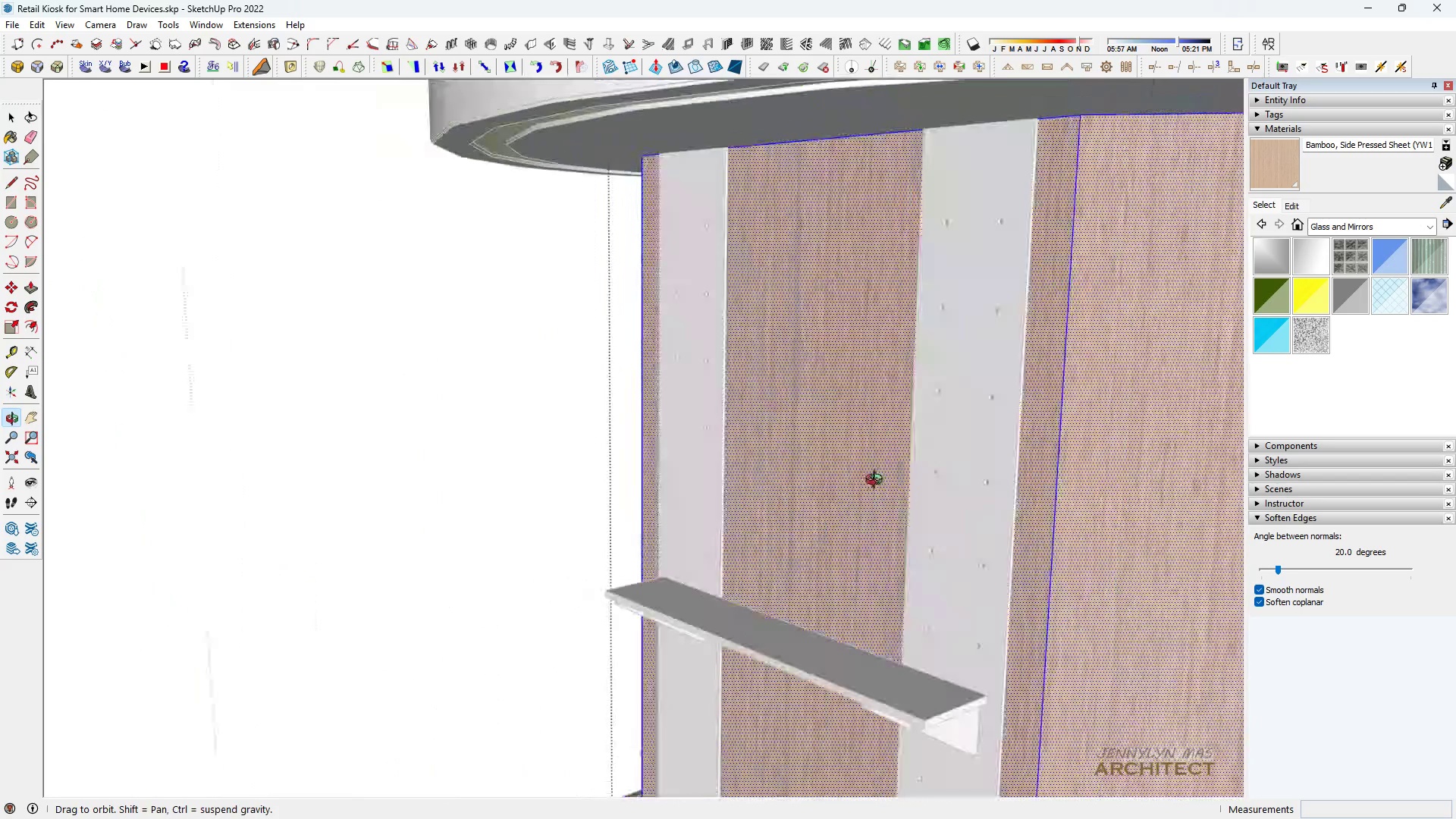 
left_click_drag(start_coordinate=[315, 398], to_coordinate=[843, 391])
 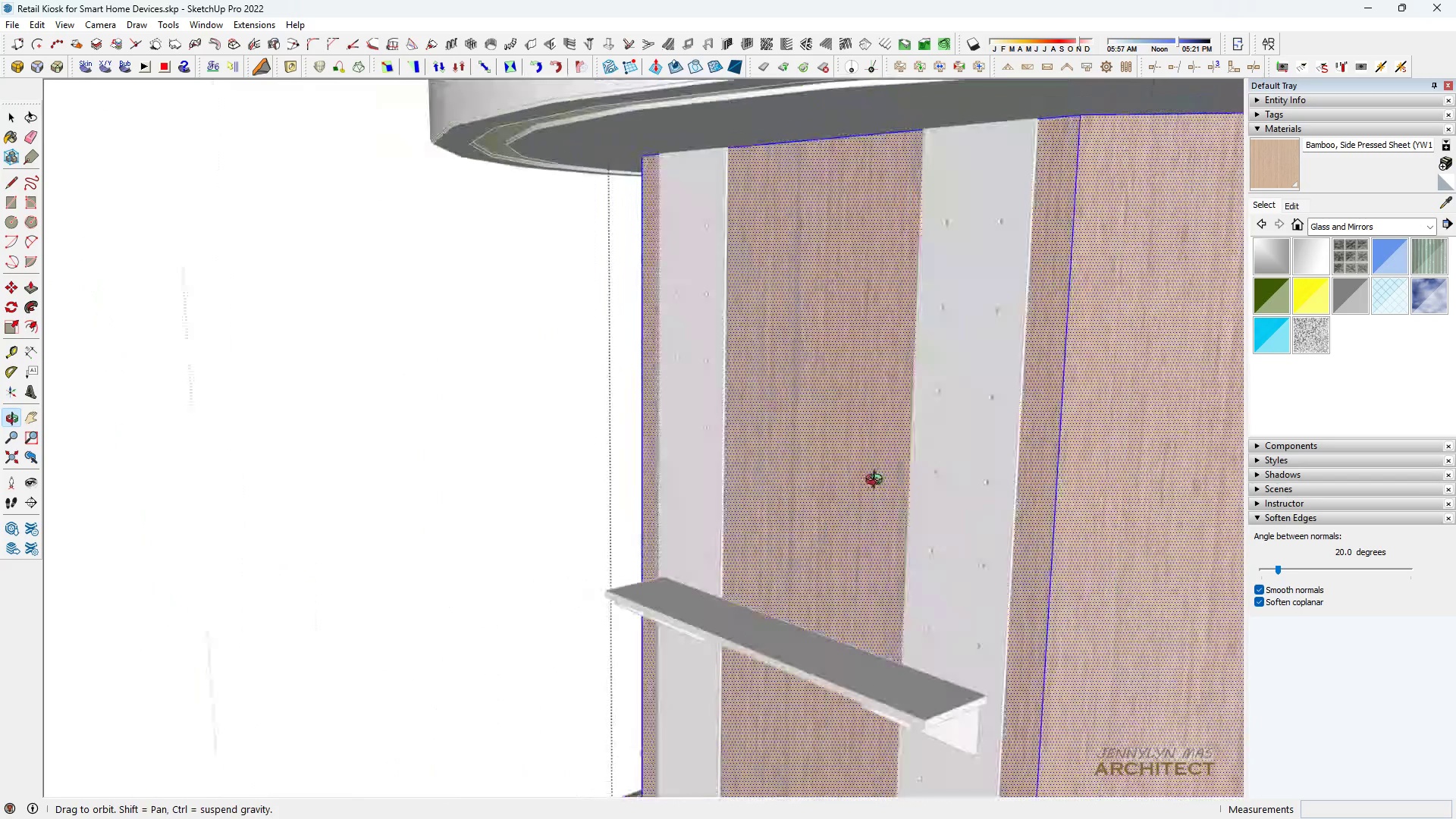 
left_click_drag(start_coordinate=[905, 475], to_coordinate=[758, 483])
 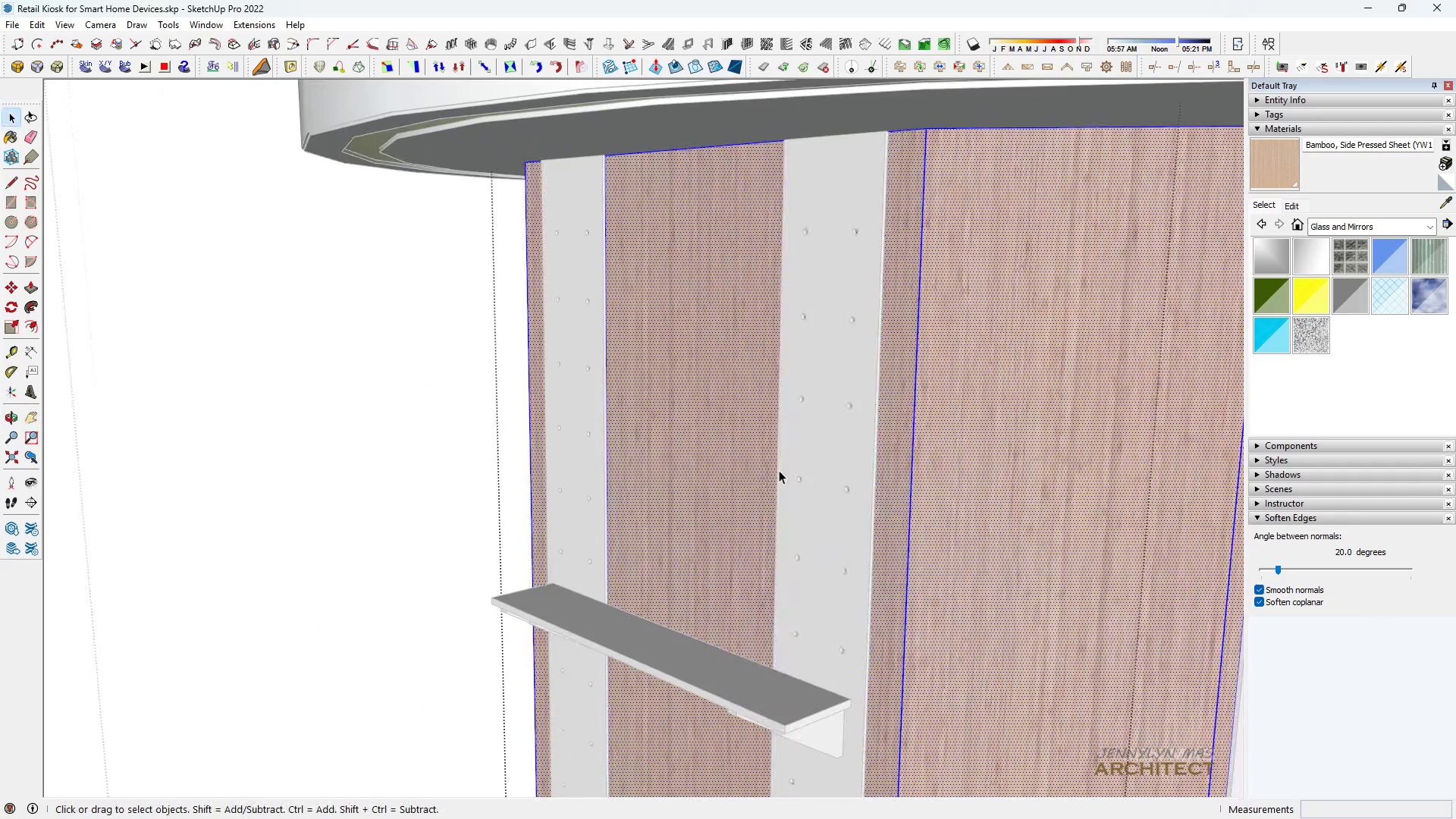 
scroll: coordinate [833, 331], scroll_direction: up, amount: 15.0
 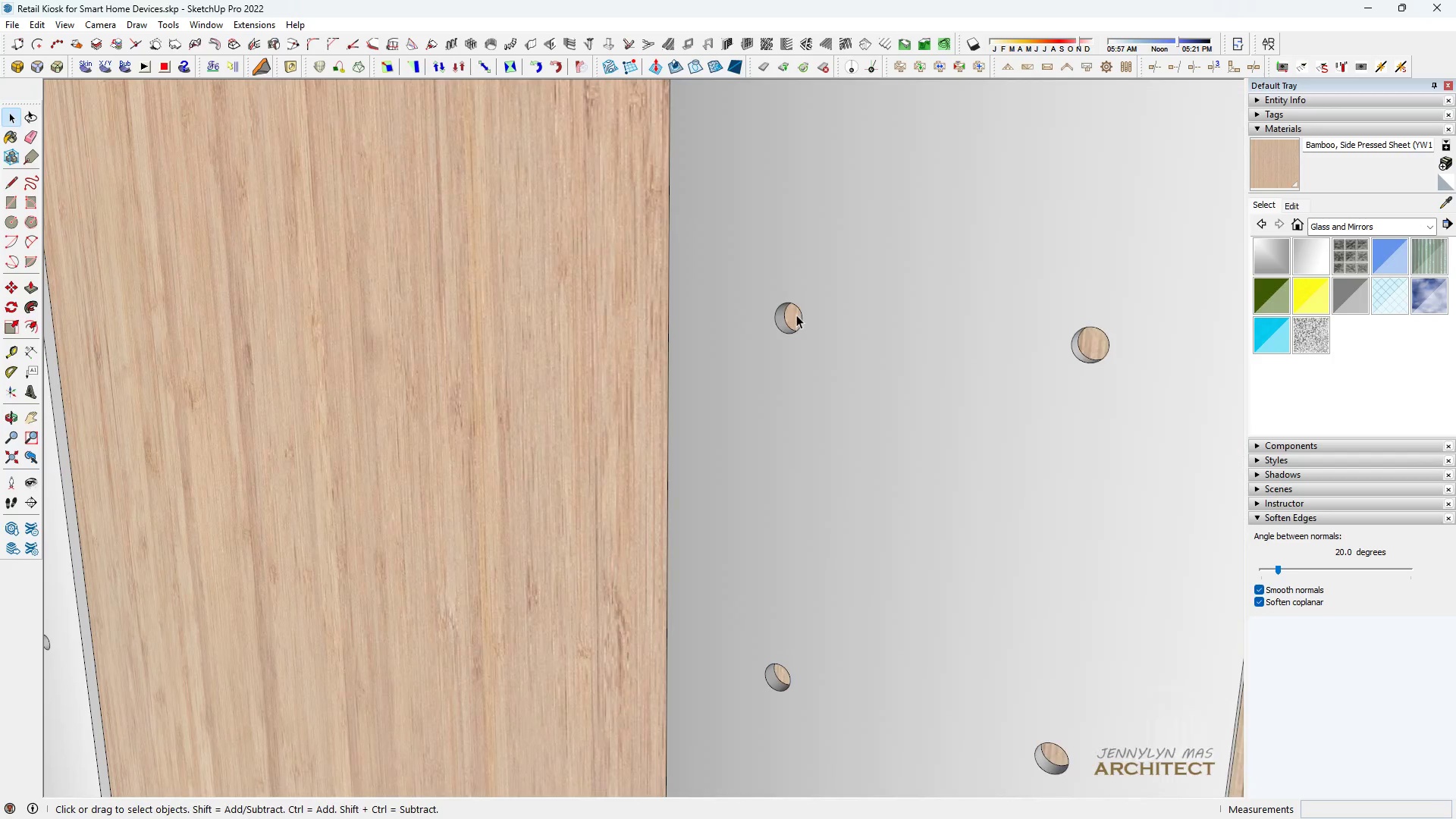 
left_click([795, 314])
 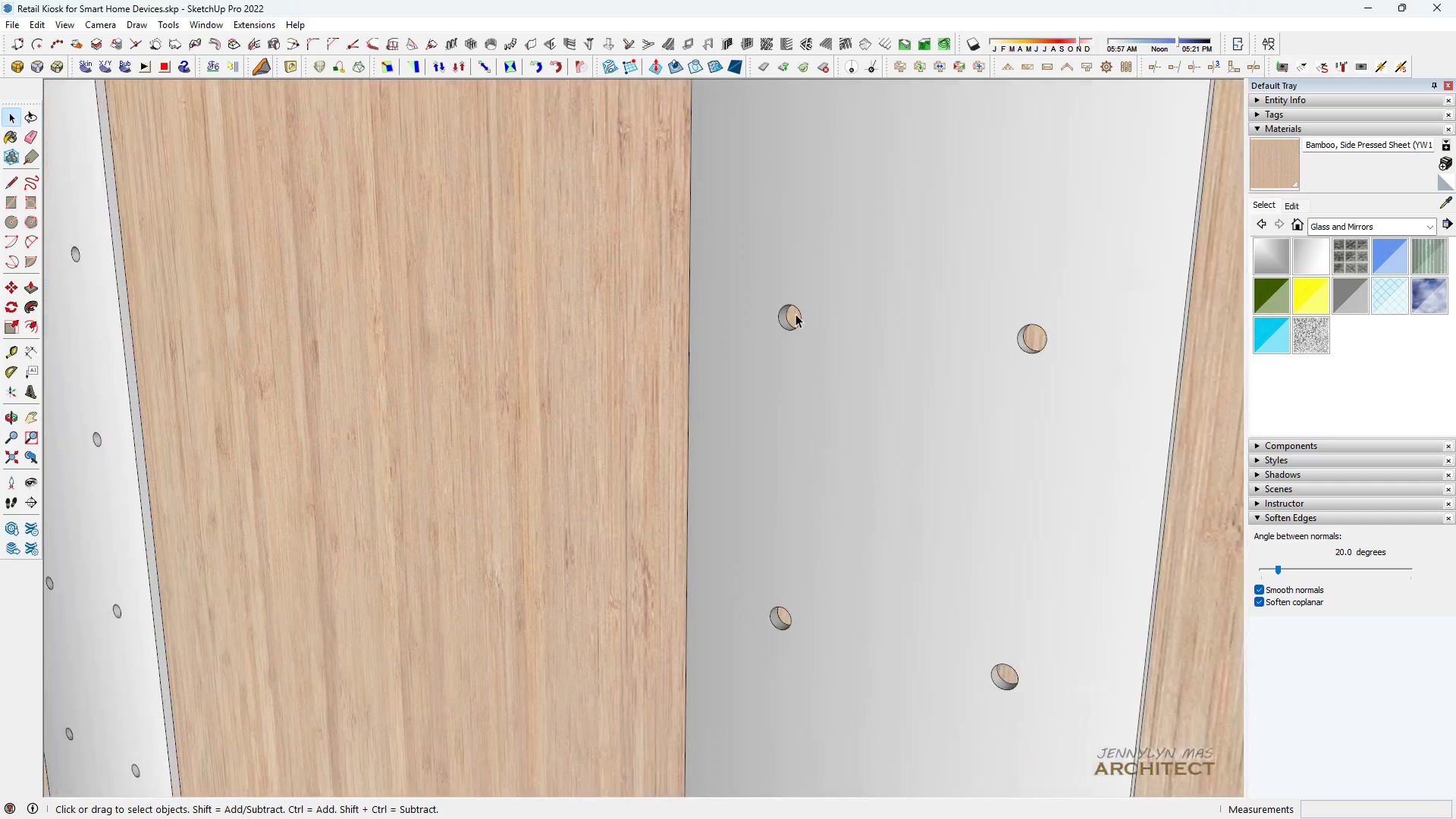 
scroll: coordinate [795, 314], scroll_direction: down, amount: 3.0
 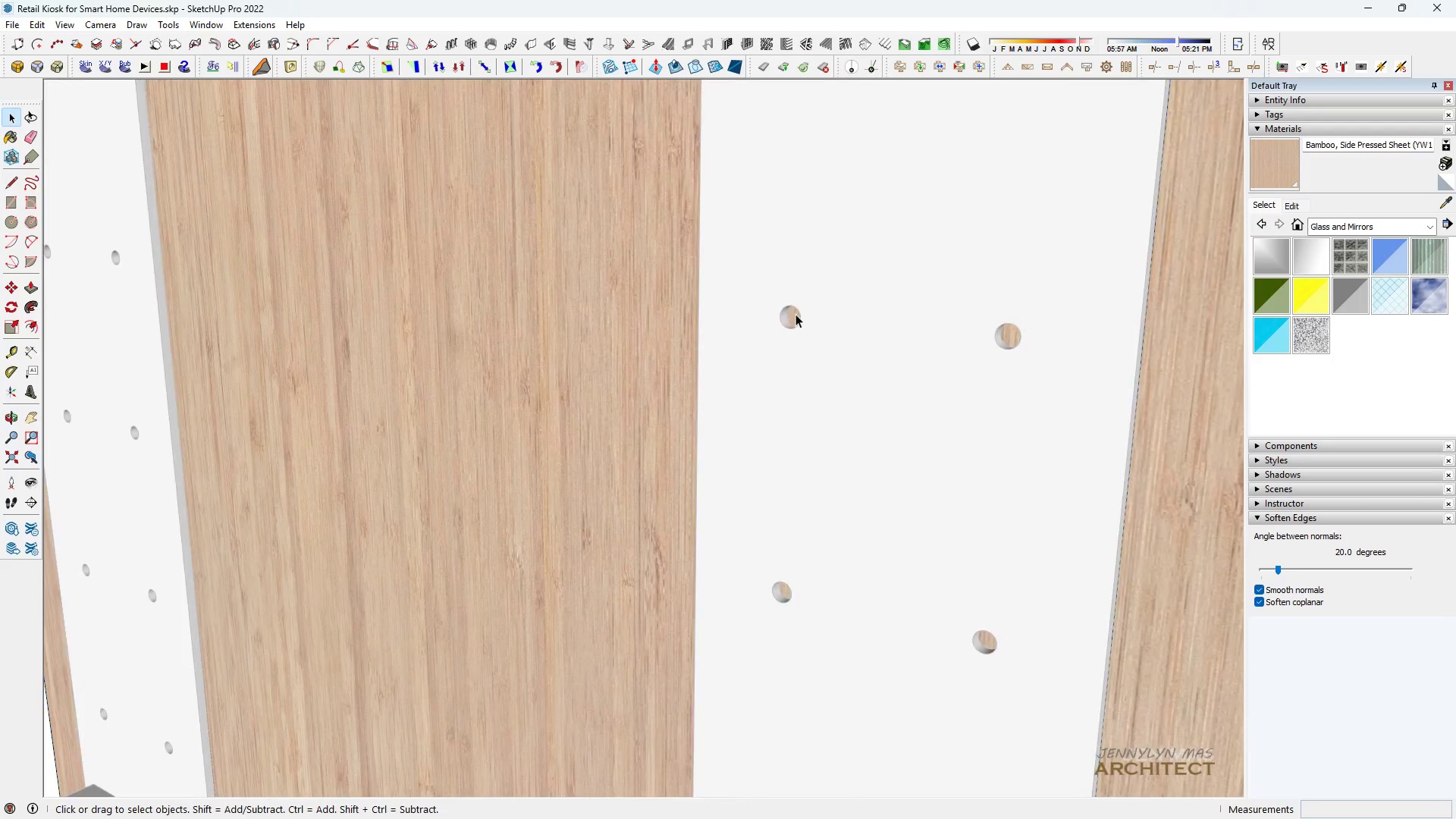 
double_click([795, 314])
 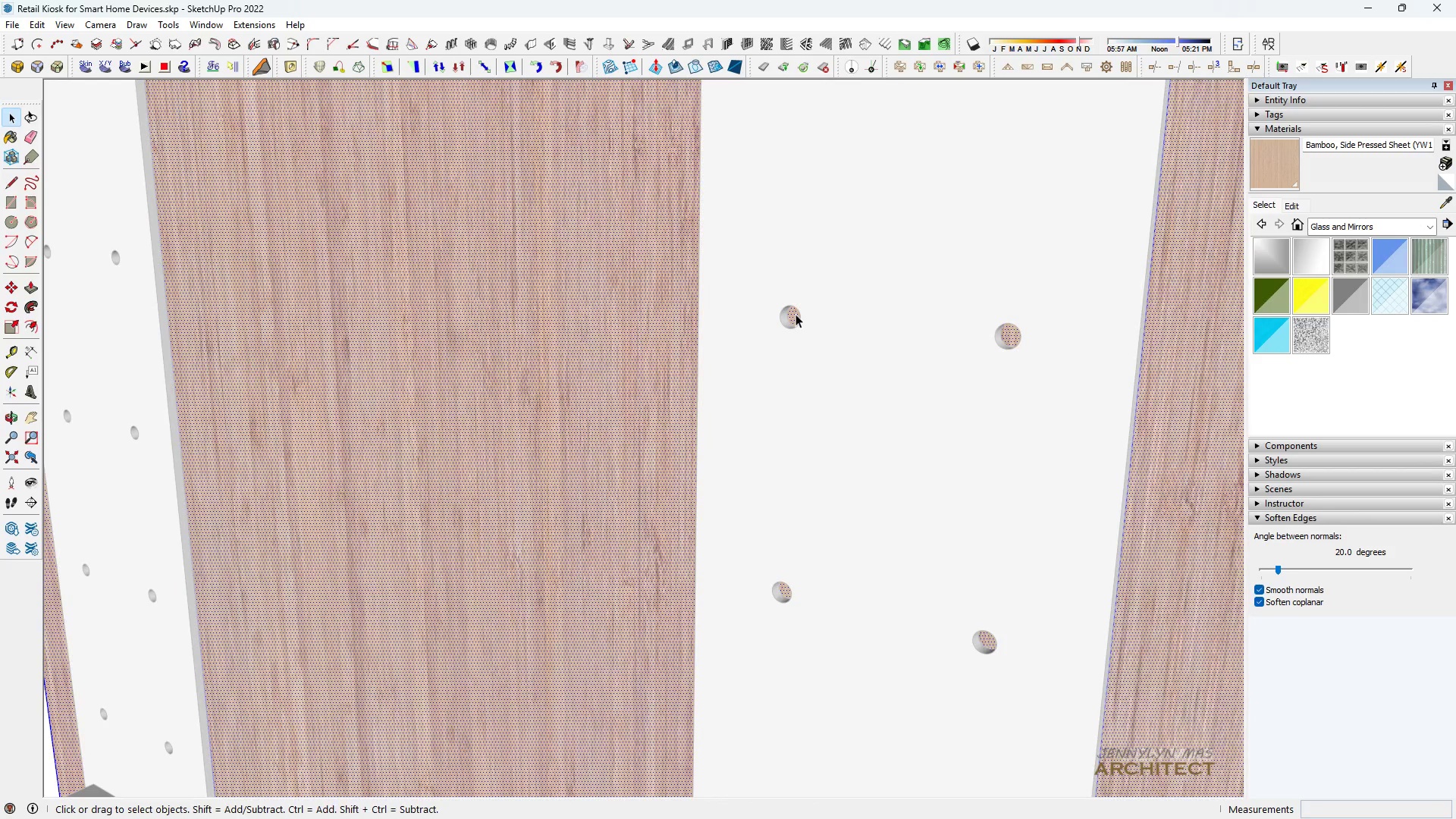 
triple_click([795, 314])
 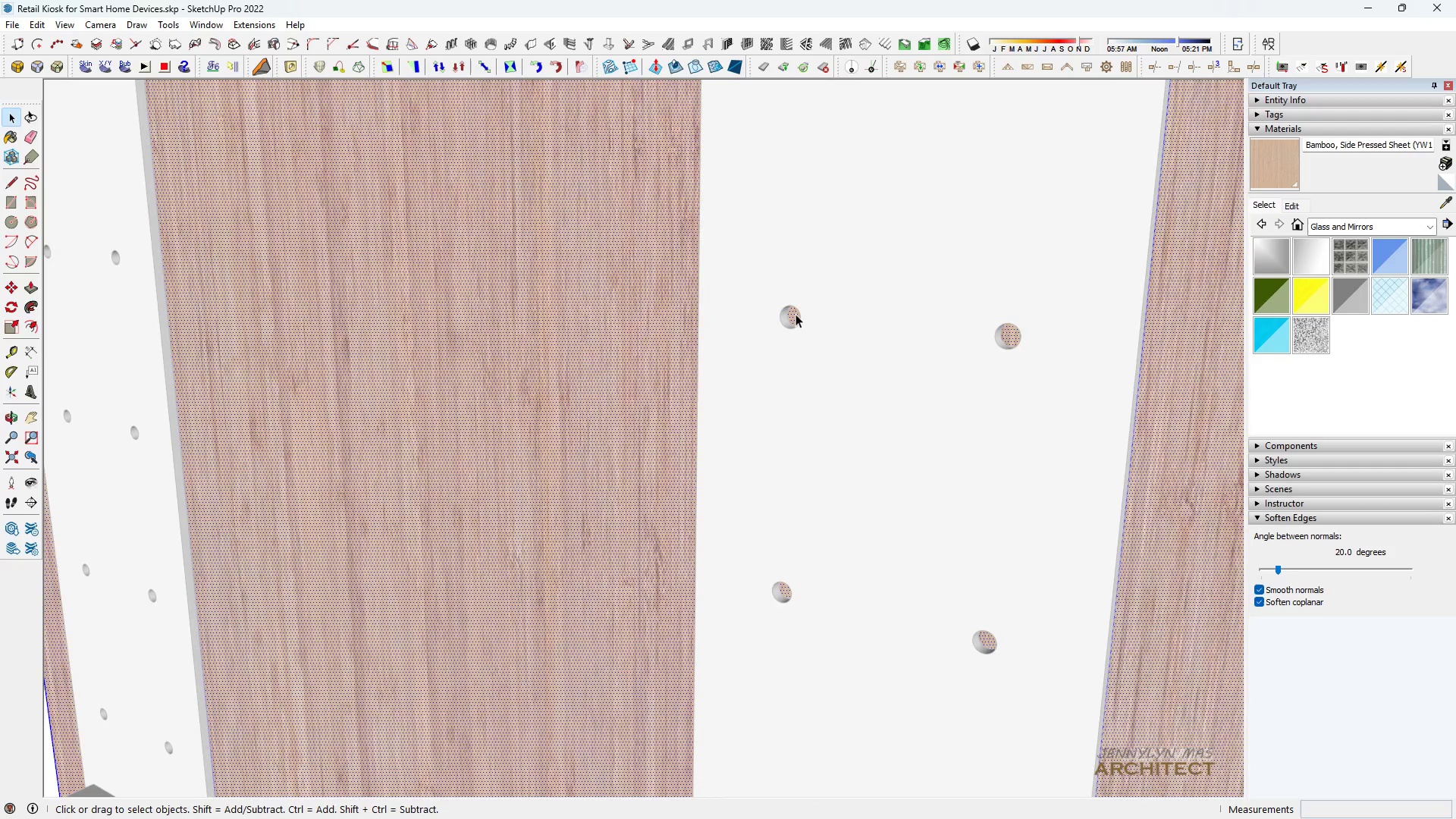 
triple_click([795, 314])
 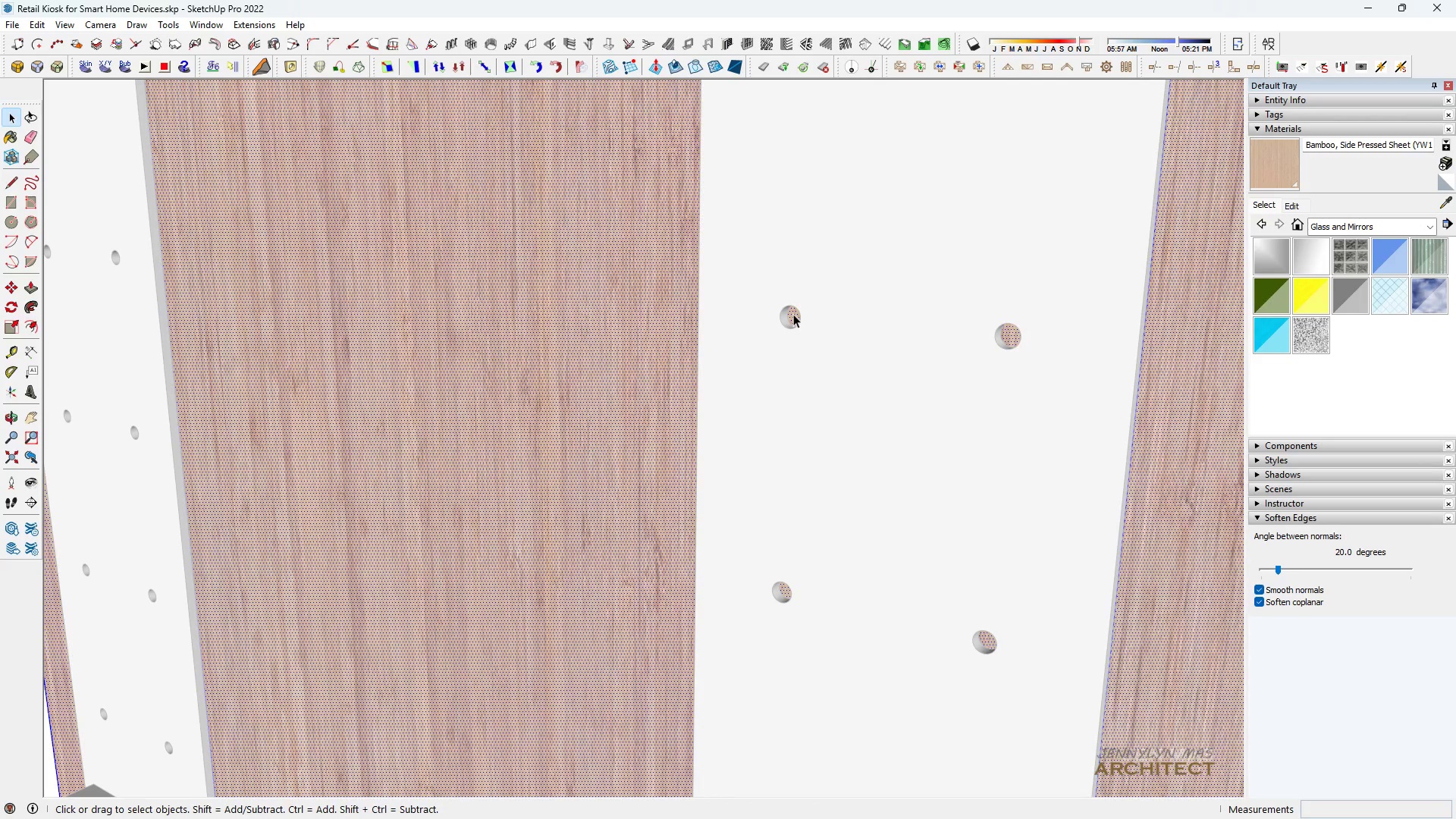 
triple_click([793, 314])
 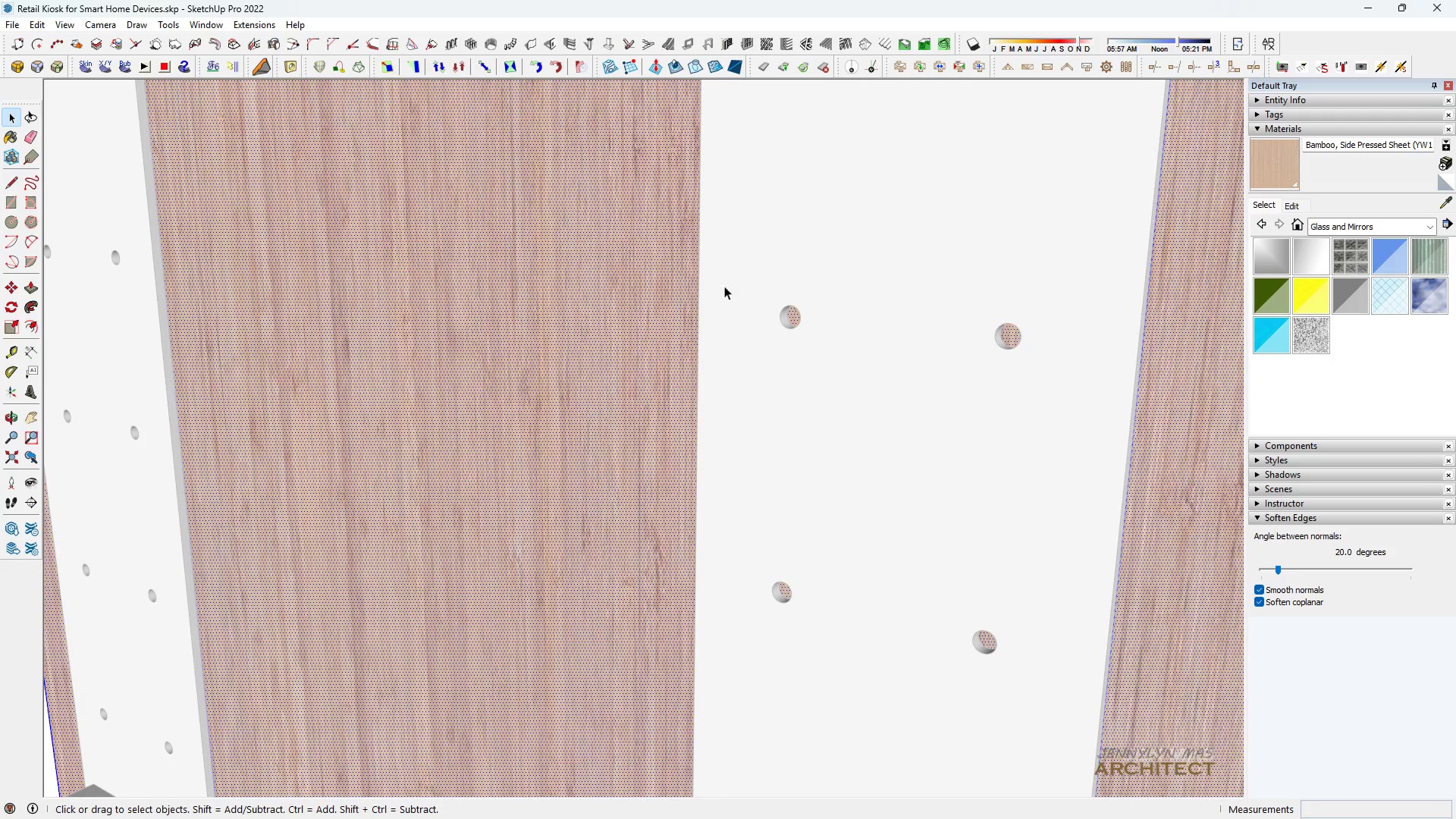 
scroll: coordinate [661, 263], scroll_direction: down, amount: 9.0
 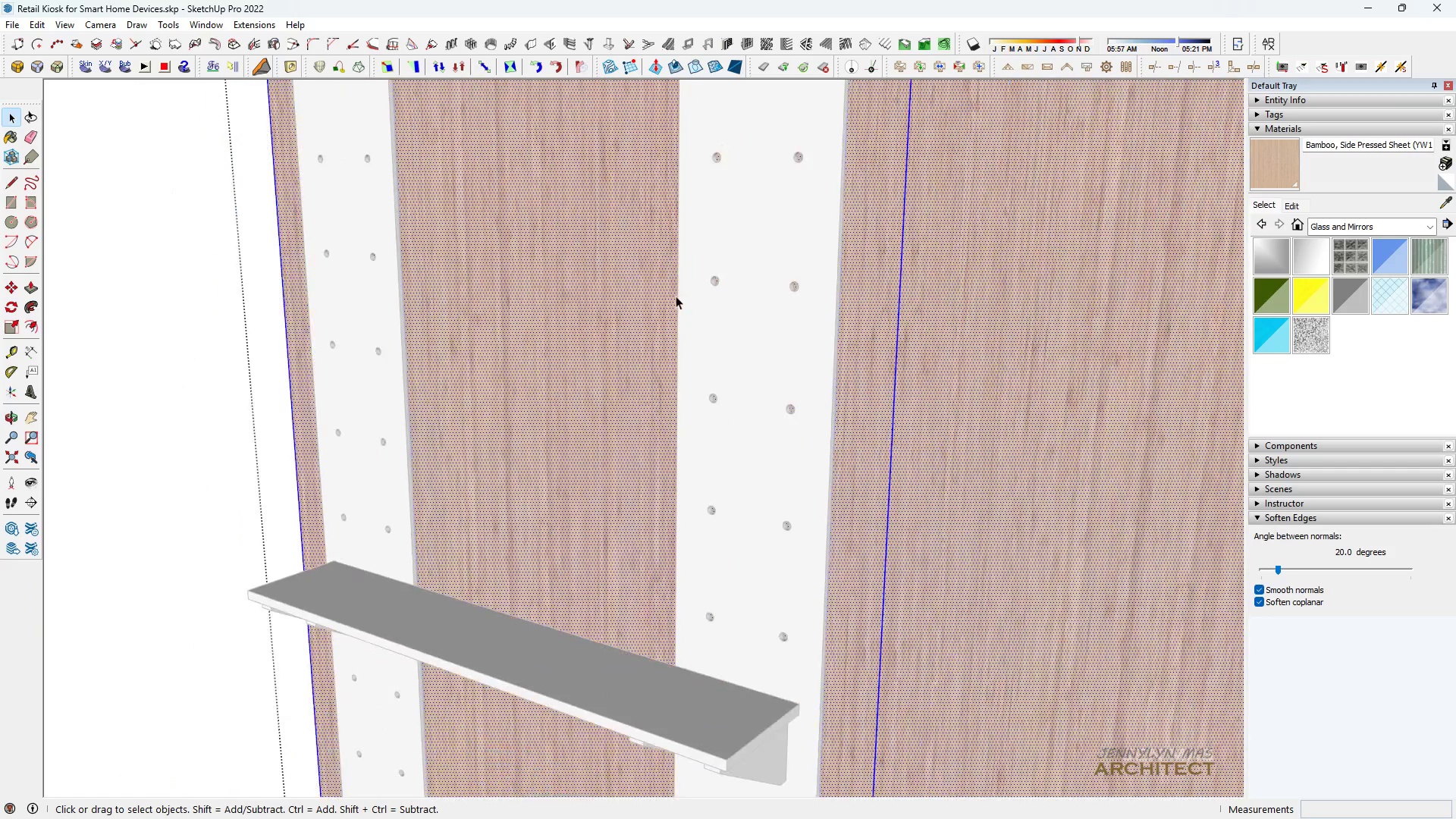 
key(Space)
 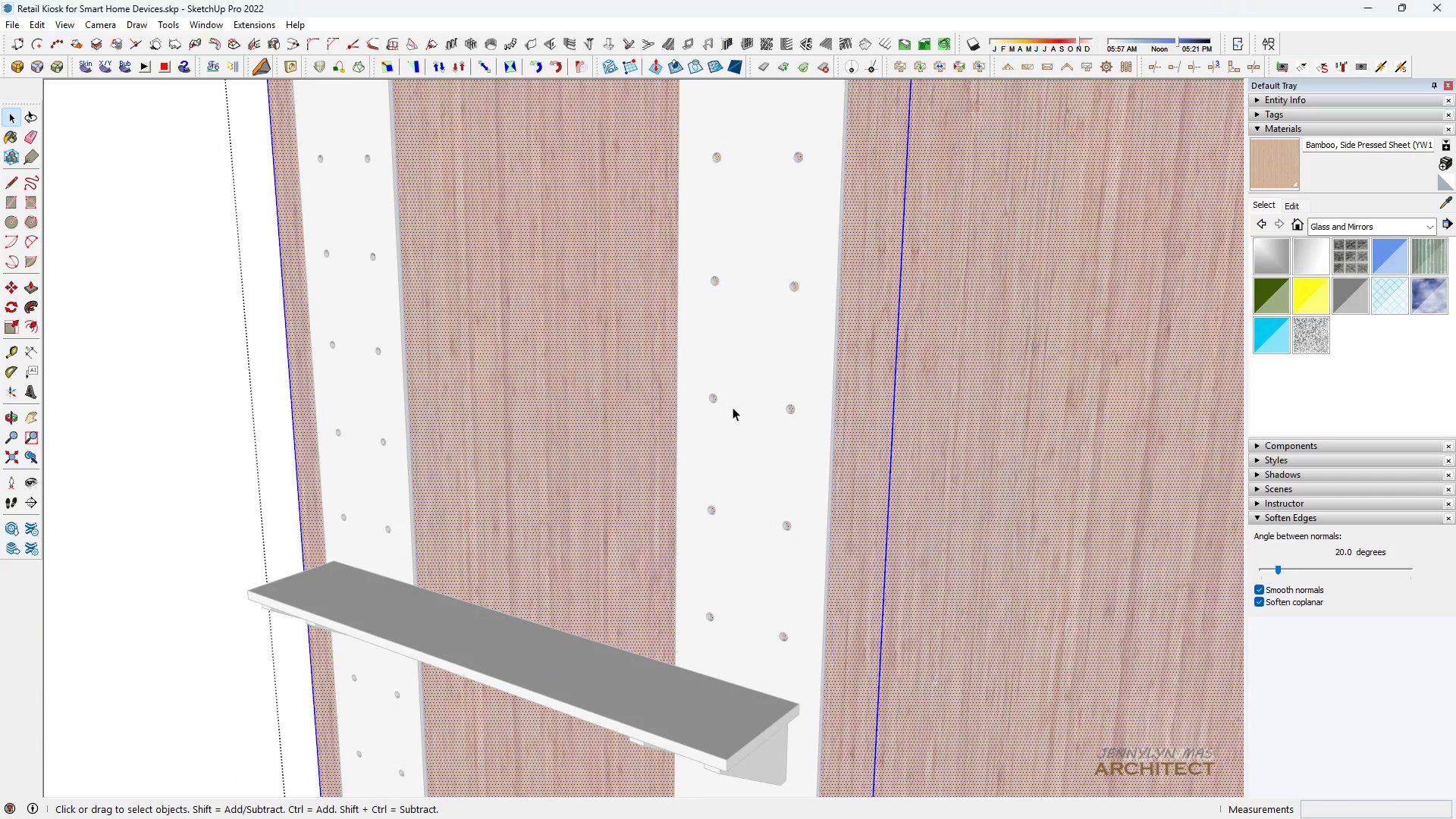 
scroll: coordinate [675, 426], scroll_direction: up, amount: 13.0
 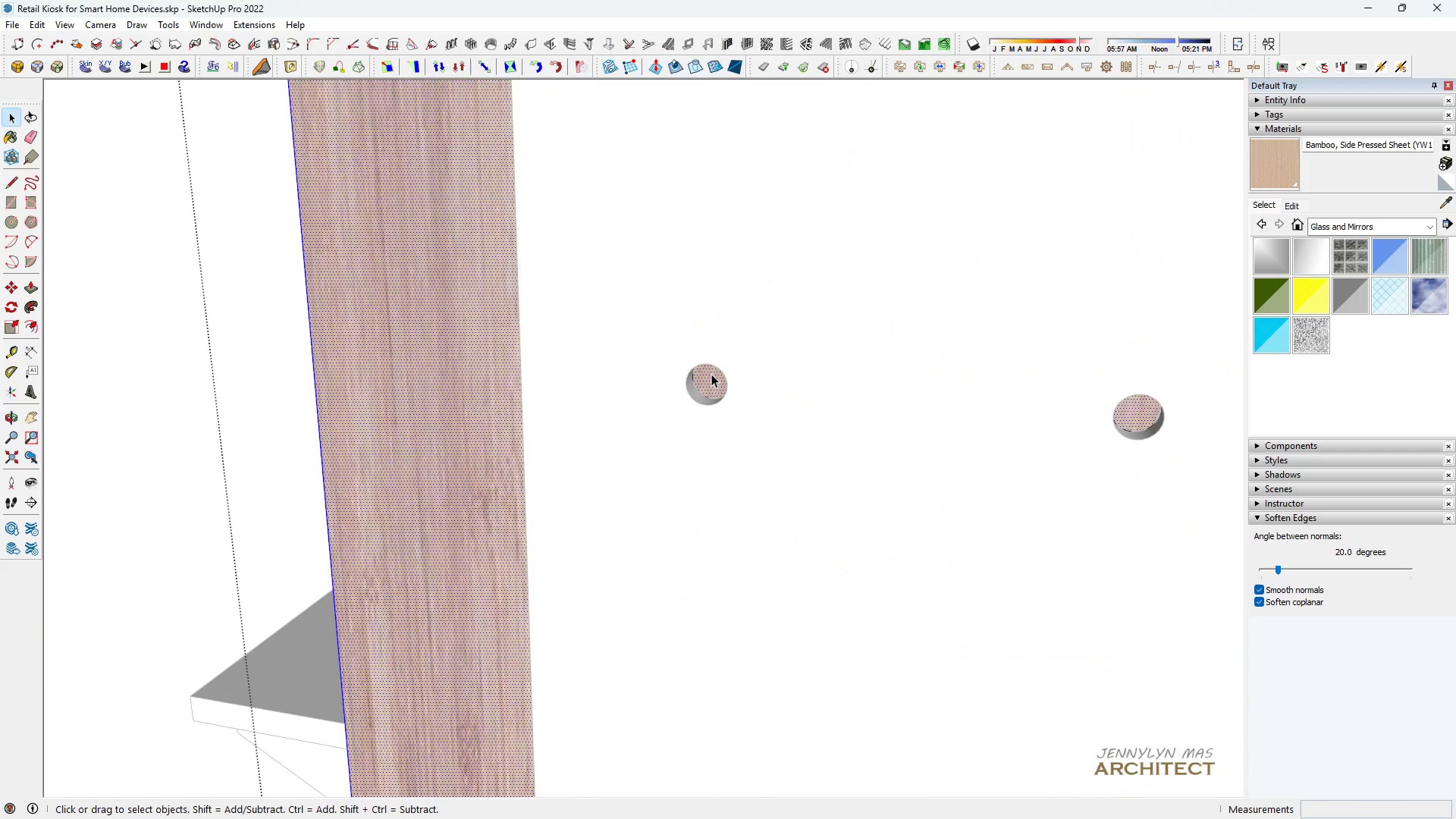 
left_click([711, 373])
 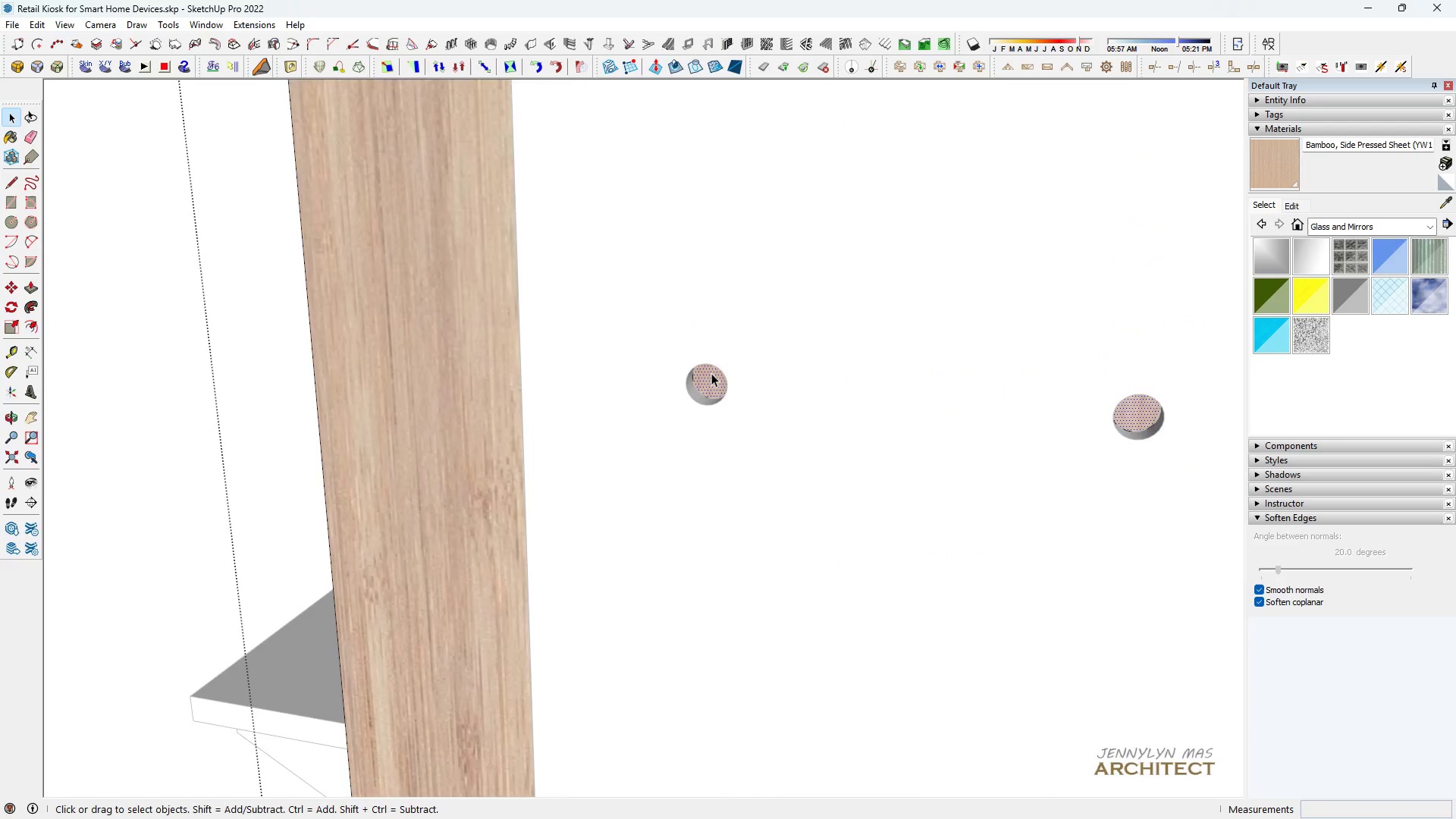 
scroll: coordinate [711, 373], scroll_direction: down, amount: 6.0
 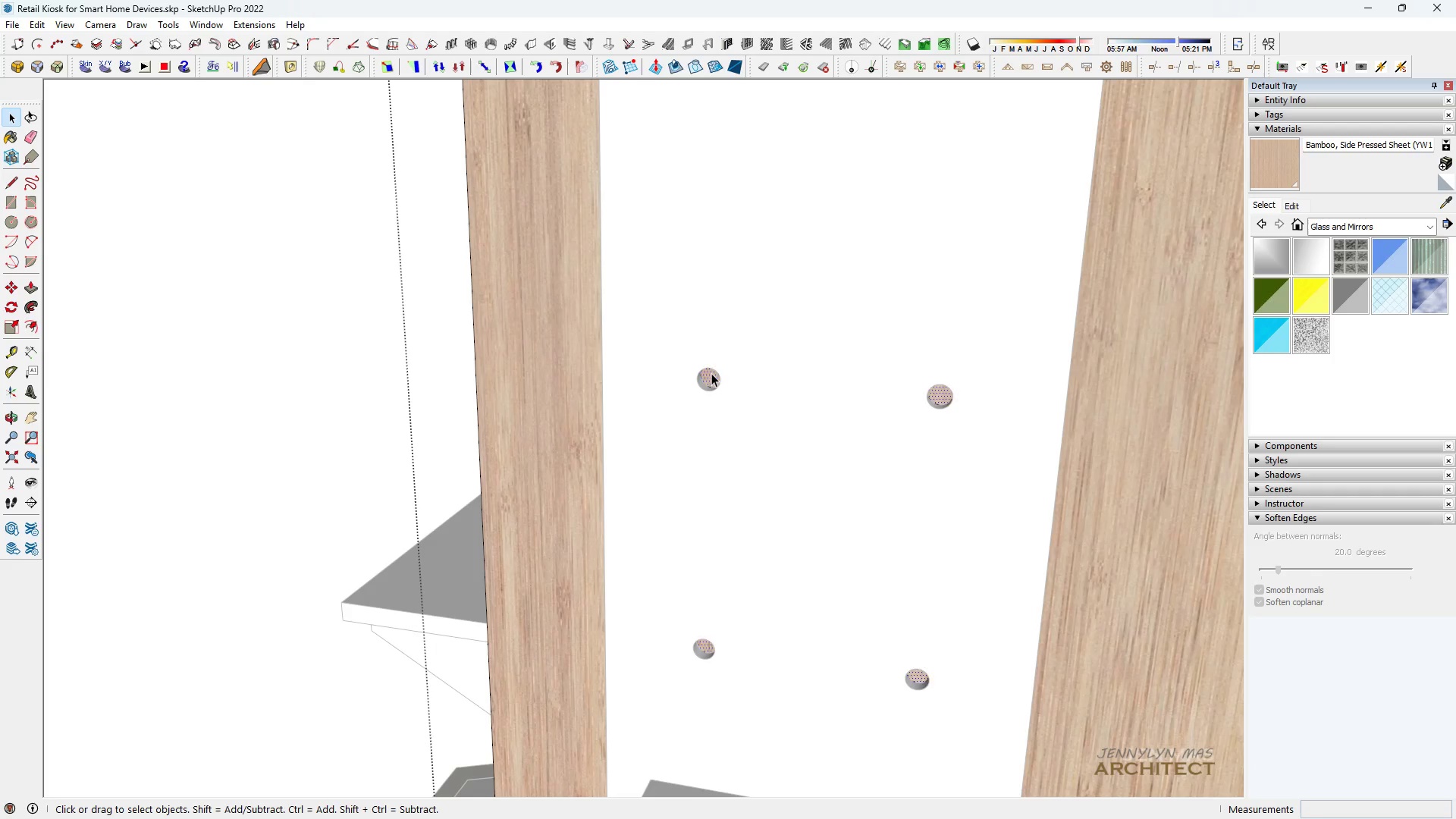 
type([Delete] hhh h )
 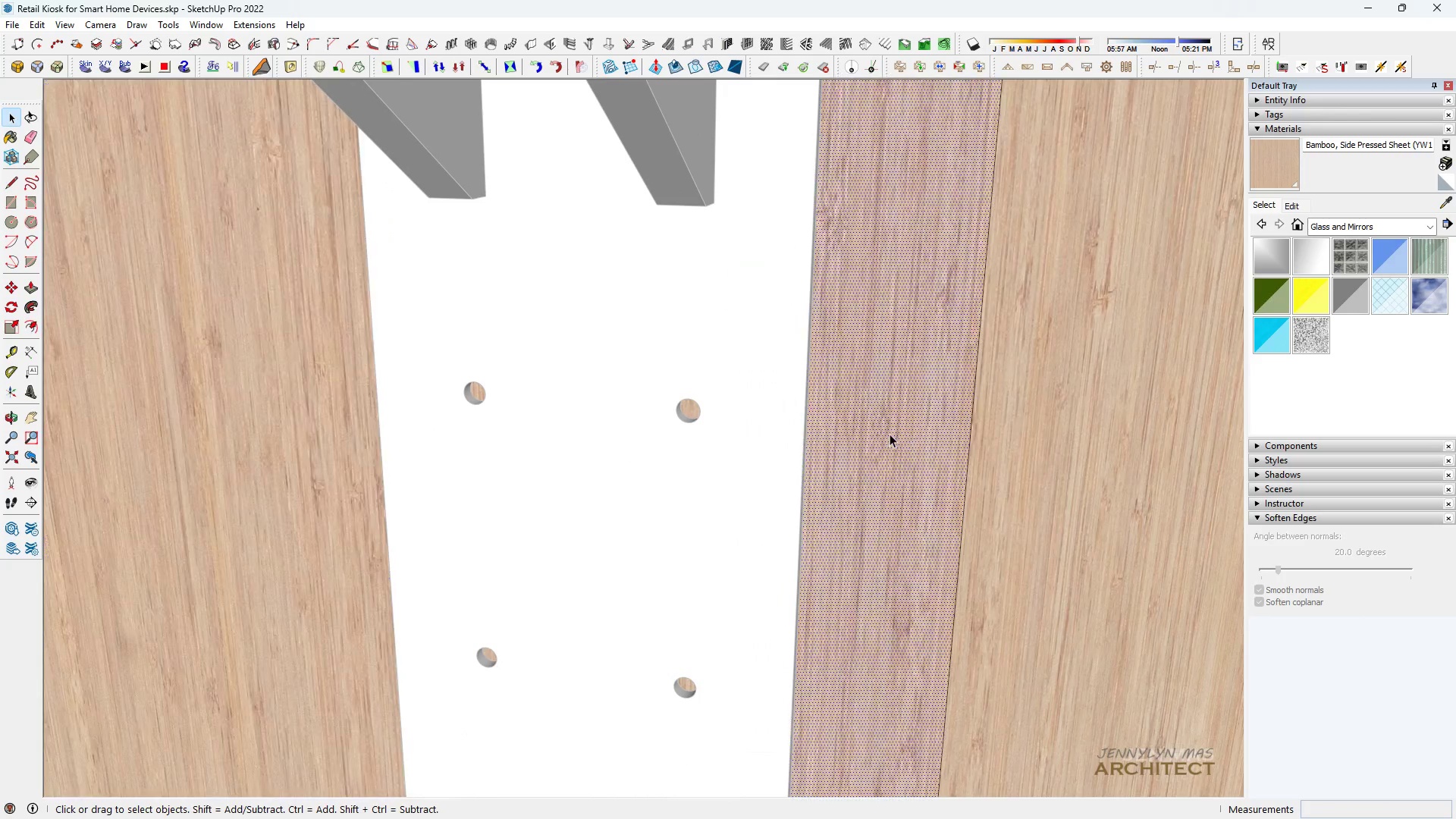 
scroll: coordinate [753, 409], scroll_direction: down, amount: 6.0
 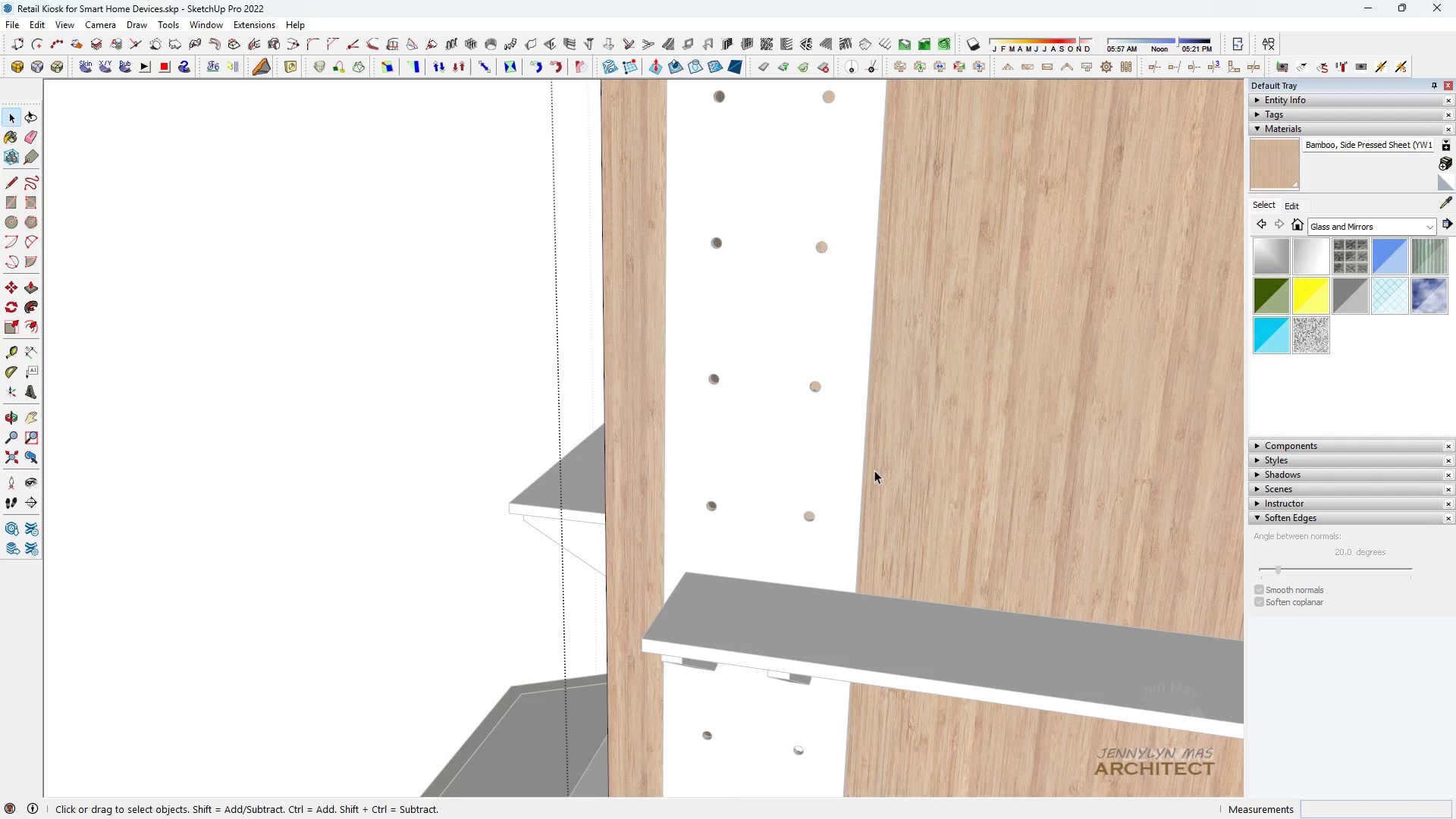 
left_click_drag(start_coordinate=[868, 471], to_coordinate=[526, 340])
 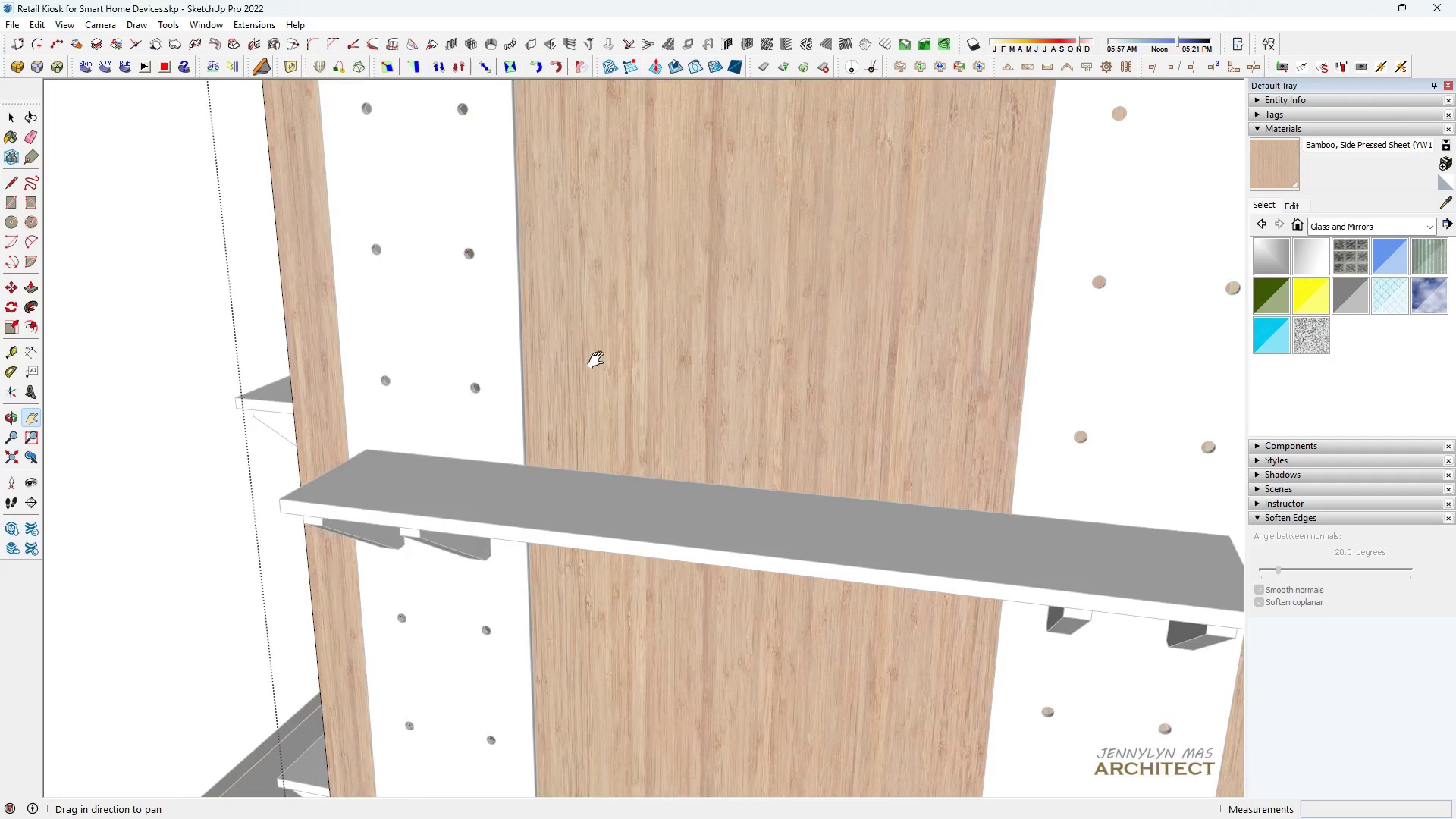 
scroll: coordinate [578, 363], scroll_direction: down, amount: 4.0
 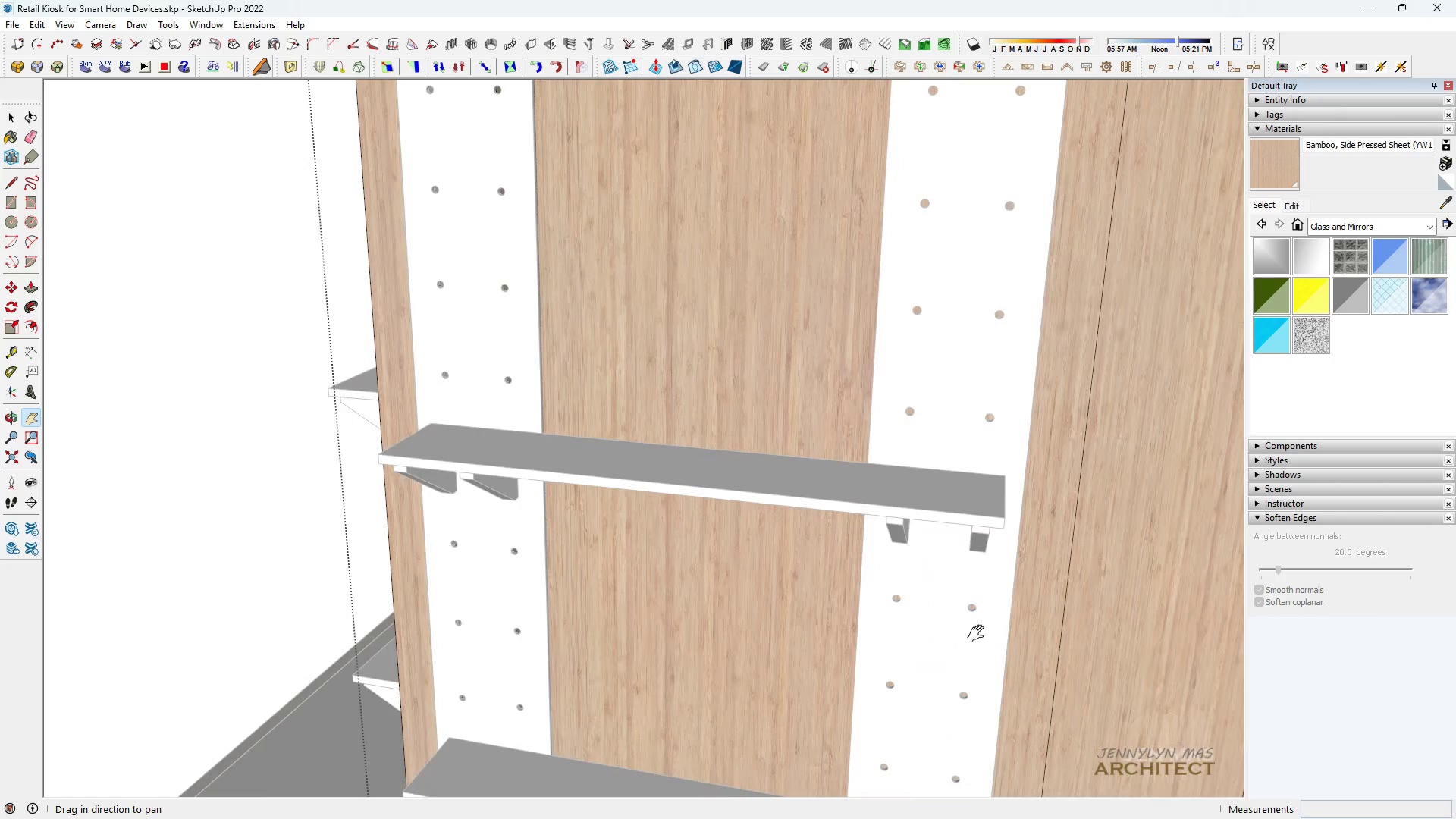 
left_click_drag(start_coordinate=[832, 621], to_coordinate=[396, 512])
 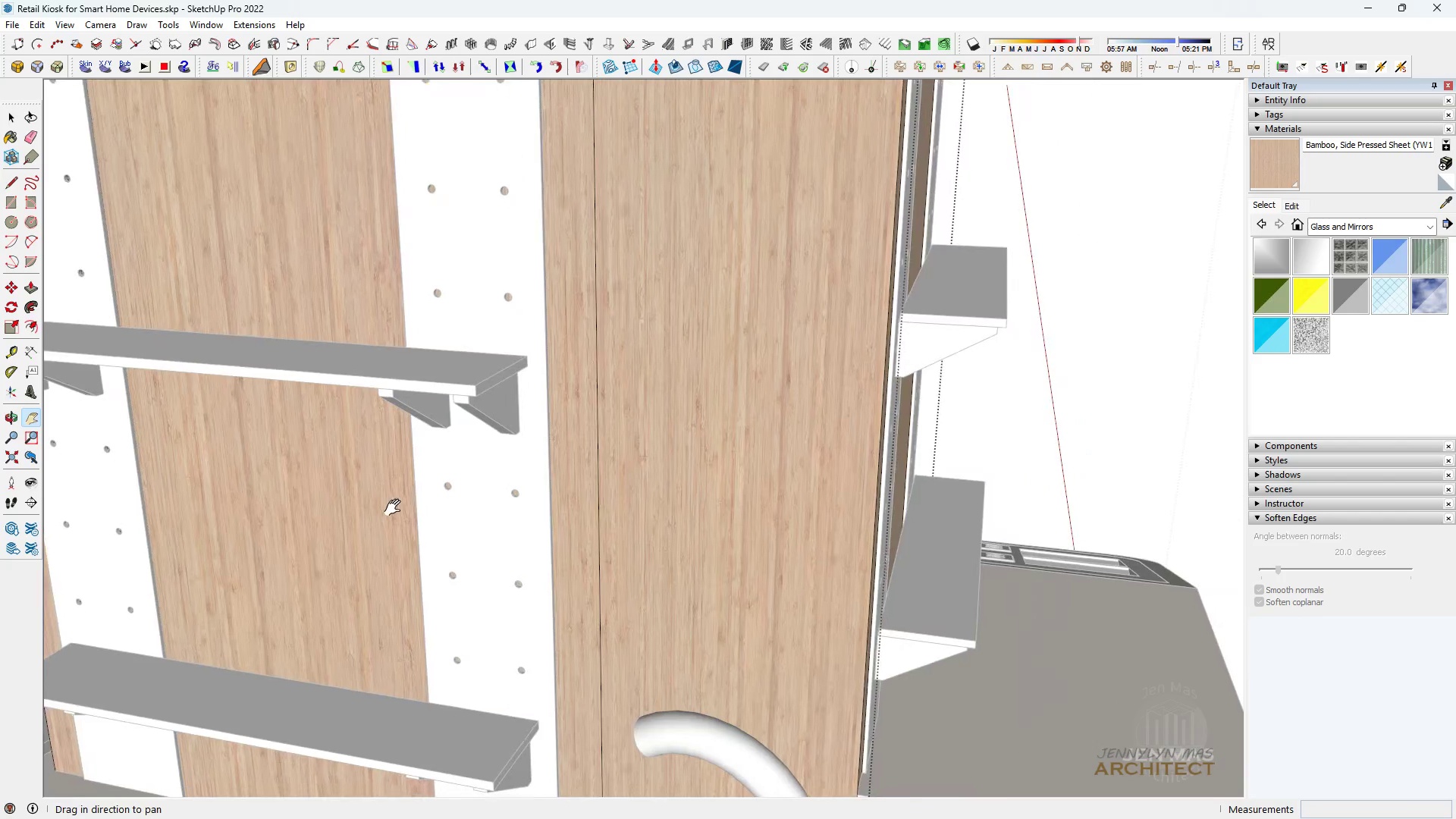 
scroll: coordinate [592, 435], scroll_direction: up, amount: 10.0
 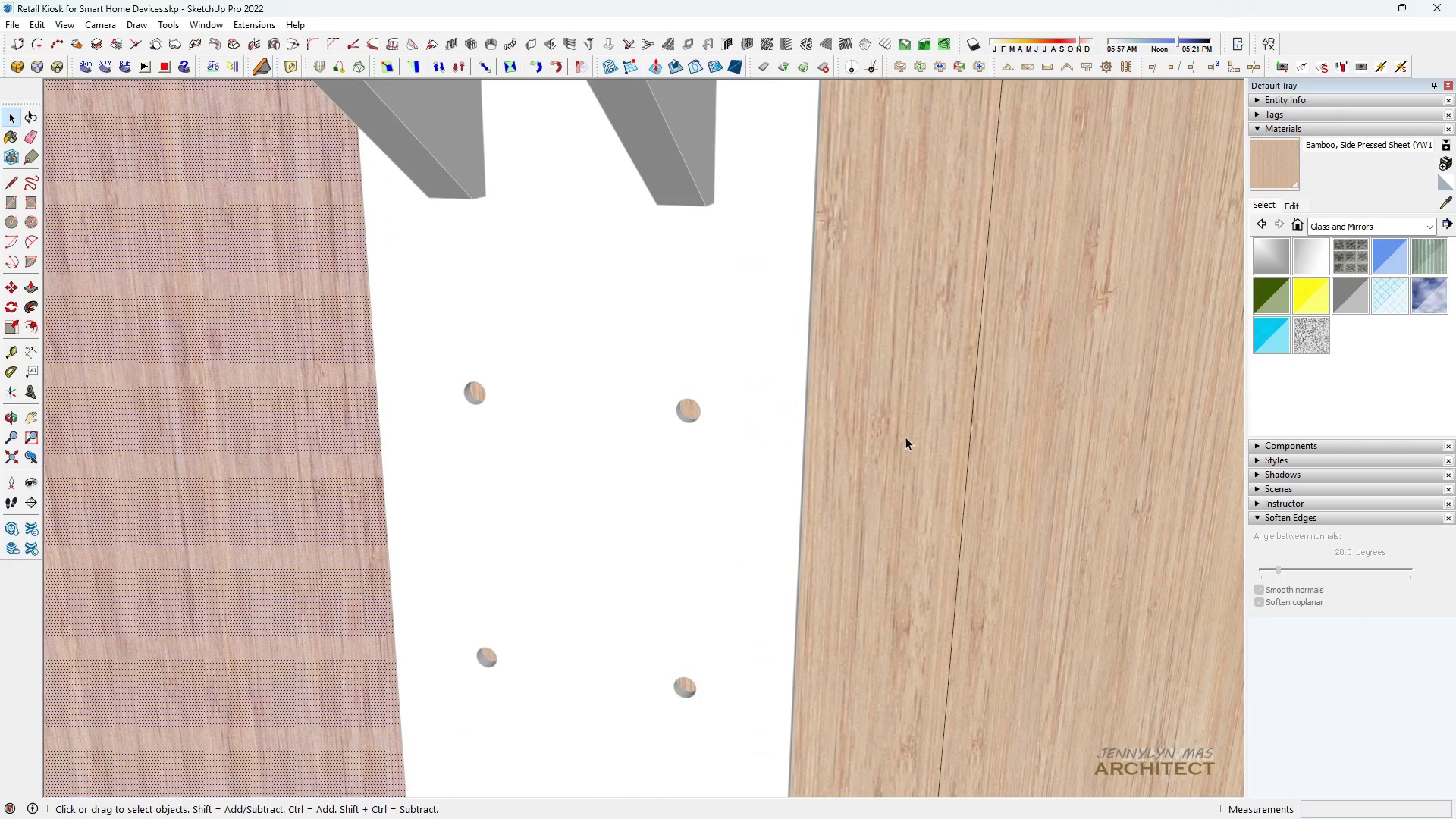 
left_click([905, 435])
 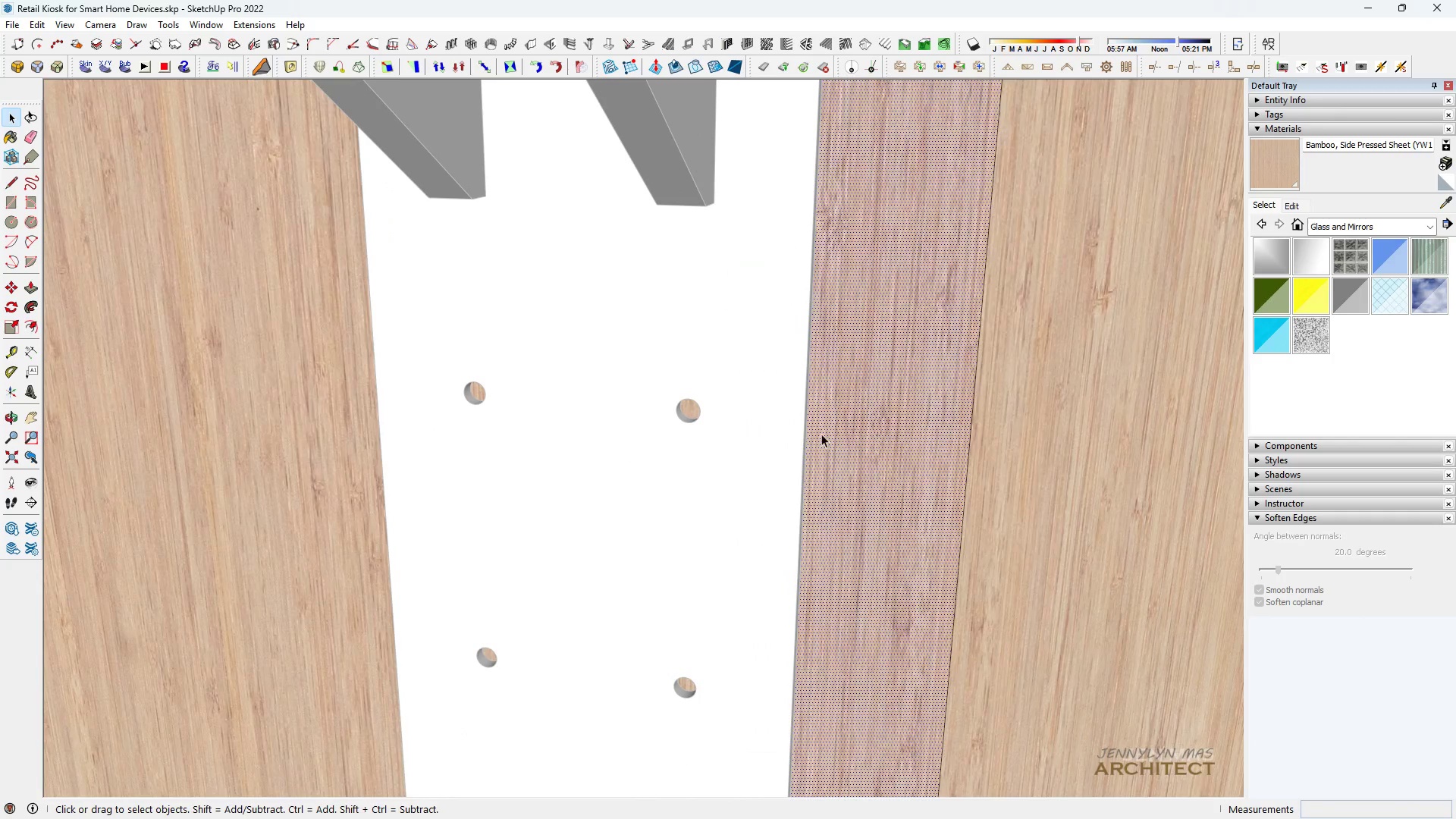 
scroll: coordinate [776, 400], scroll_direction: up, amount: 9.0
 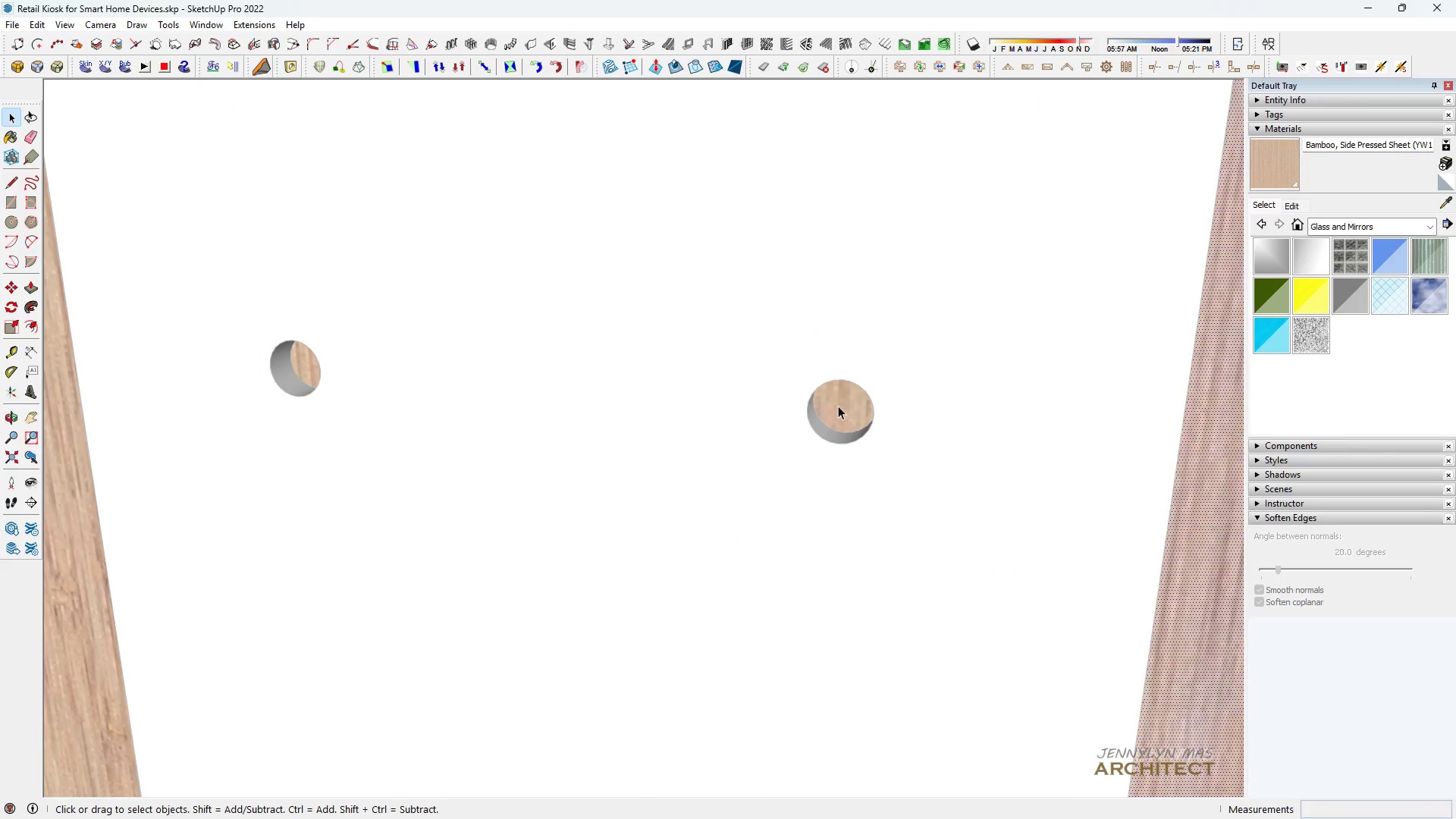 
left_click([840, 406])
 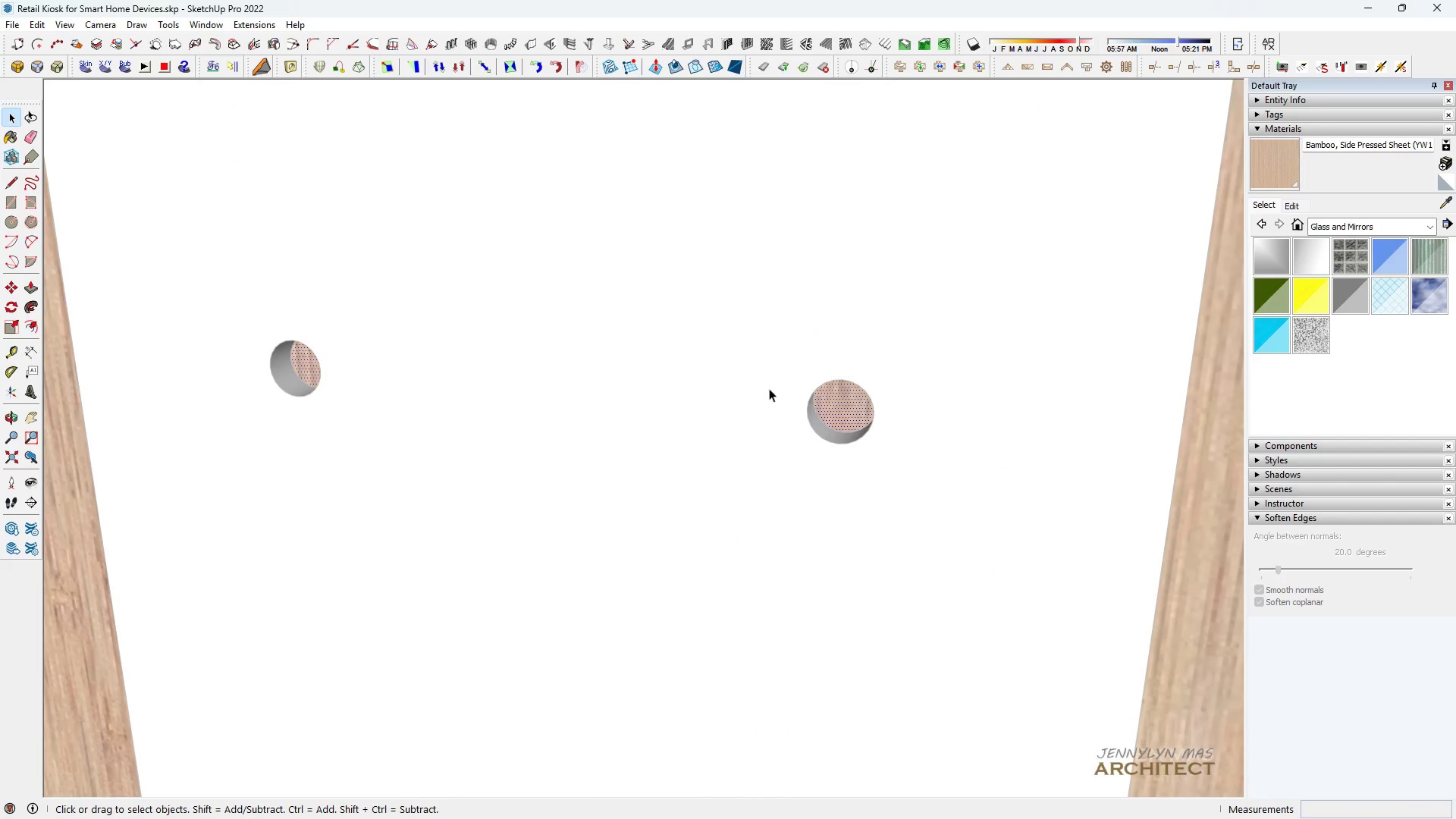 
scroll: coordinate [698, 344], scroll_direction: down, amount: 6.0
 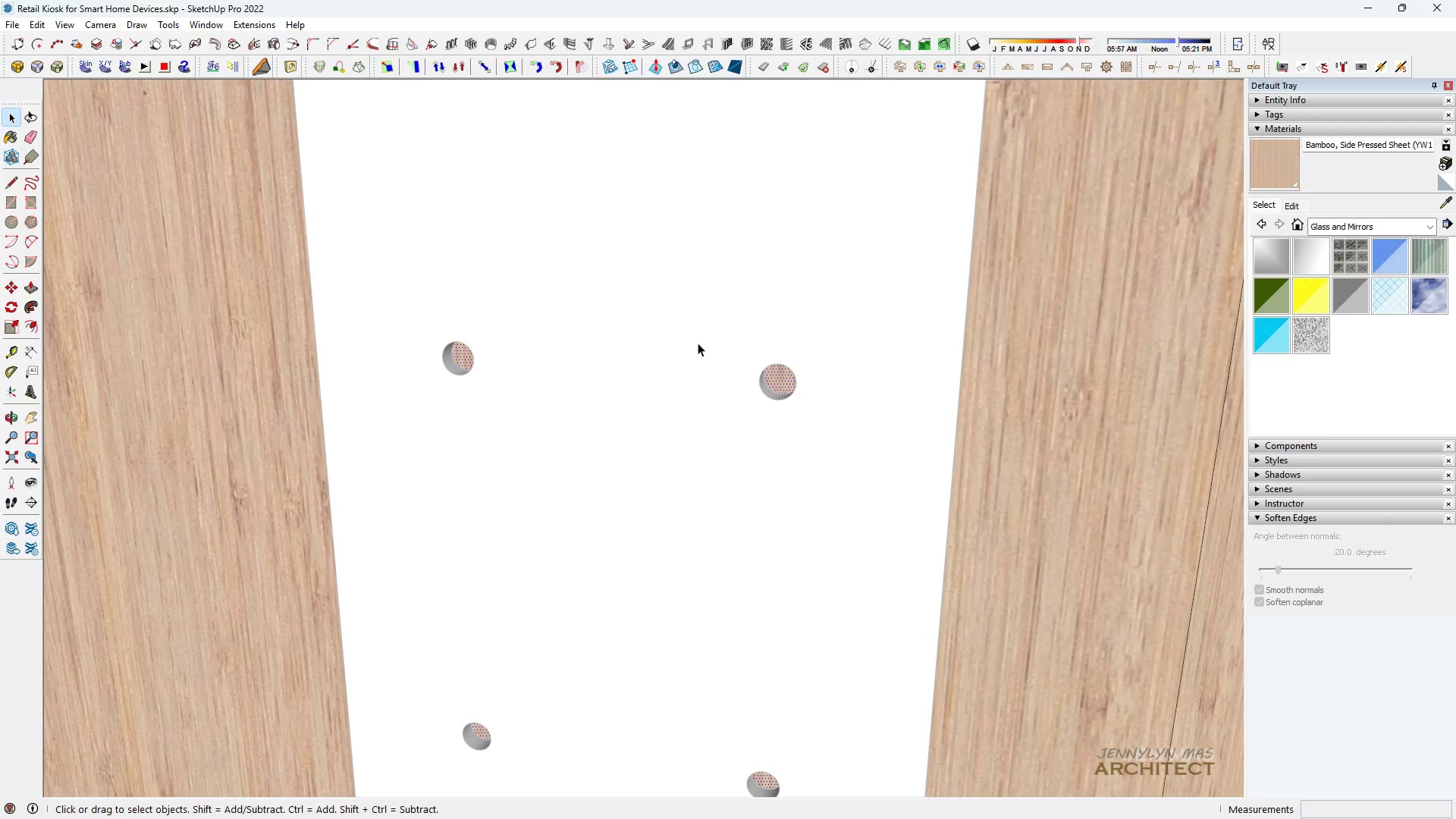 
key(Delete)
 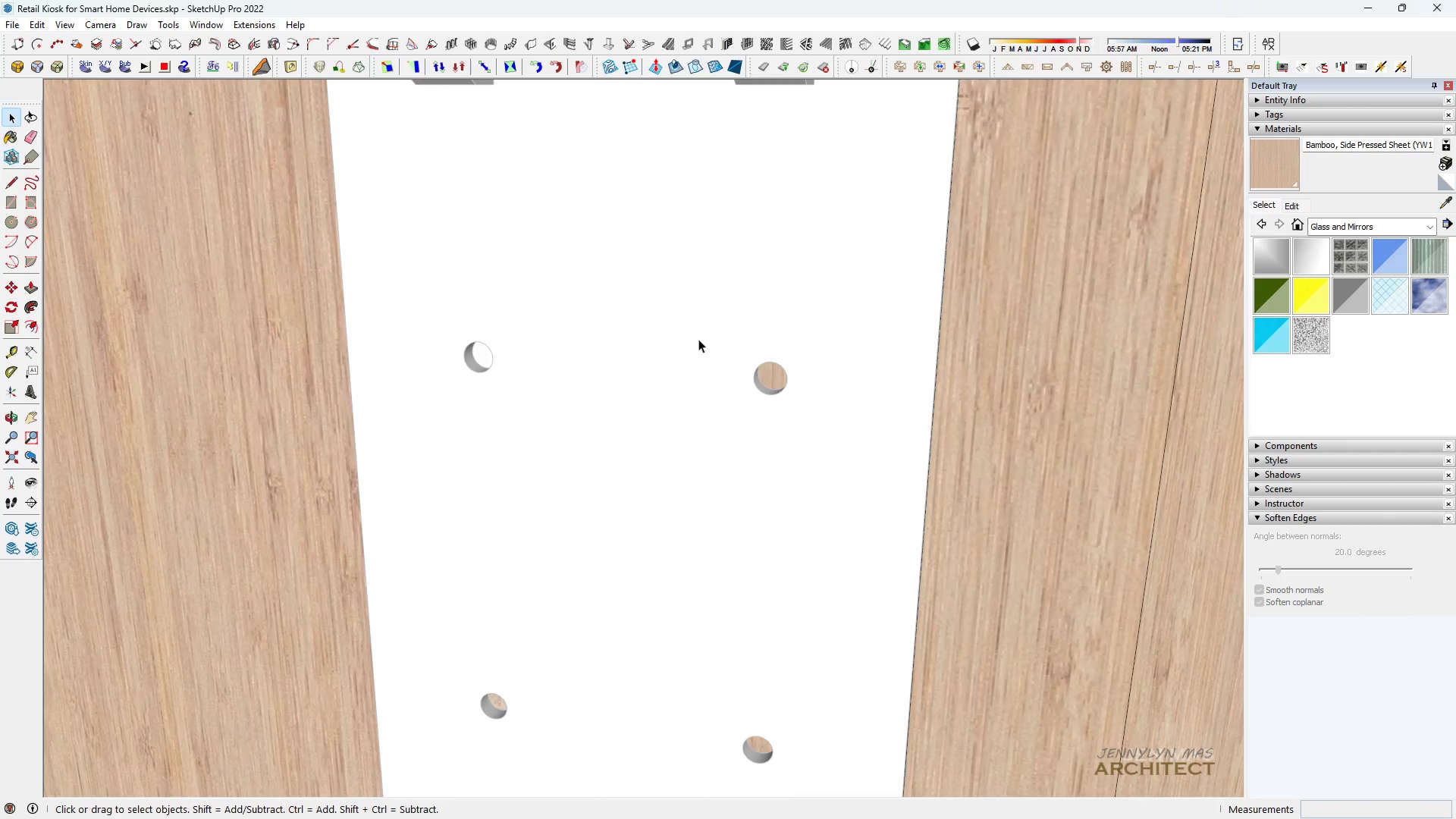 
scroll: coordinate [745, 359], scroll_direction: down, amount: 1.0
 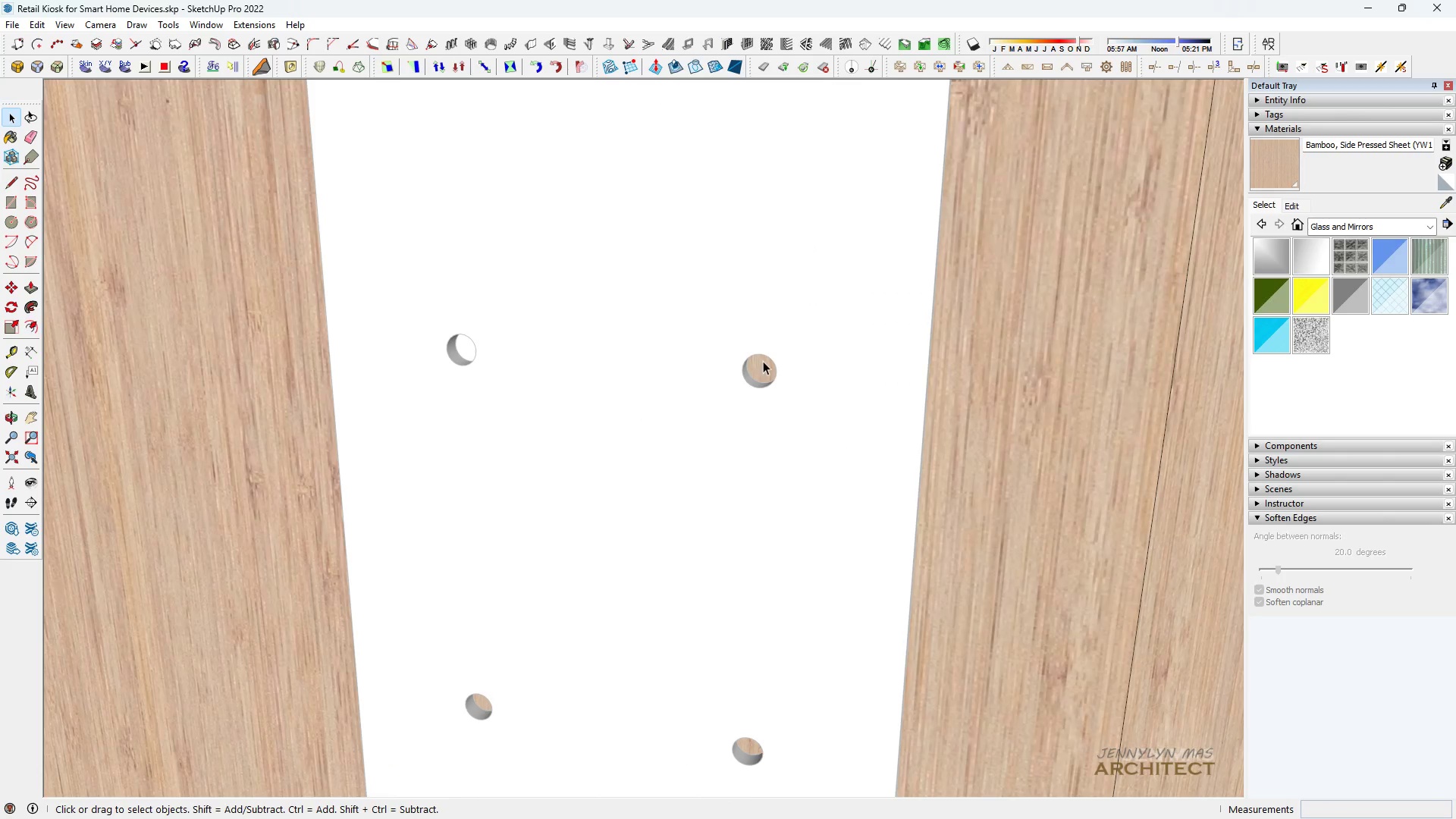 
left_click([764, 362])
 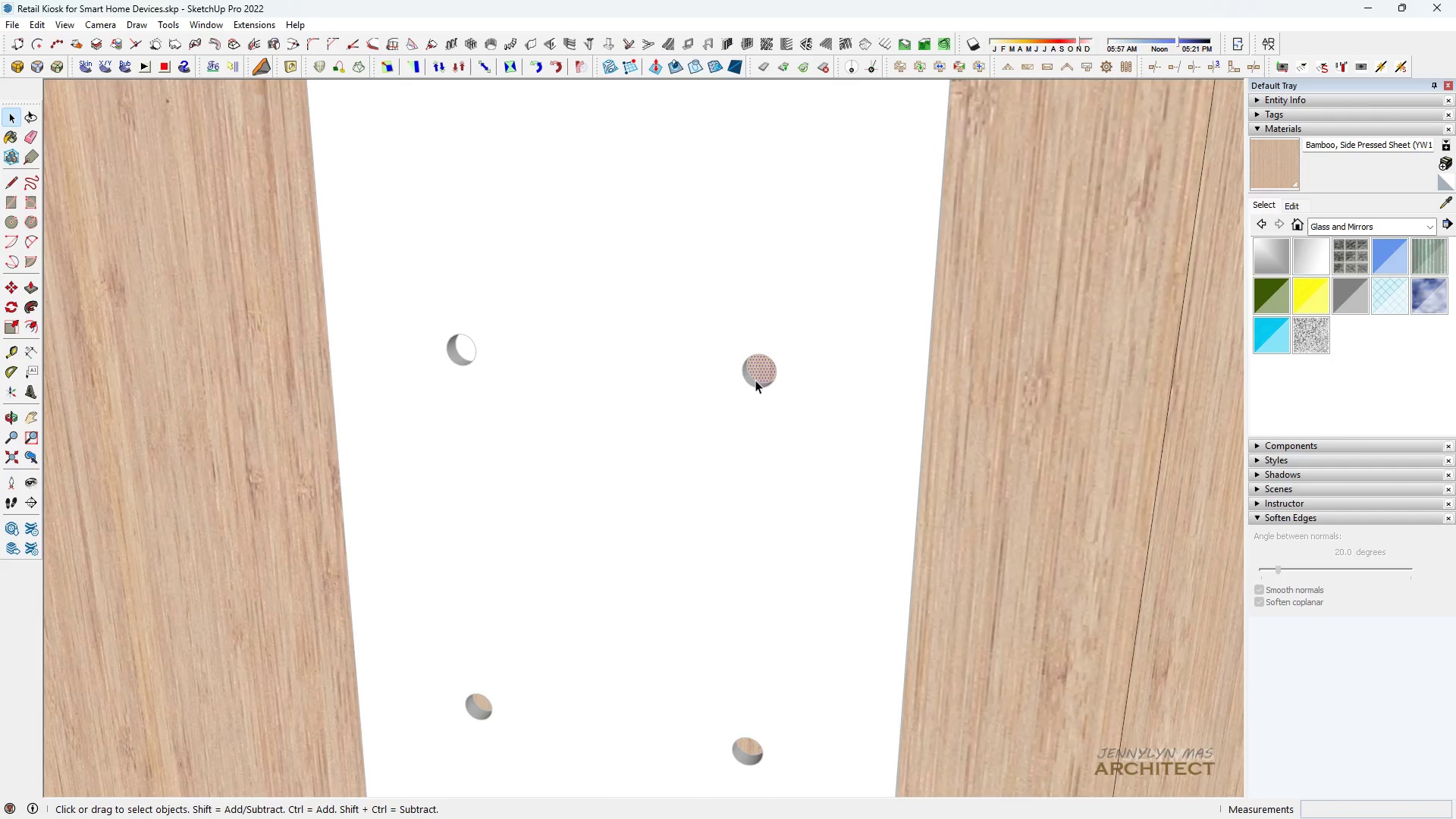 
scroll: coordinate [752, 386], scroll_direction: up, amount: 2.0
 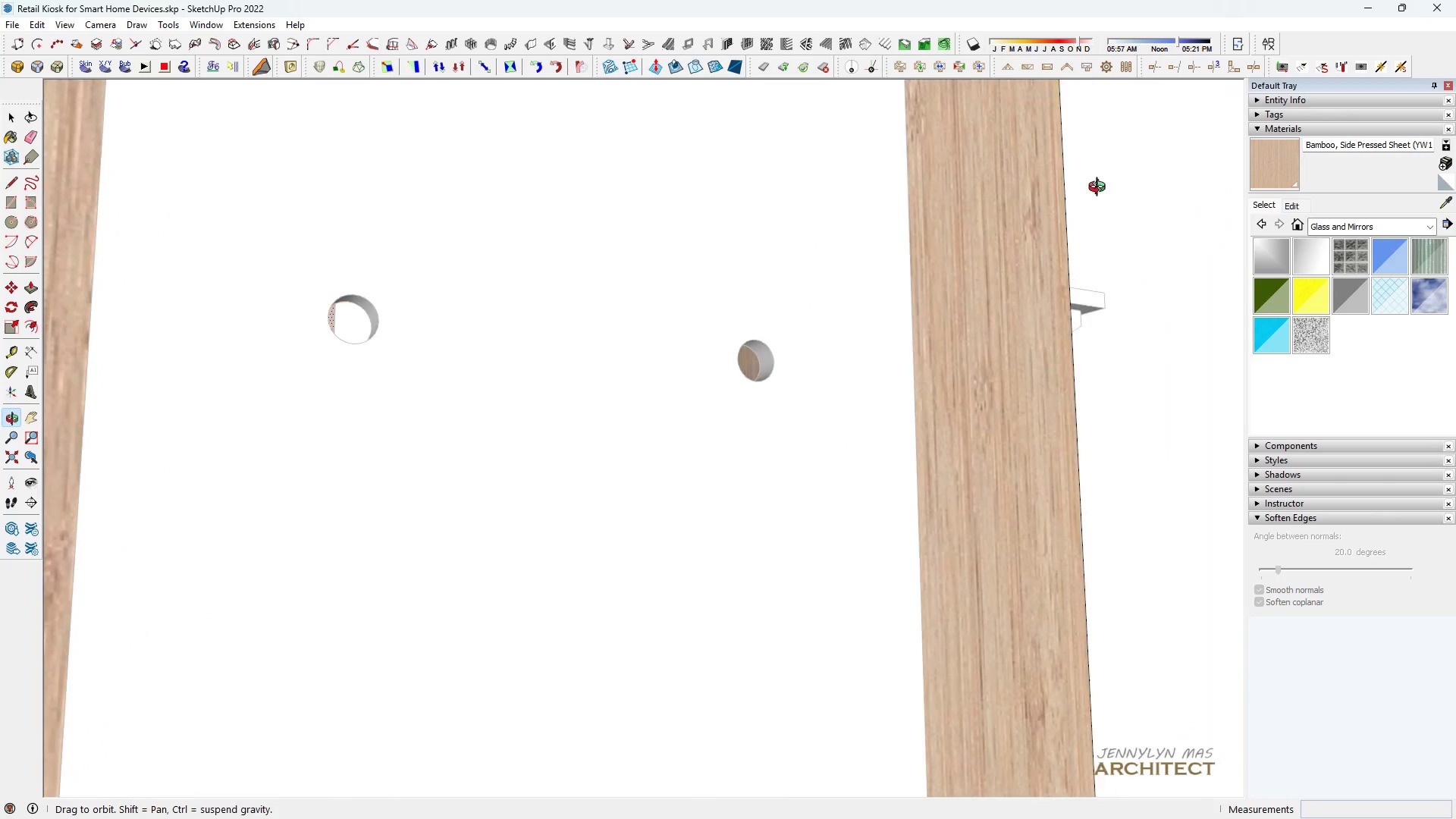 
scroll: coordinate [772, 416], scroll_direction: down, amount: 29.0
 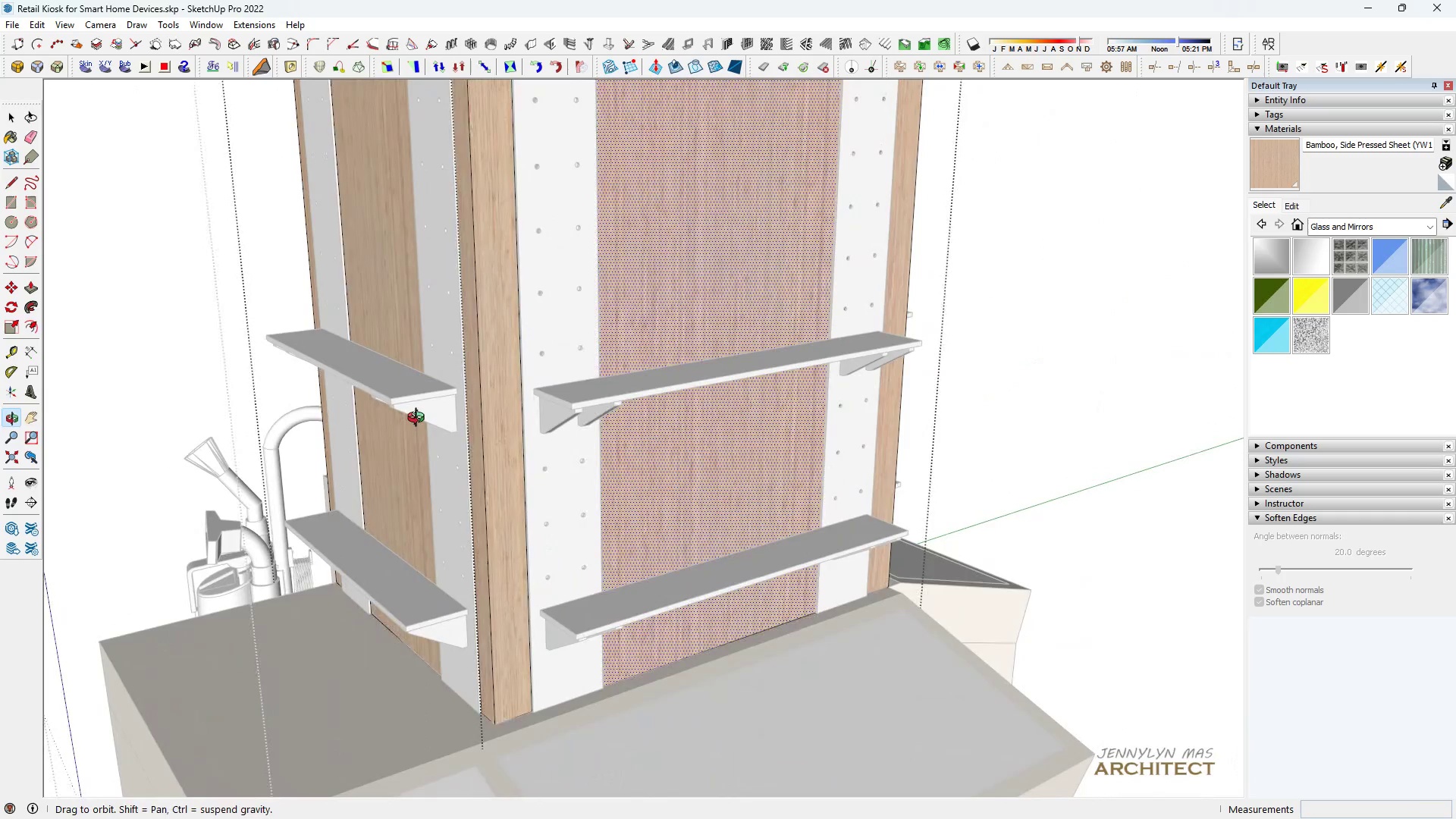 
type( hhhhh )
 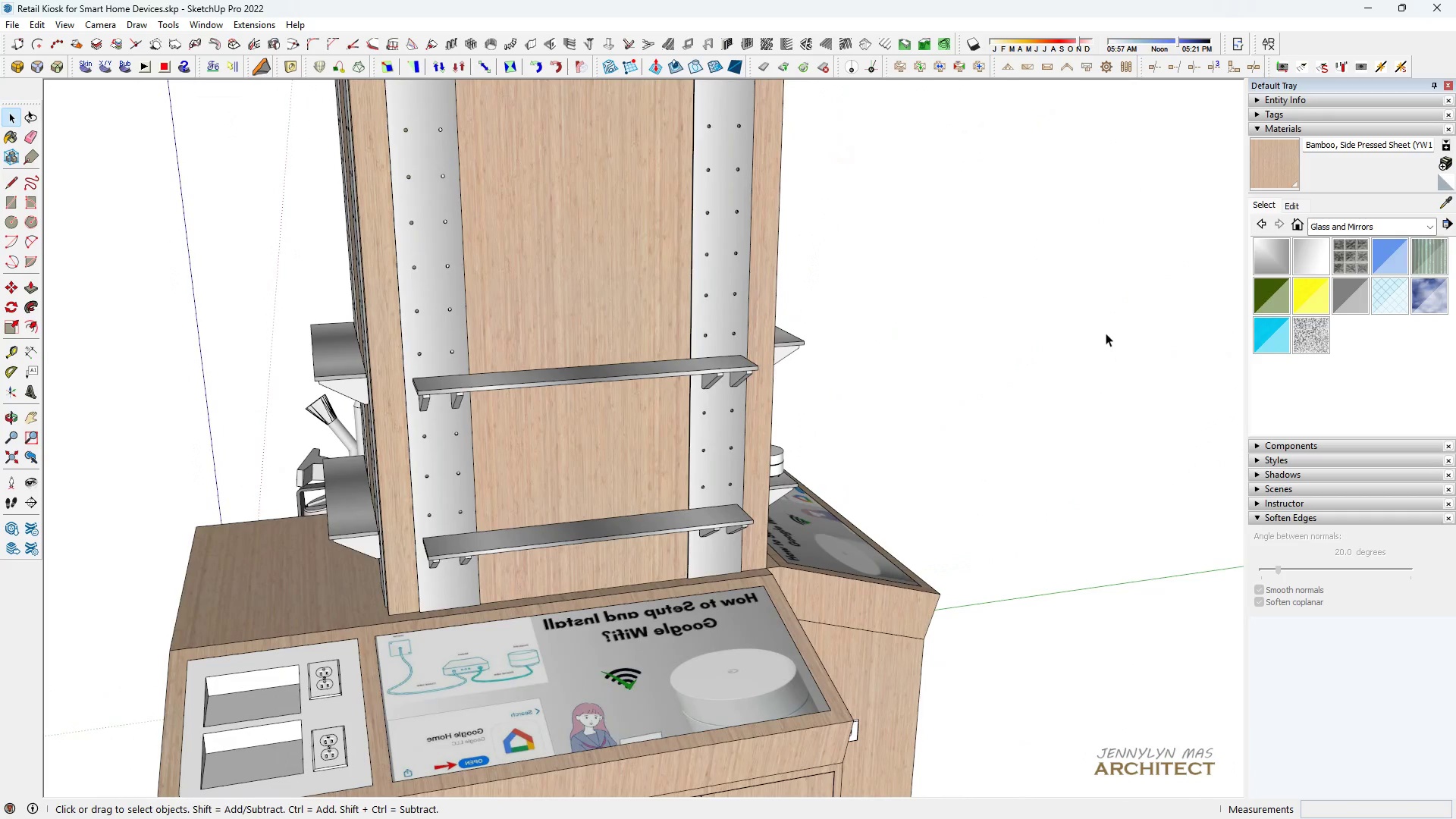 
scroll: coordinate [511, 374], scroll_direction: down, amount: 3.0
 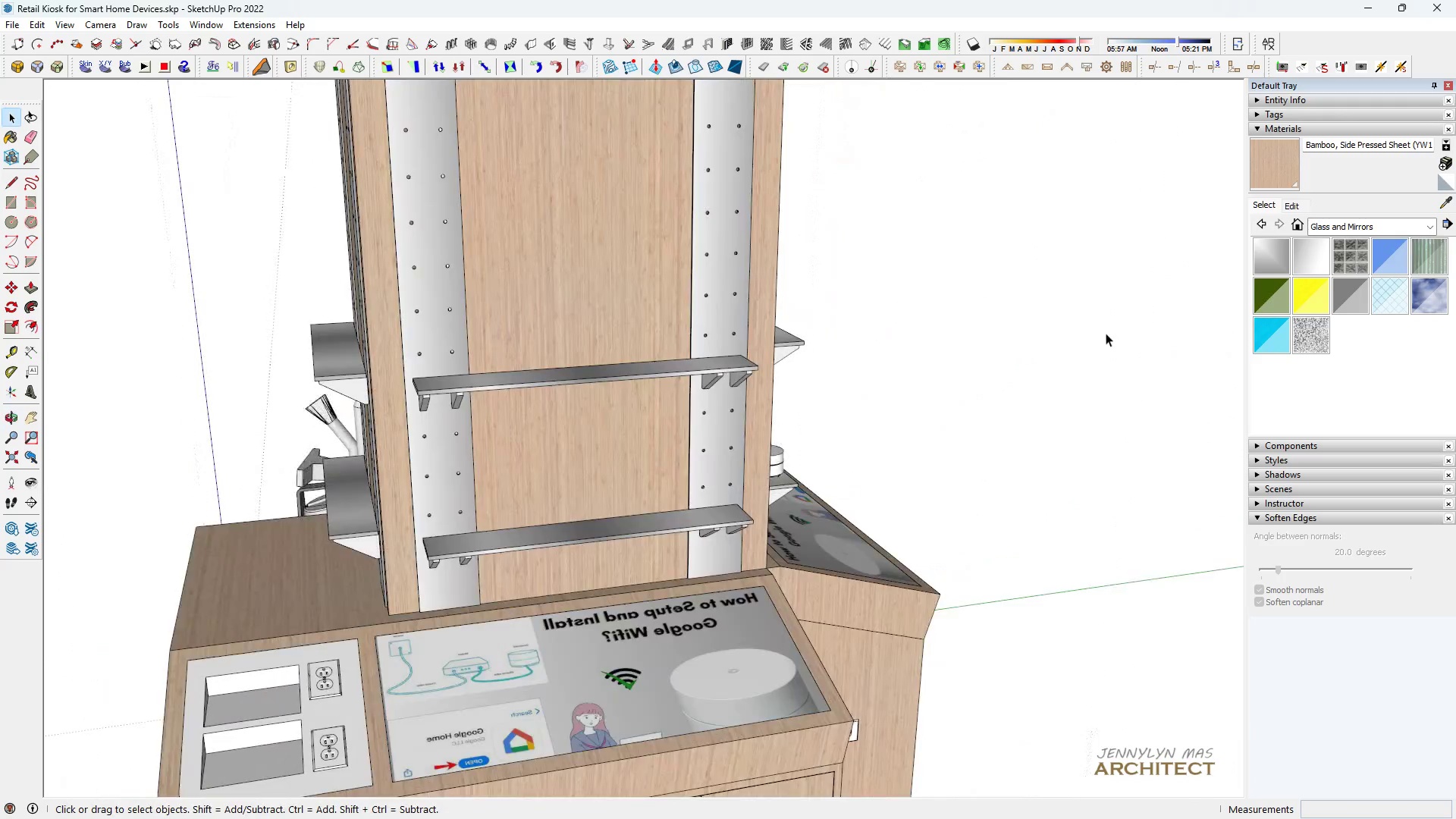 
double_click([1106, 333])
 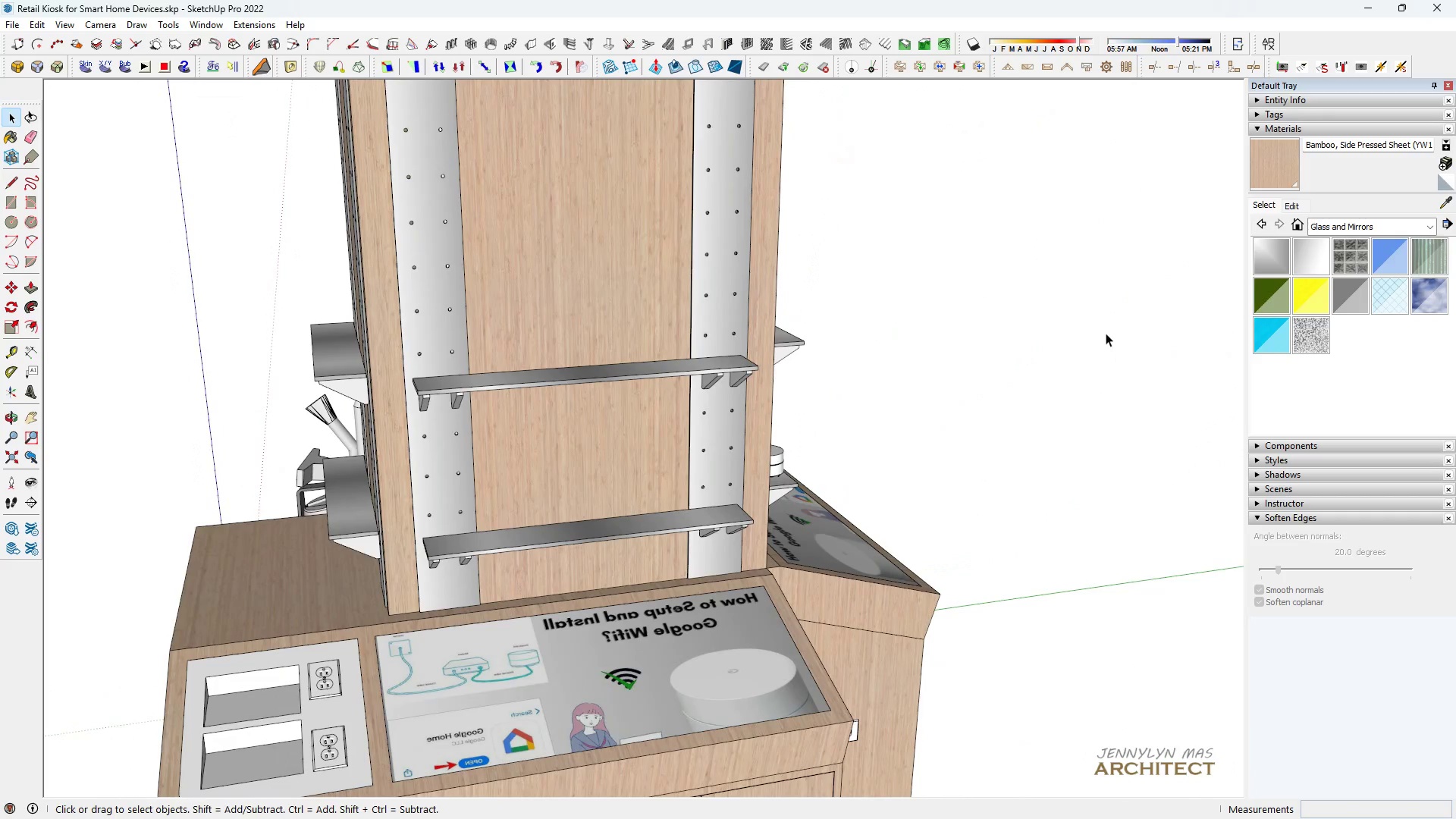 
triple_click([1106, 333])
 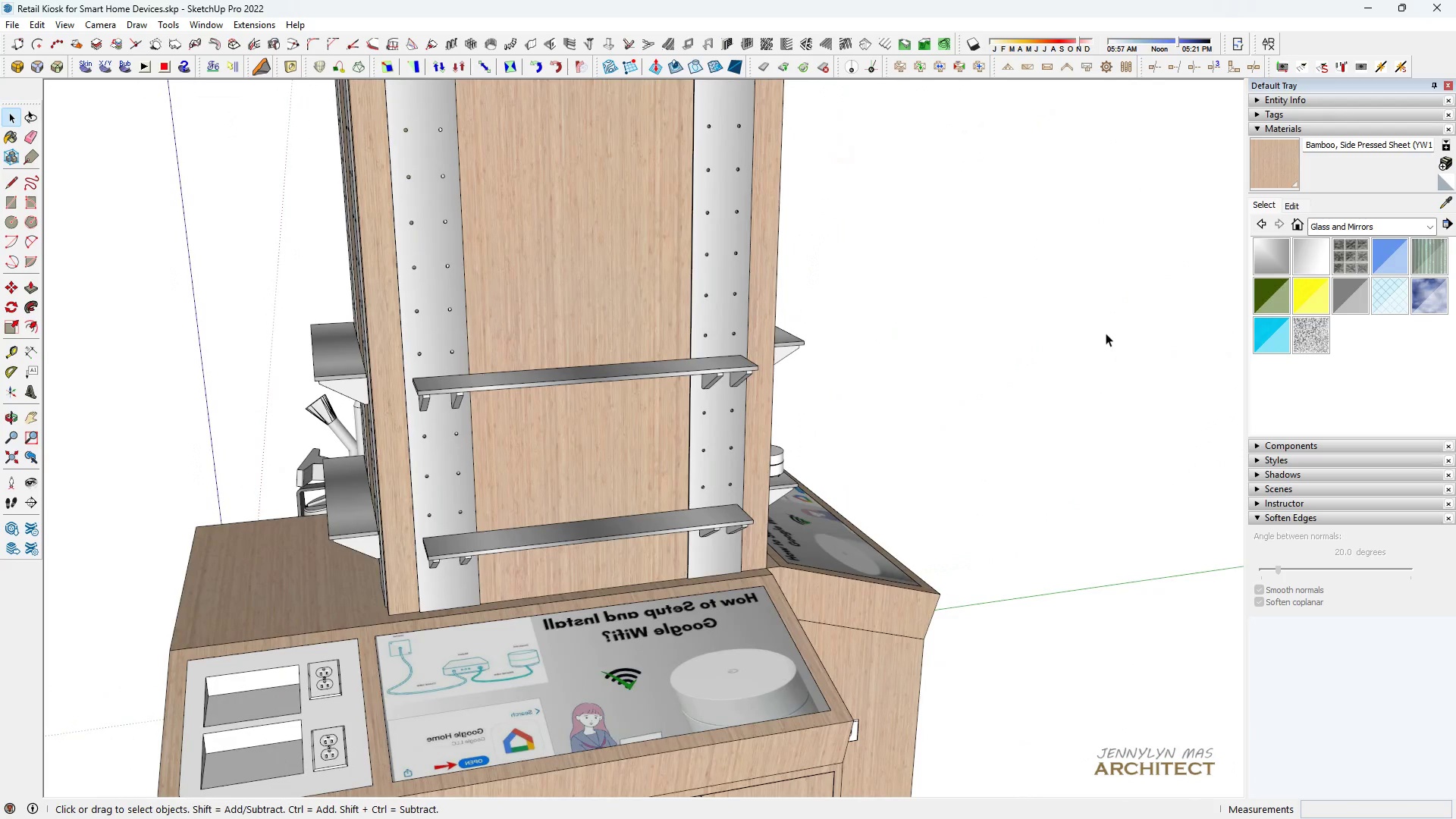 
triple_click([1106, 333])
 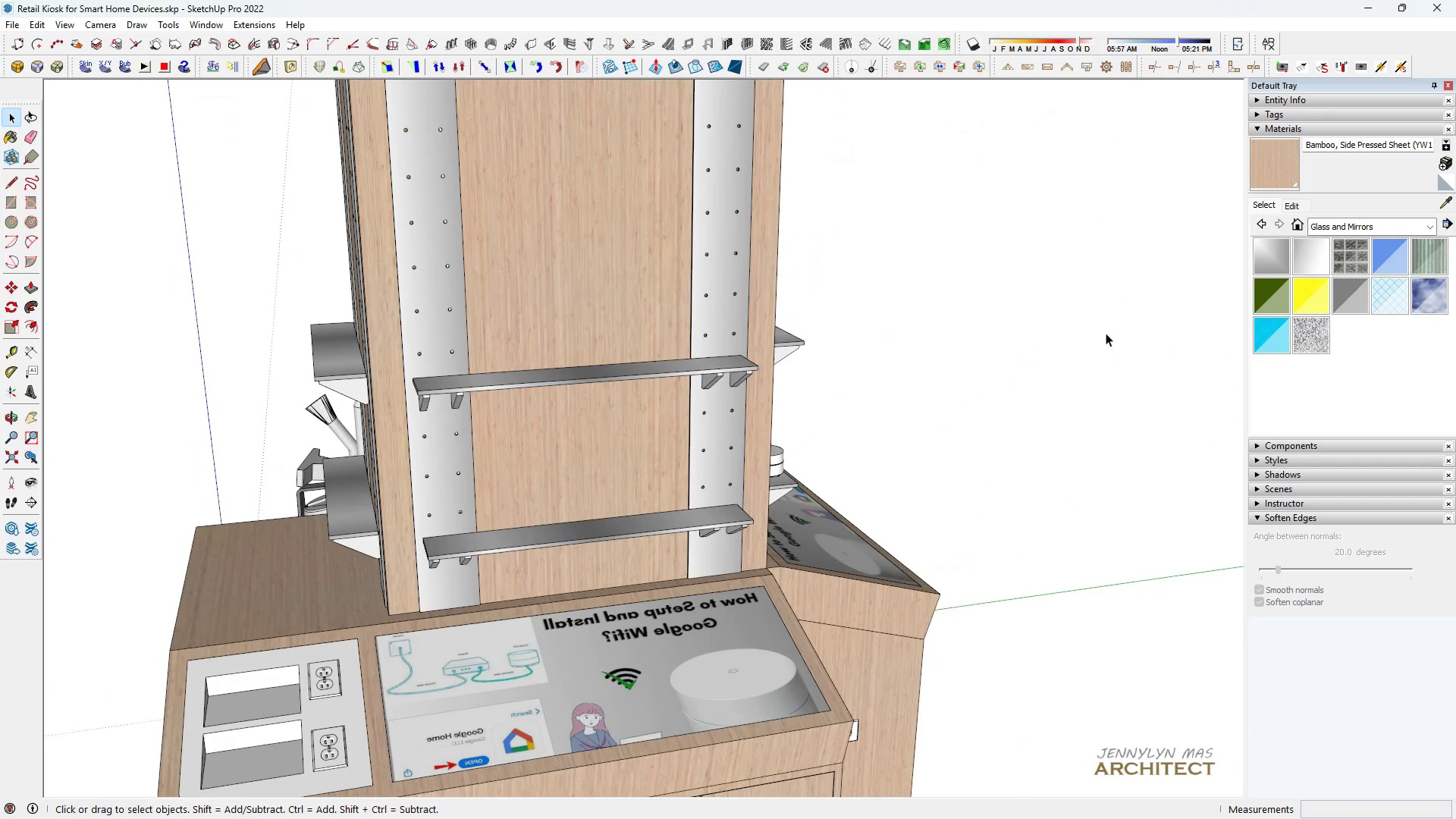 
triple_click([1106, 333])
 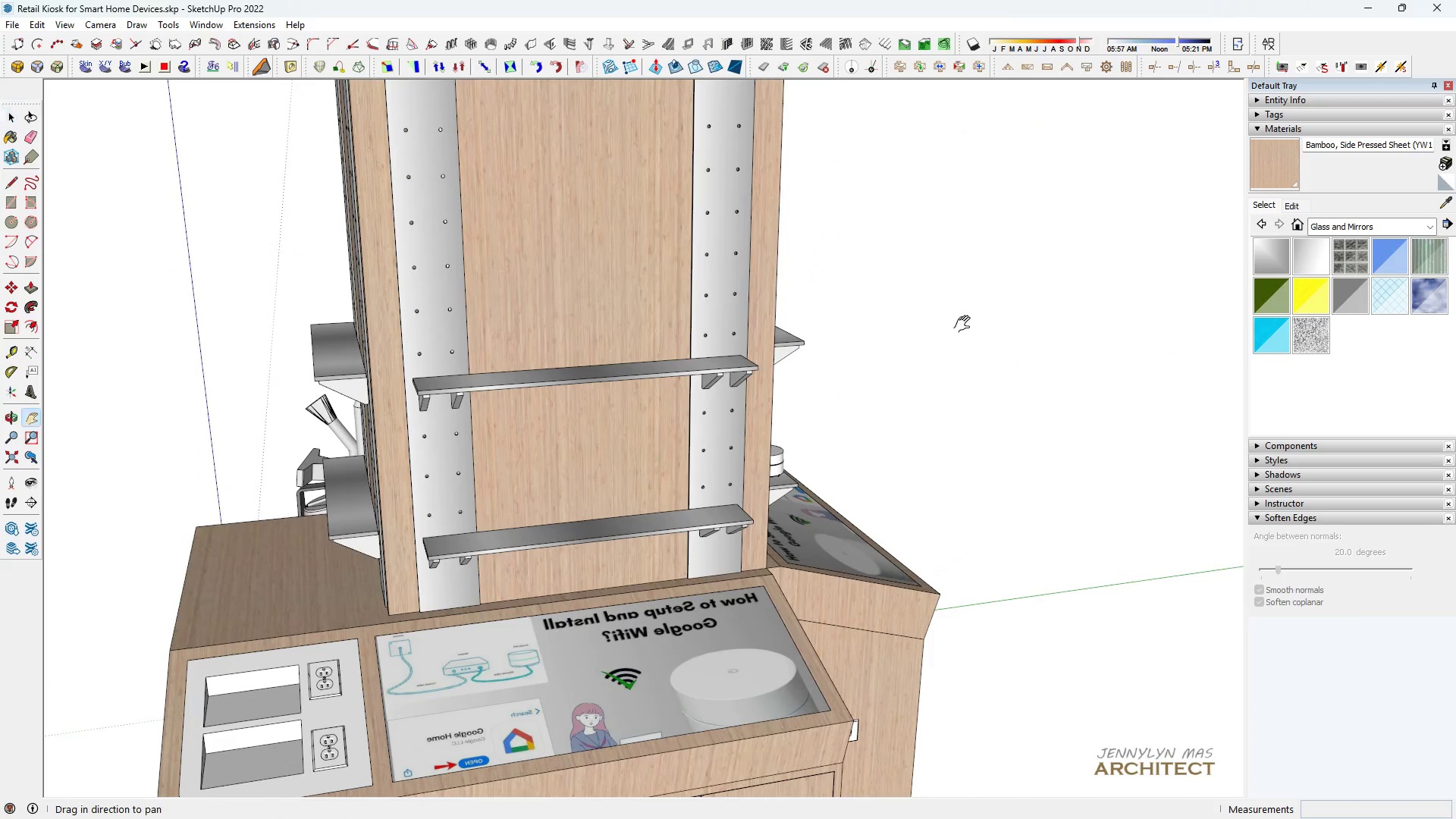 
type(hhh )
 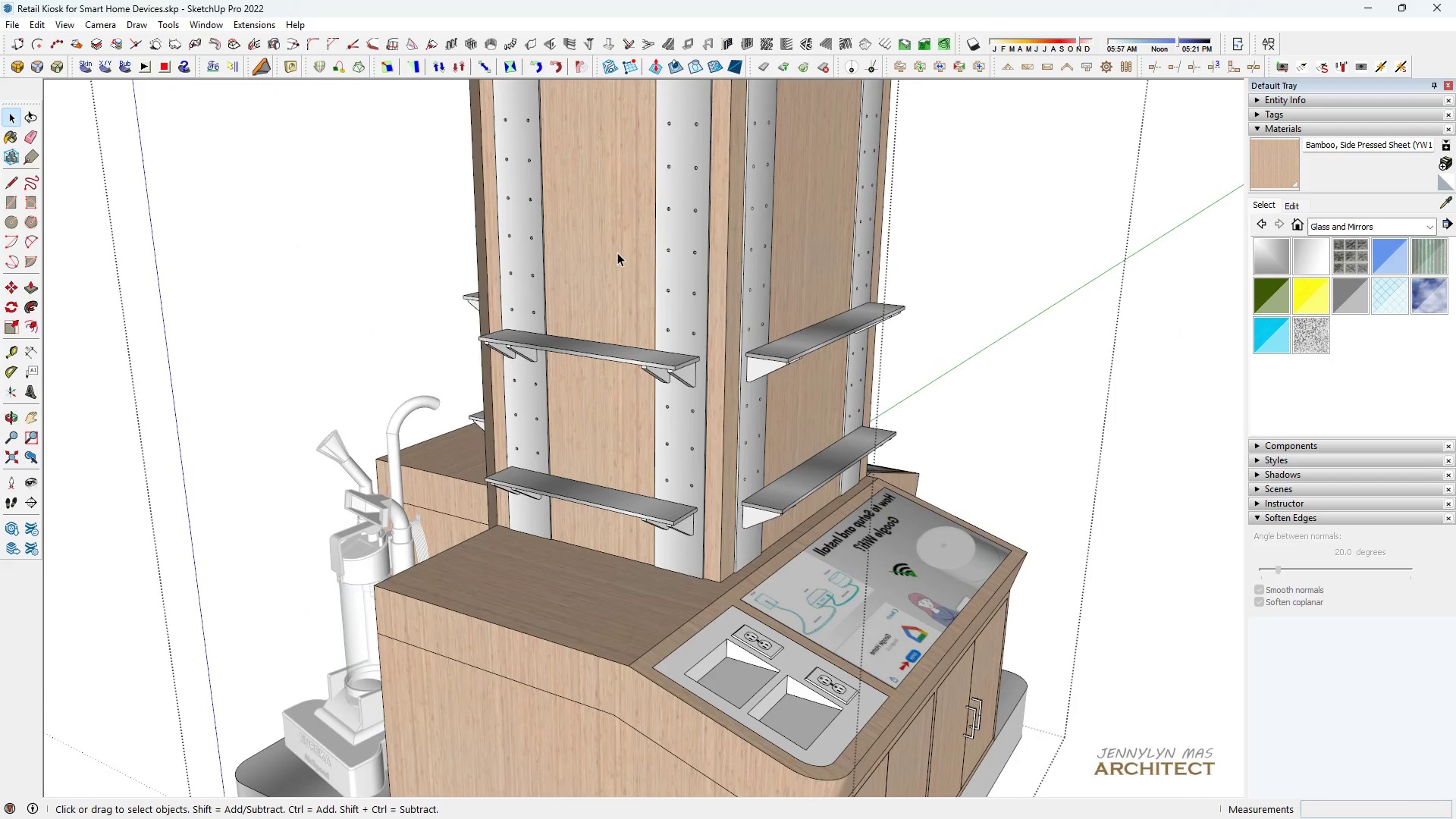 
scroll: coordinate [884, 304], scroll_direction: down, amount: 4.0
 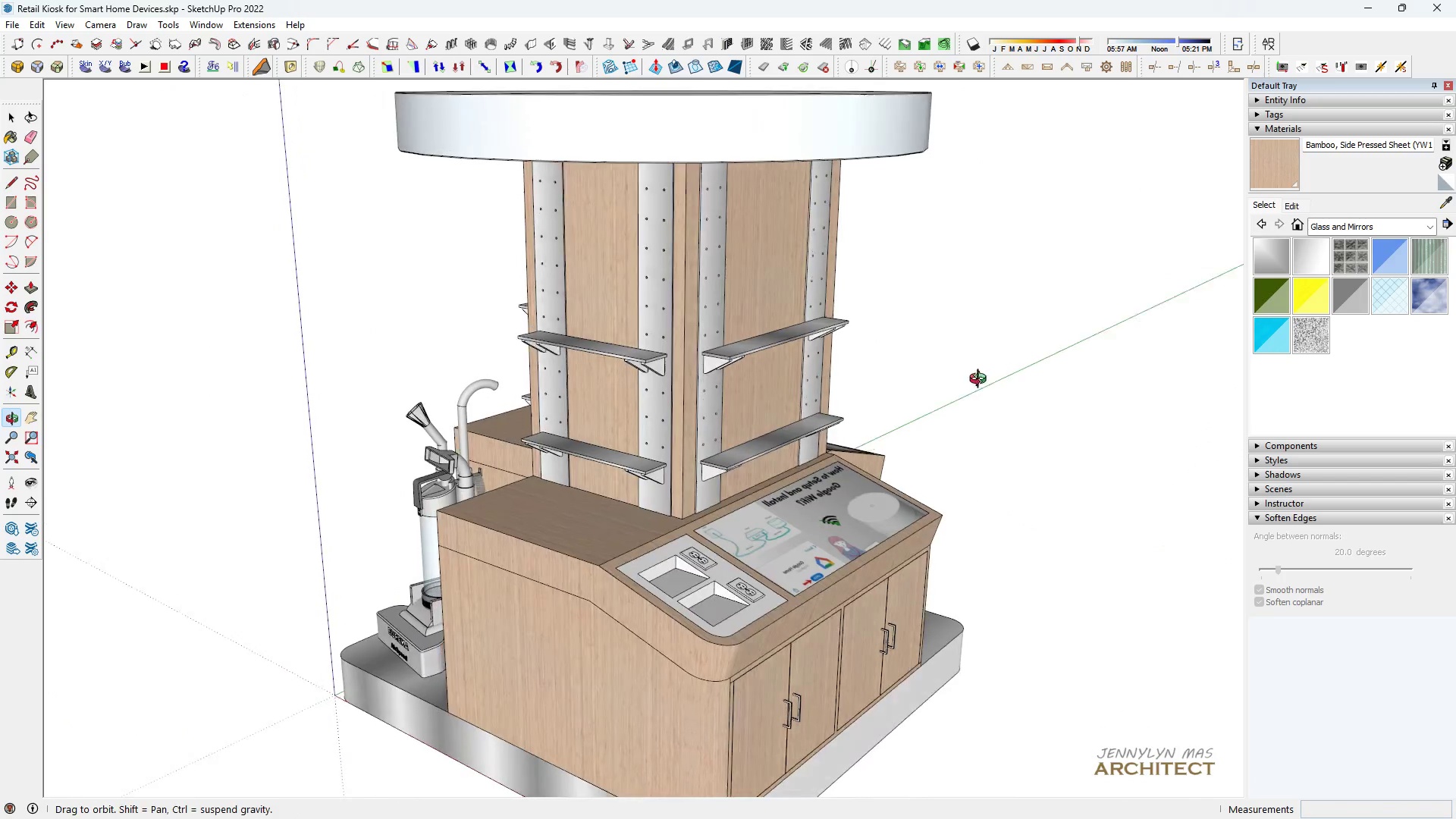 
scroll: coordinate [750, 353], scroll_direction: up, amount: 3.0
 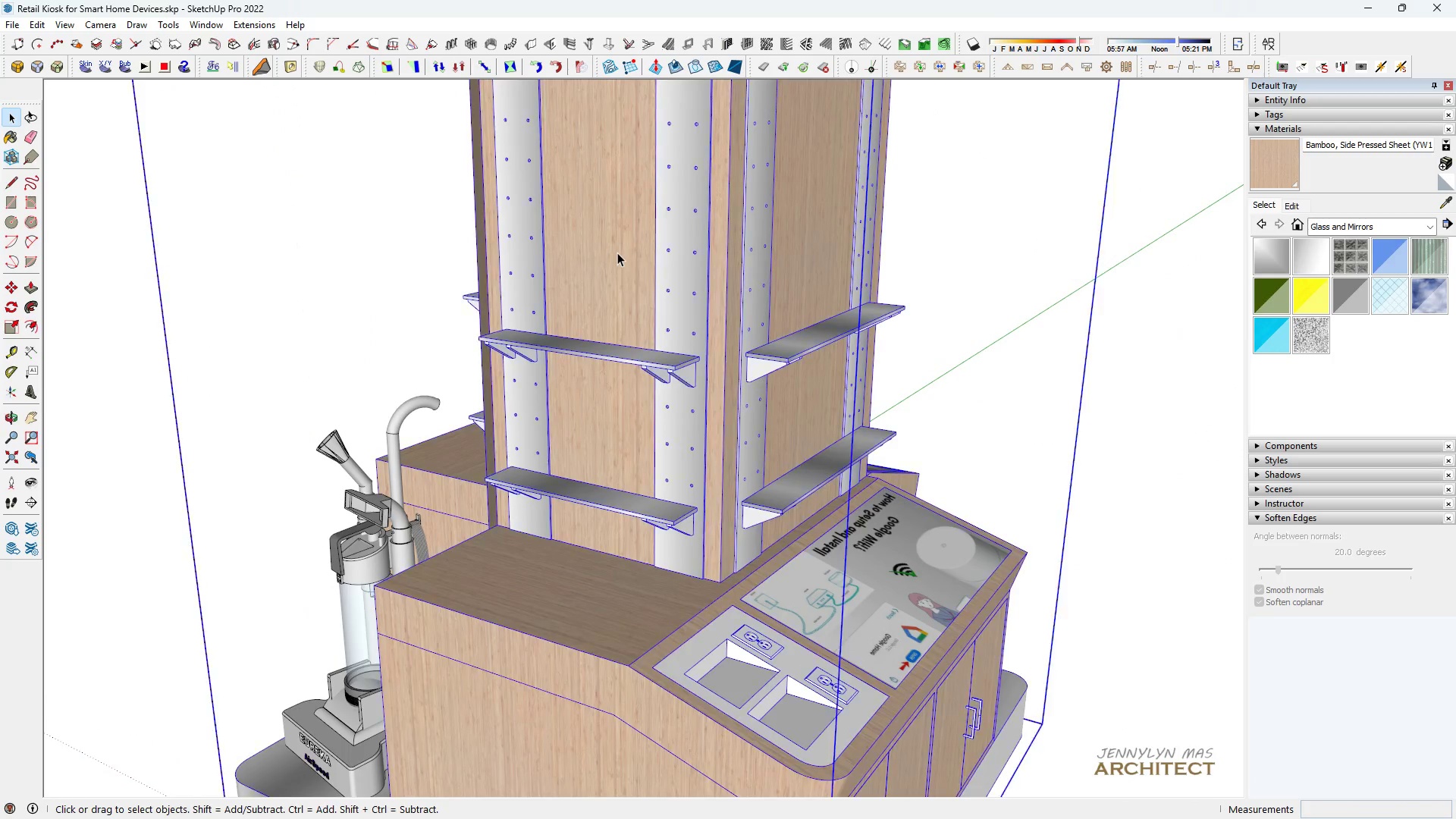 
double_click([617, 253])
 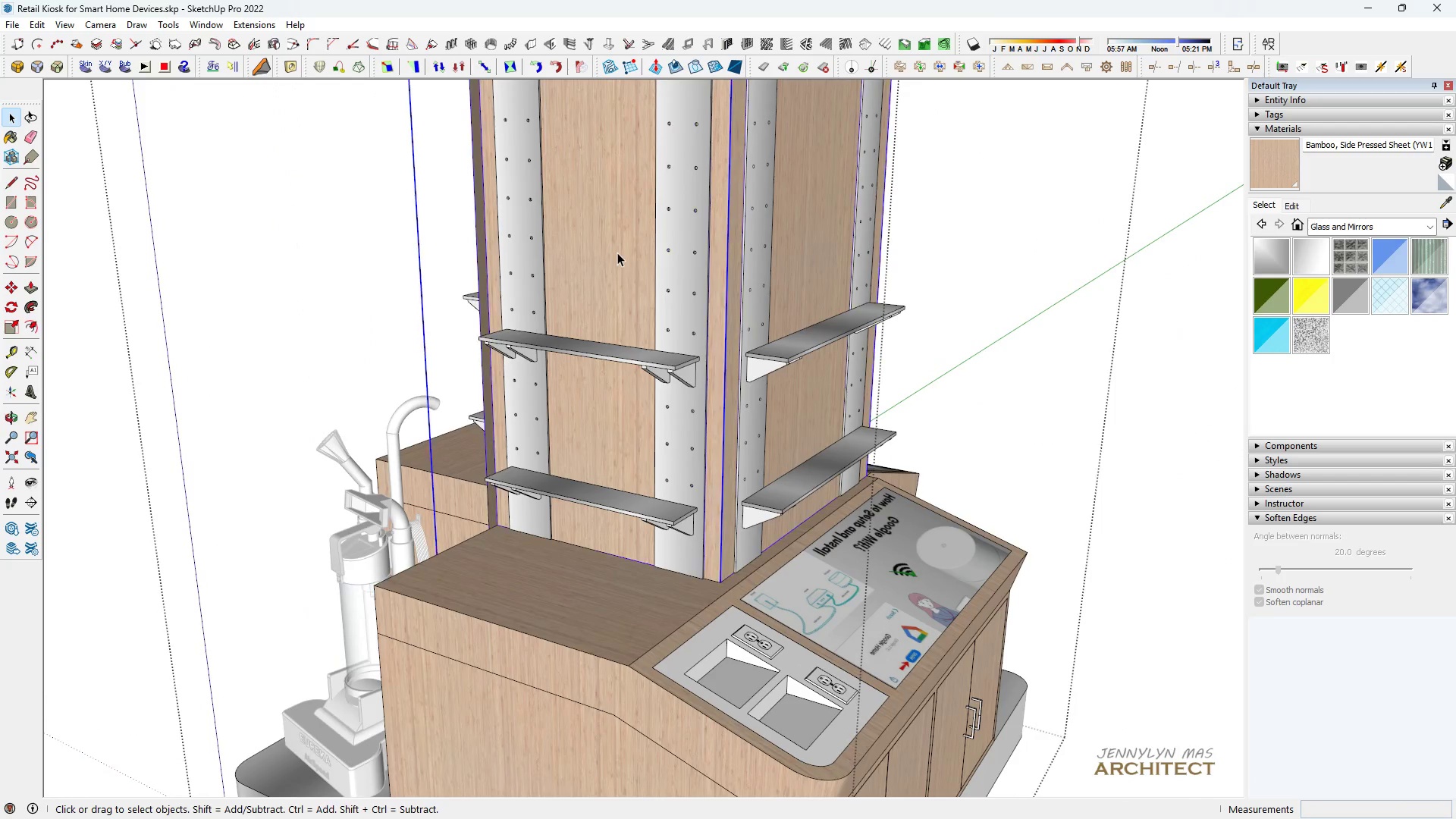 
triple_click([617, 253])
 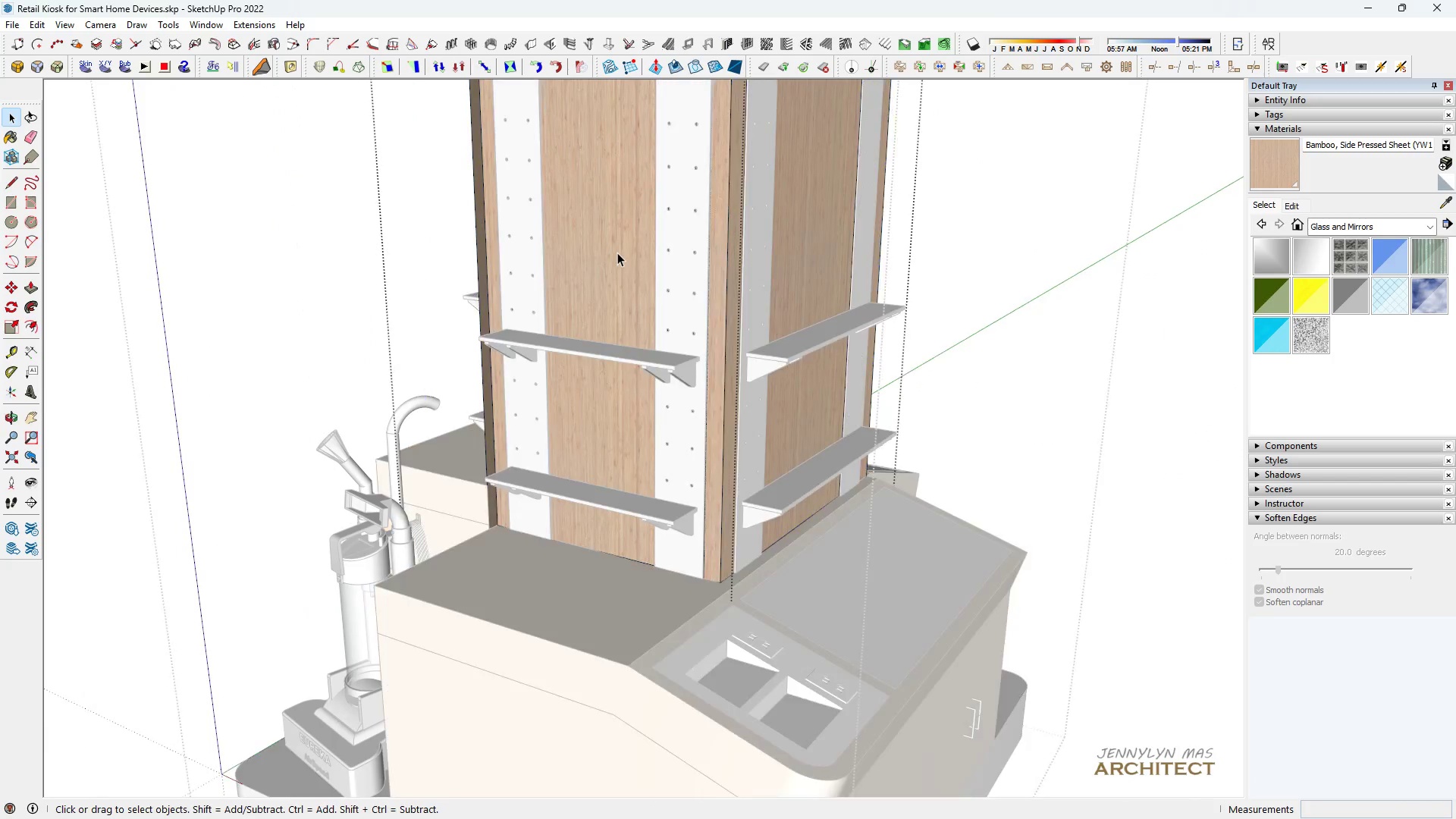 
triple_click([617, 253])
 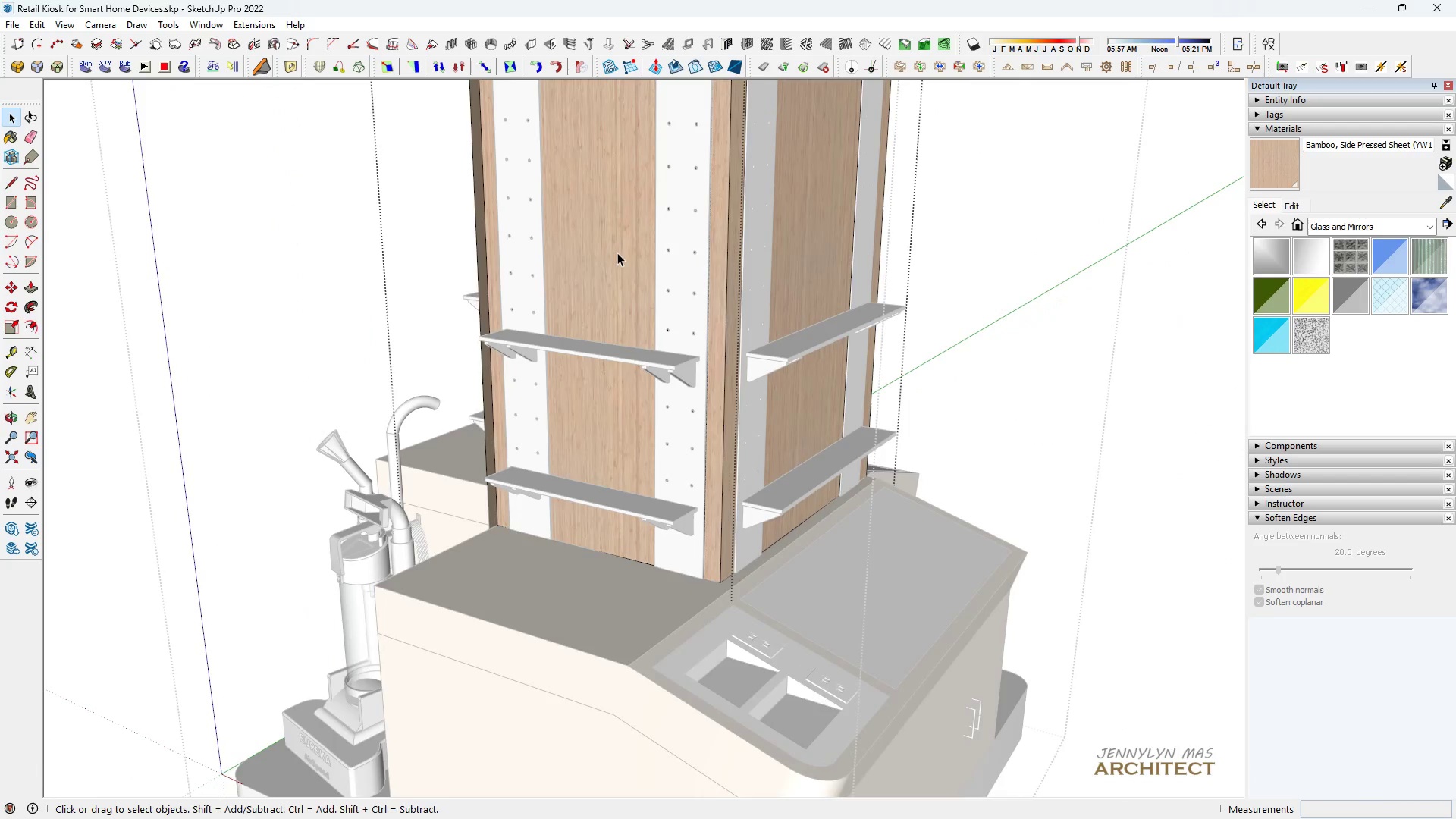 
triple_click([617, 253])
 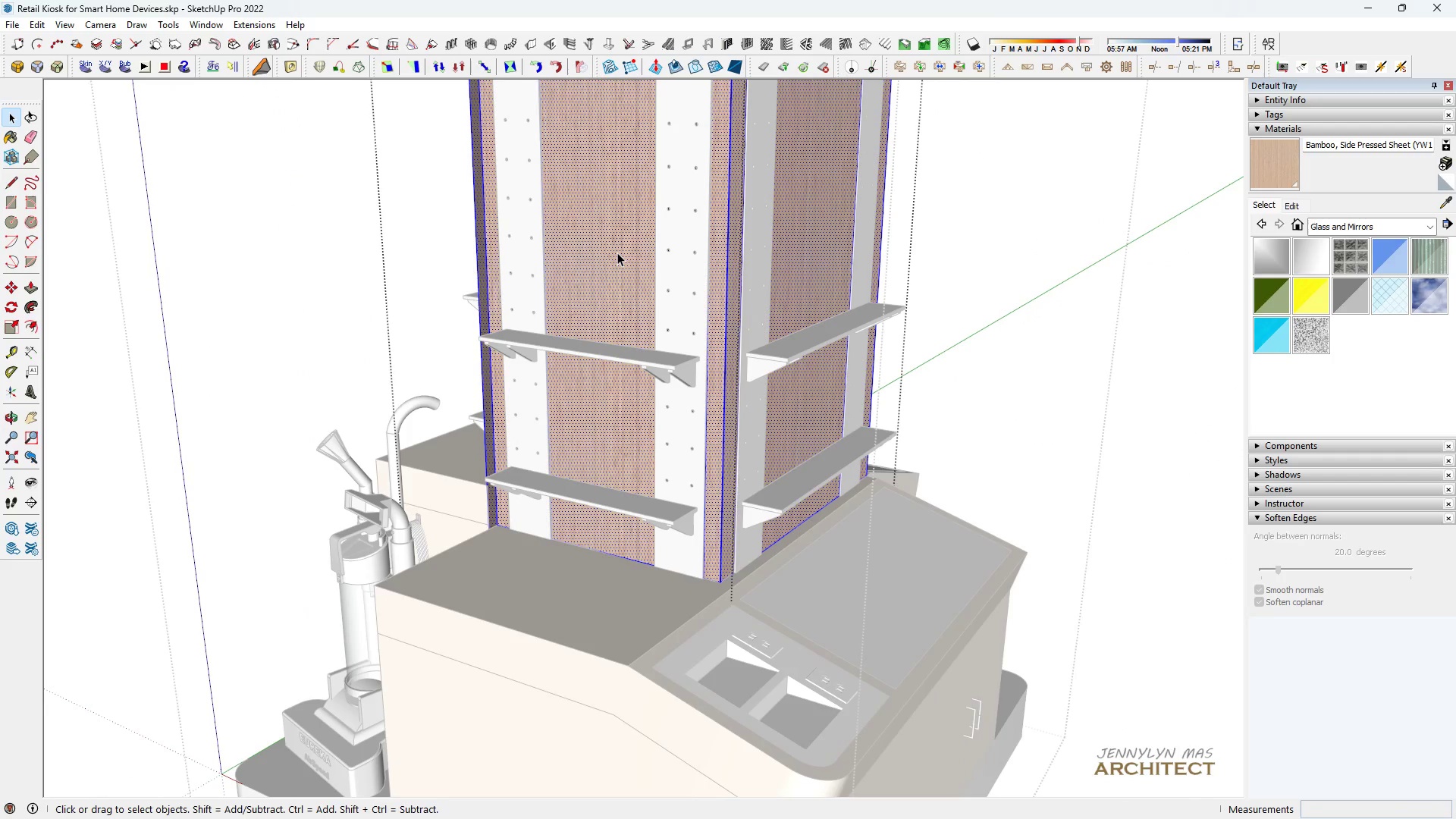 
triple_click([617, 253])
 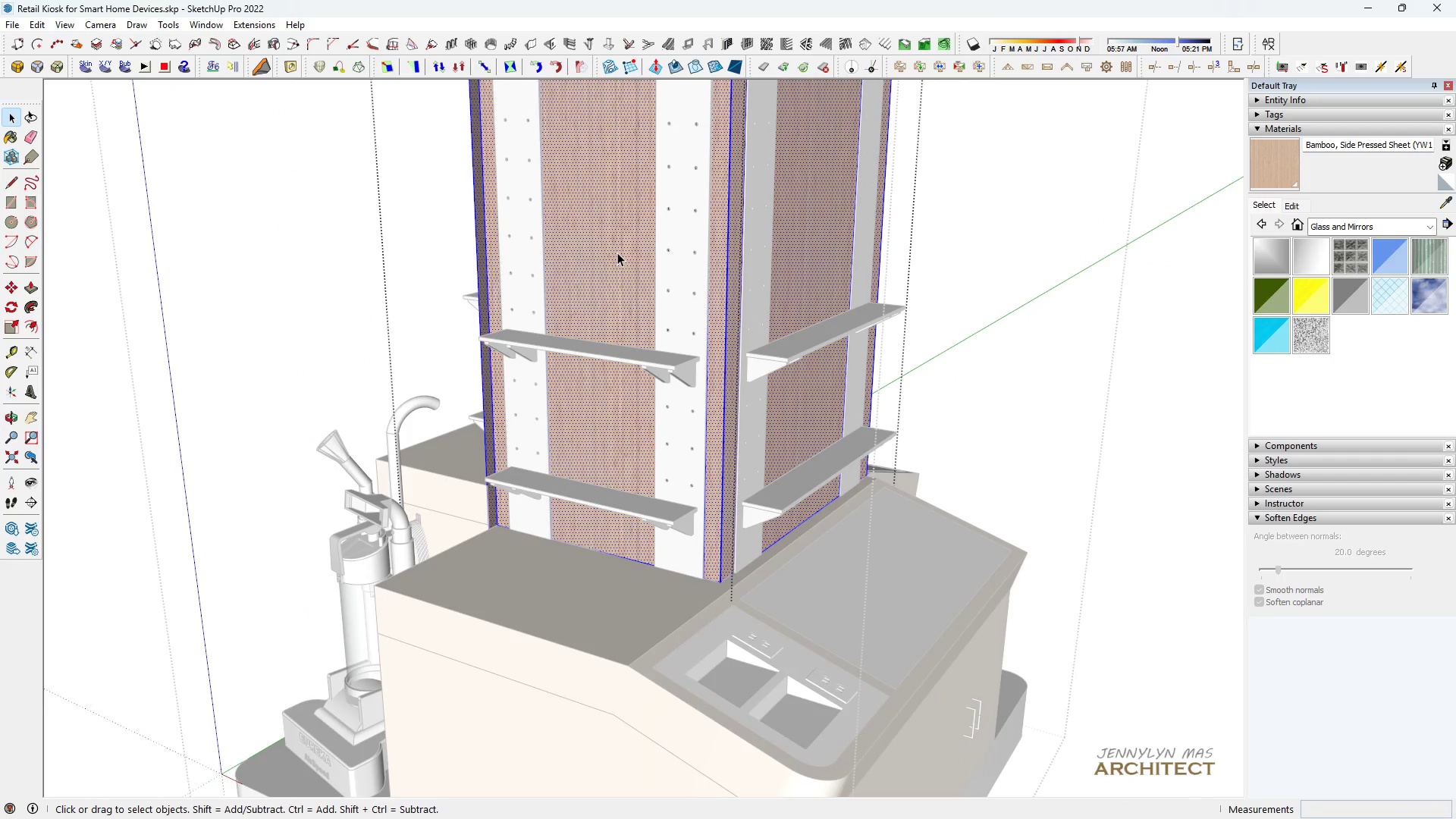 
left_click_drag(start_coordinate=[617, 253], to_coordinate=[610, 253])
 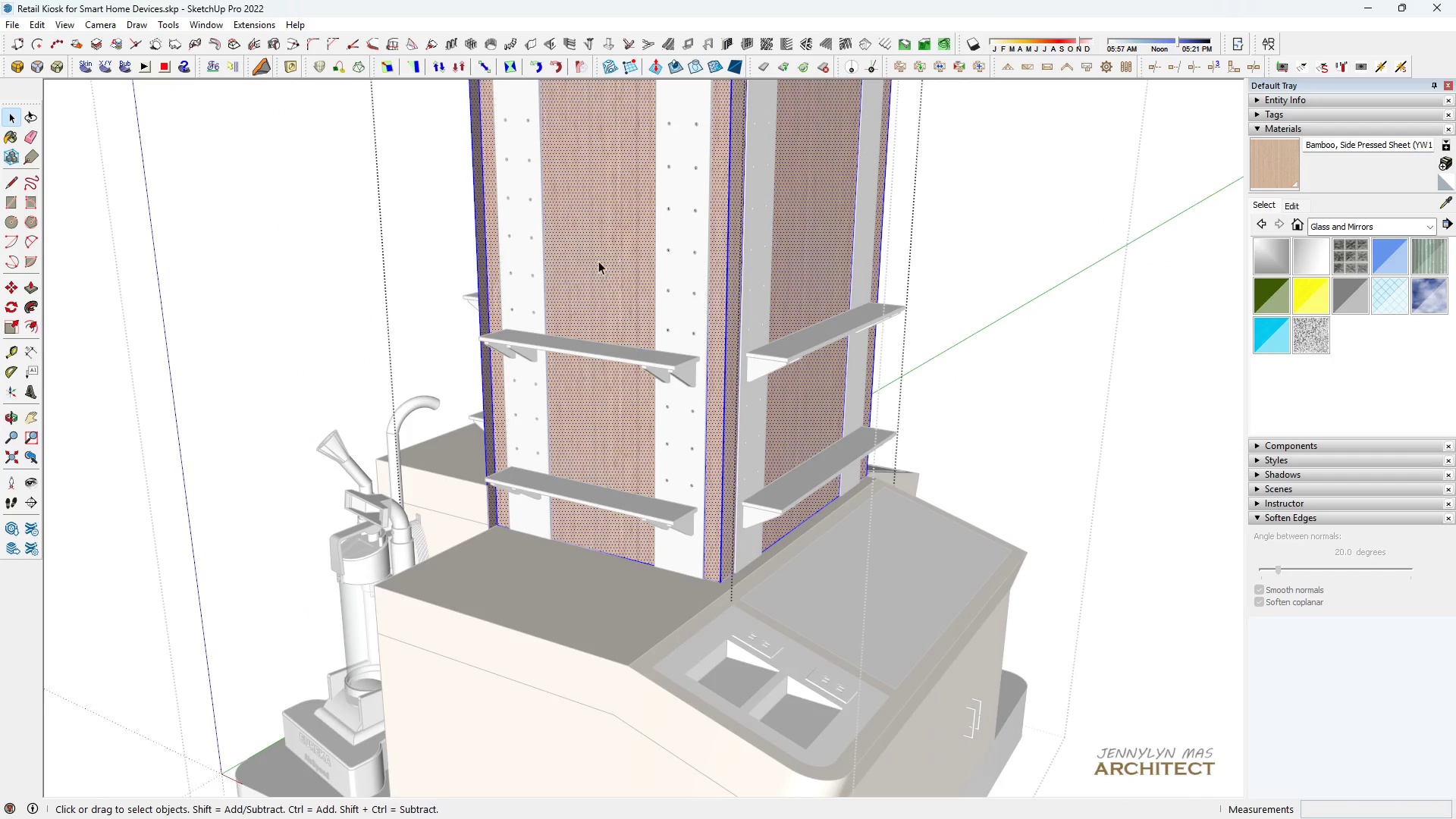 
type(hhh )
 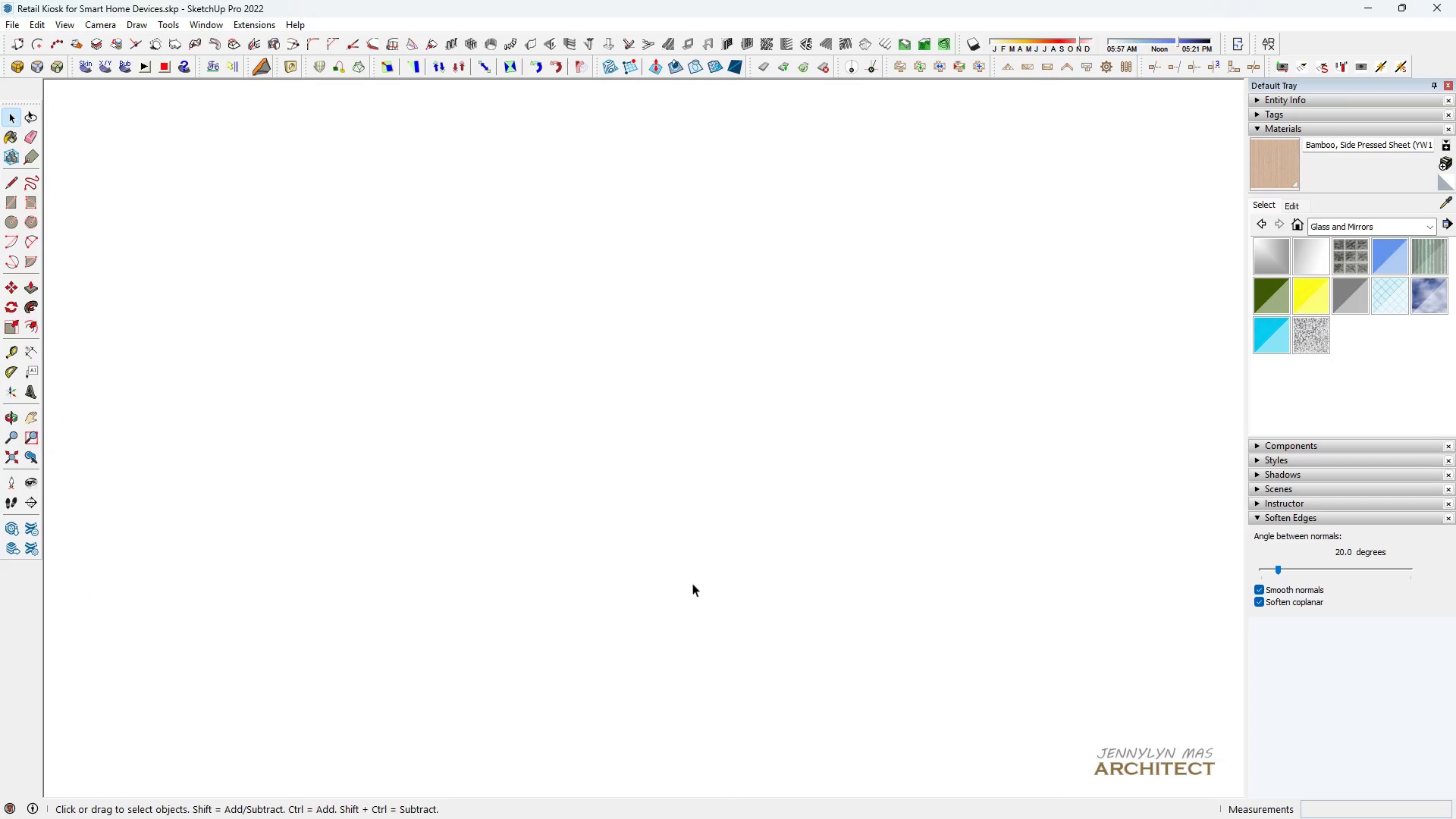 
scroll: coordinate [444, 464], scroll_direction: up, amount: 18.0
 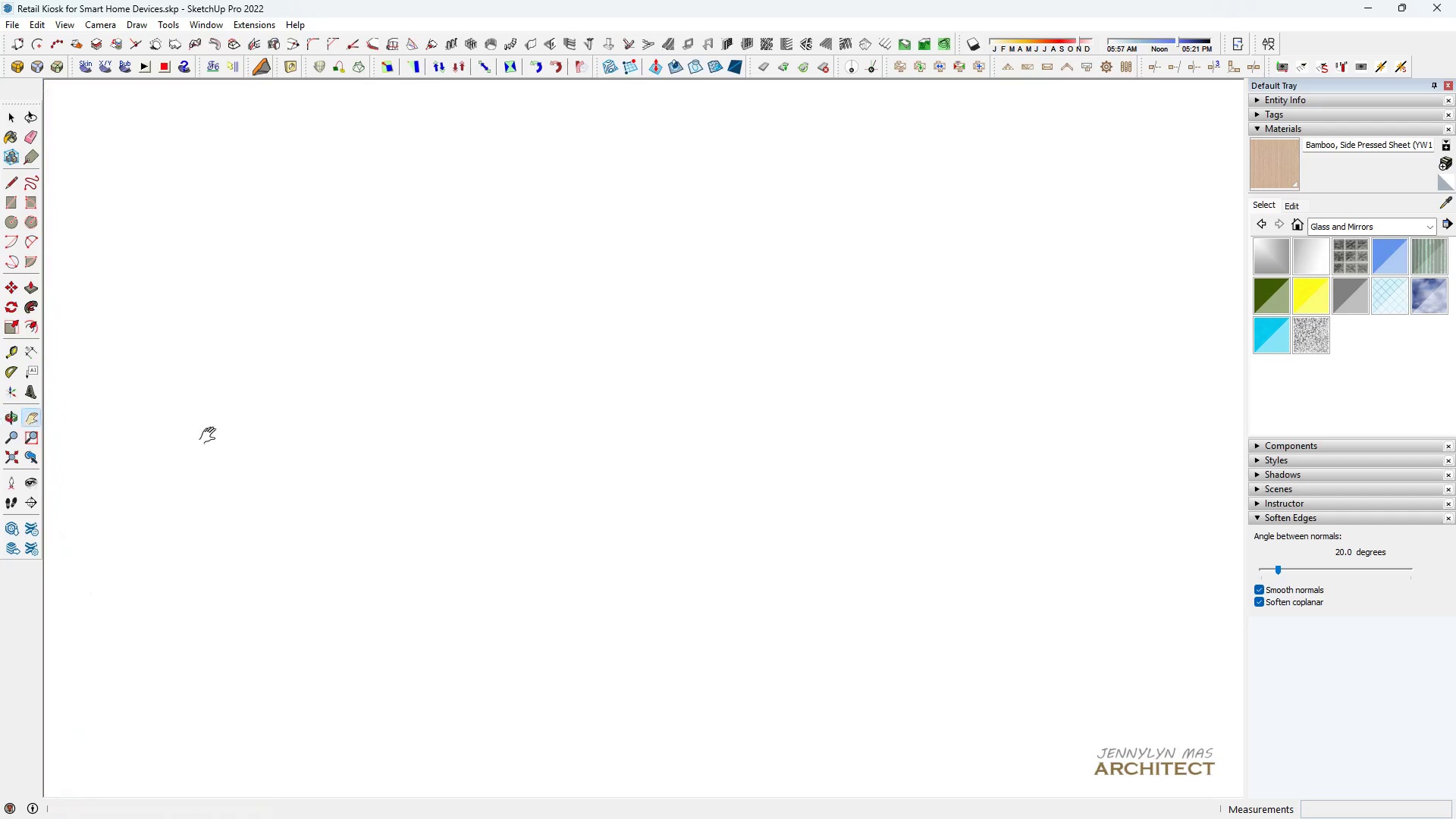 
left_click_drag(start_coordinate=[509, 443], to_coordinate=[309, 472])
 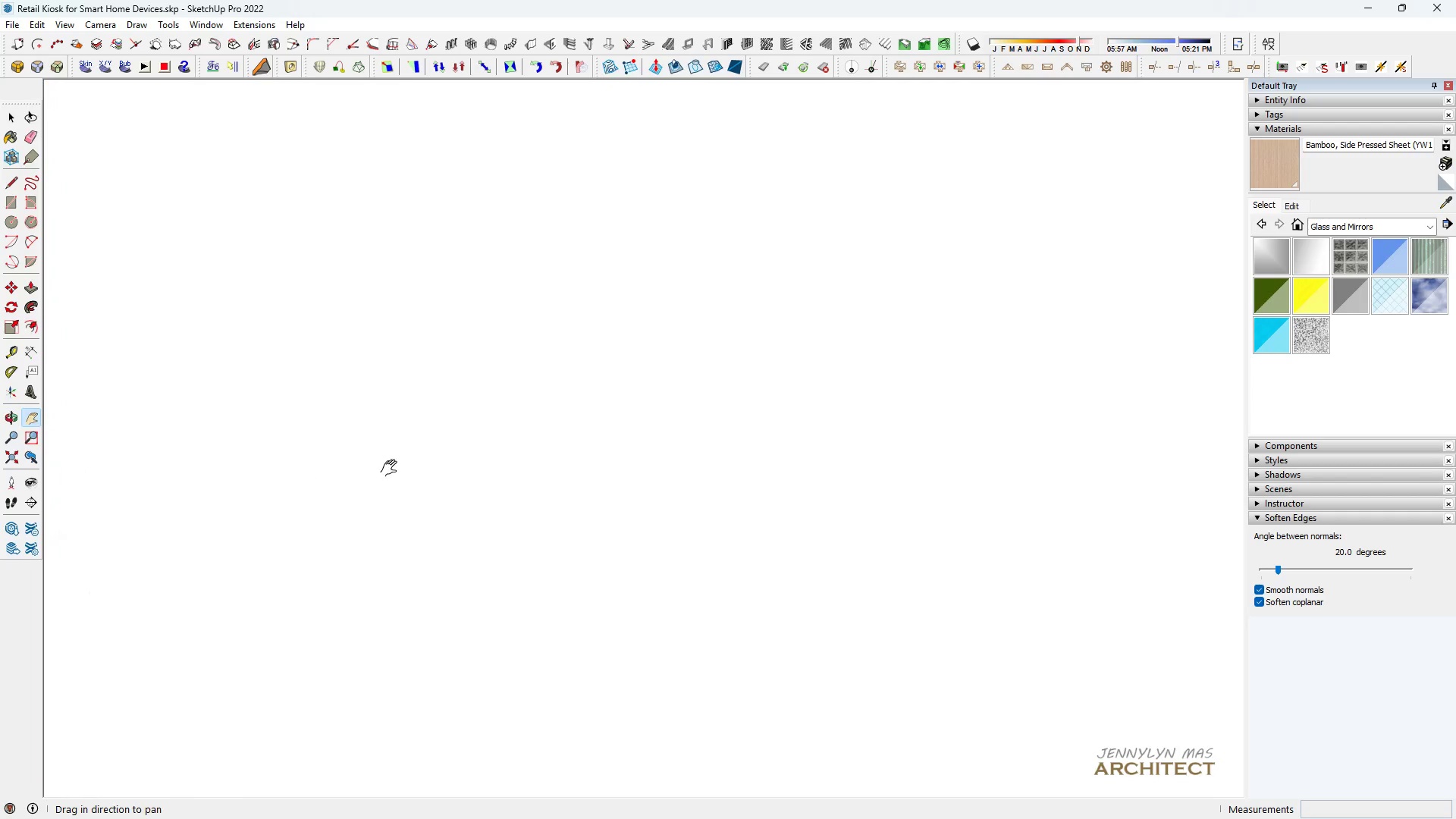 
scroll: coordinate [629, 540], scroll_direction: up, amount: 59.0
 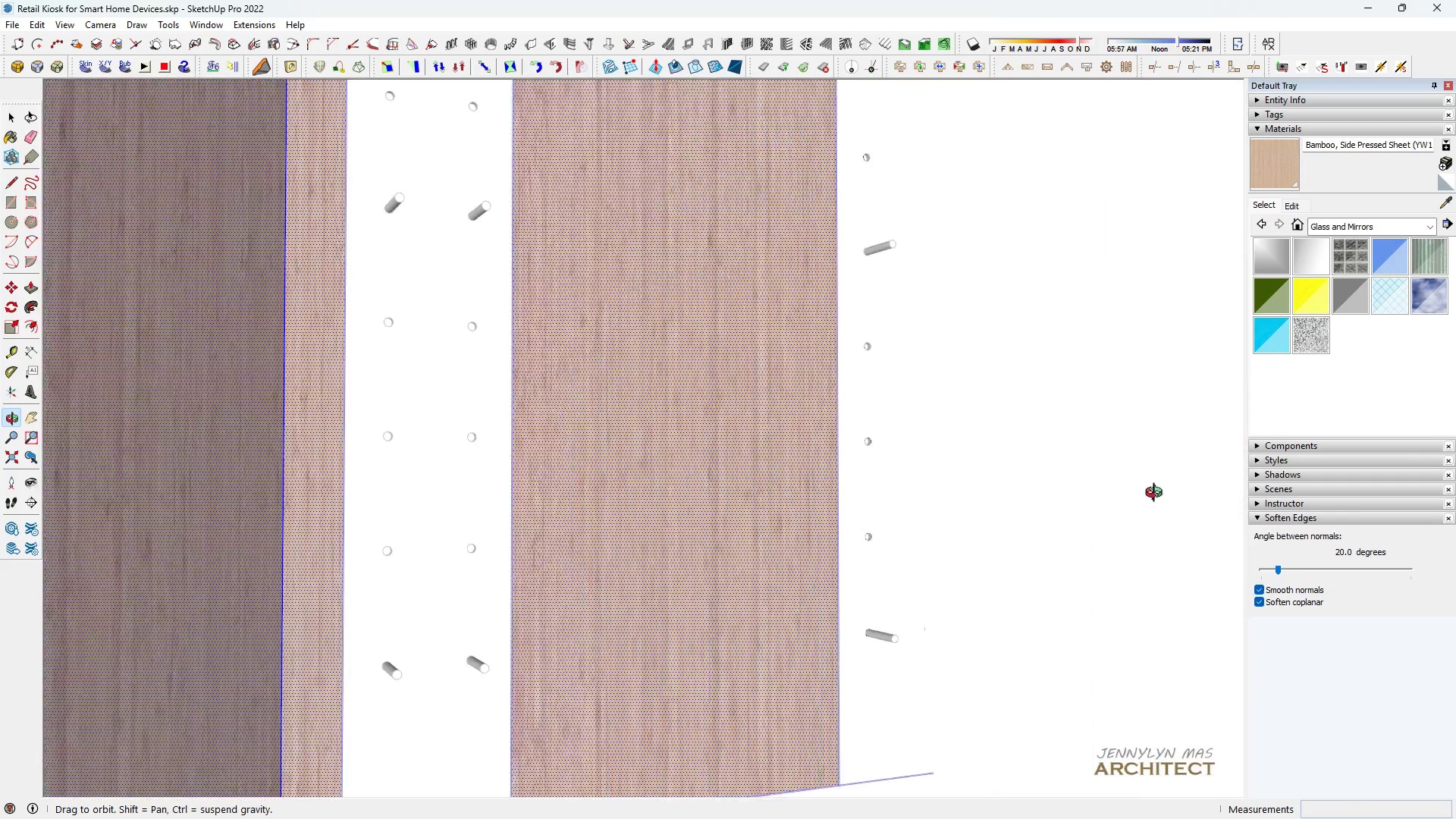 
scroll: coordinate [805, 413], scroll_direction: down, amount: 29.0
 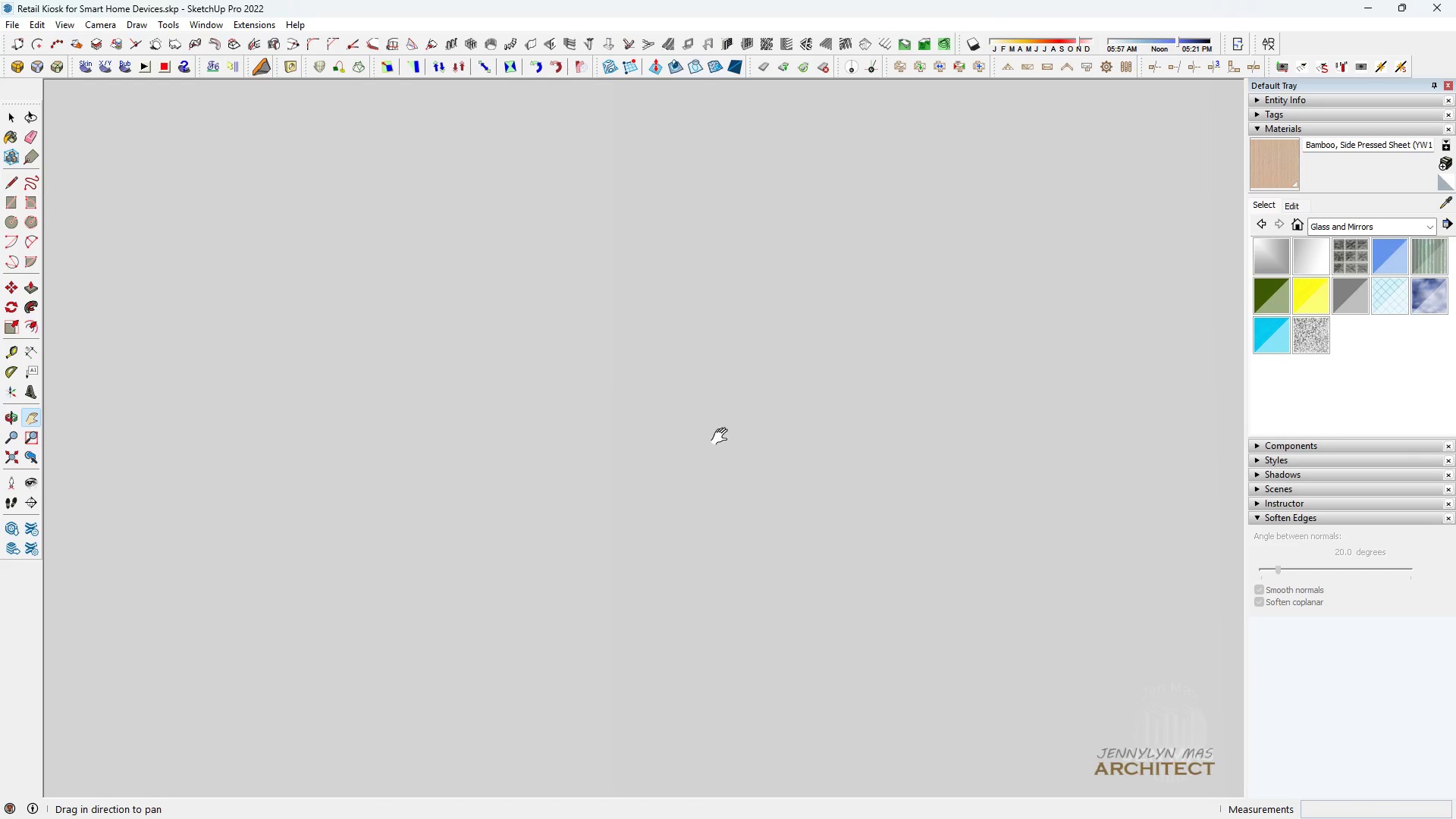 
type( )
key(Escape)
key(Escape)
key(Escape)
type( h  hhhhhhhhh )
 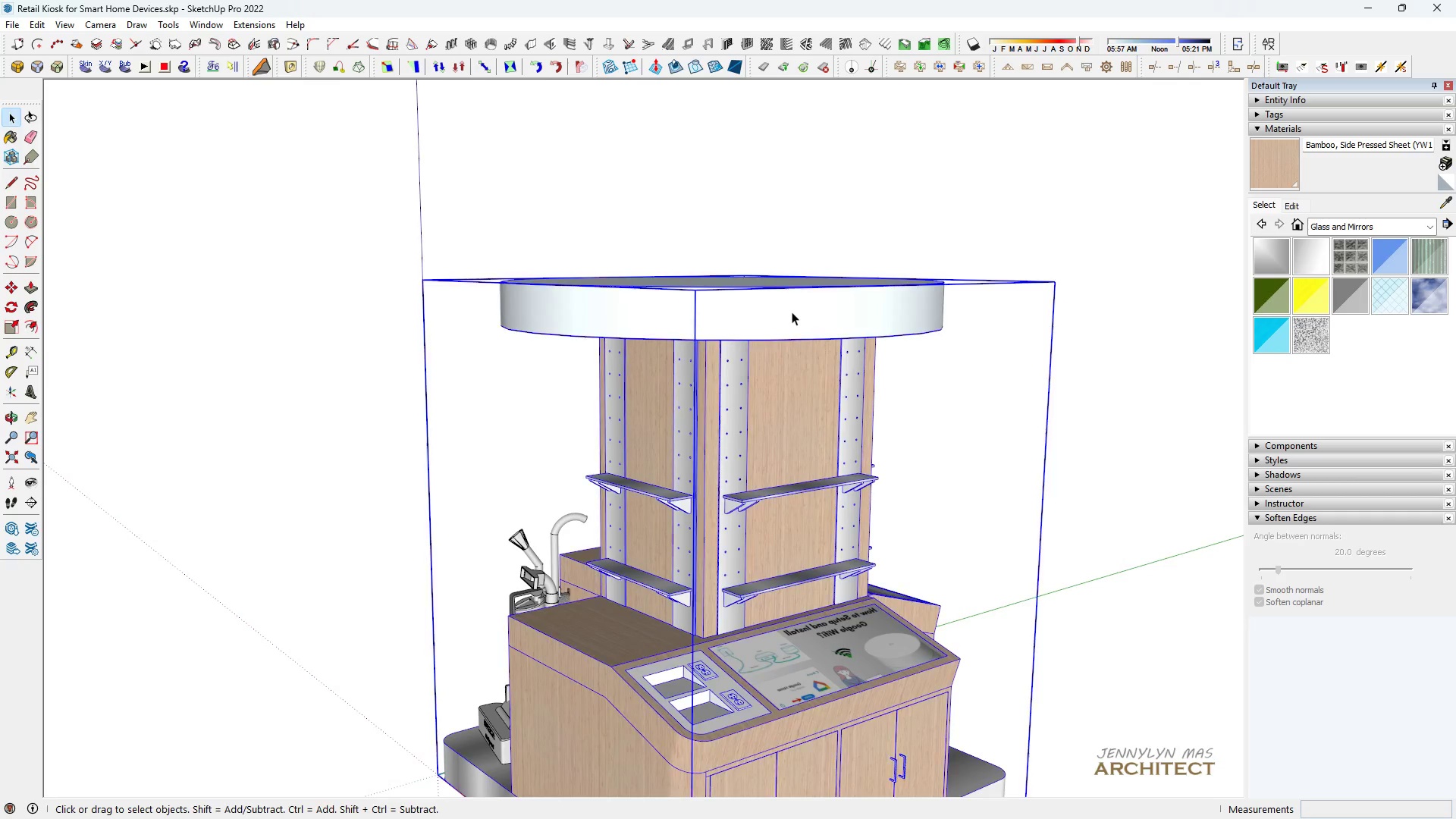 
scroll: coordinate [729, 438], scroll_direction: down, amount: 83.0
 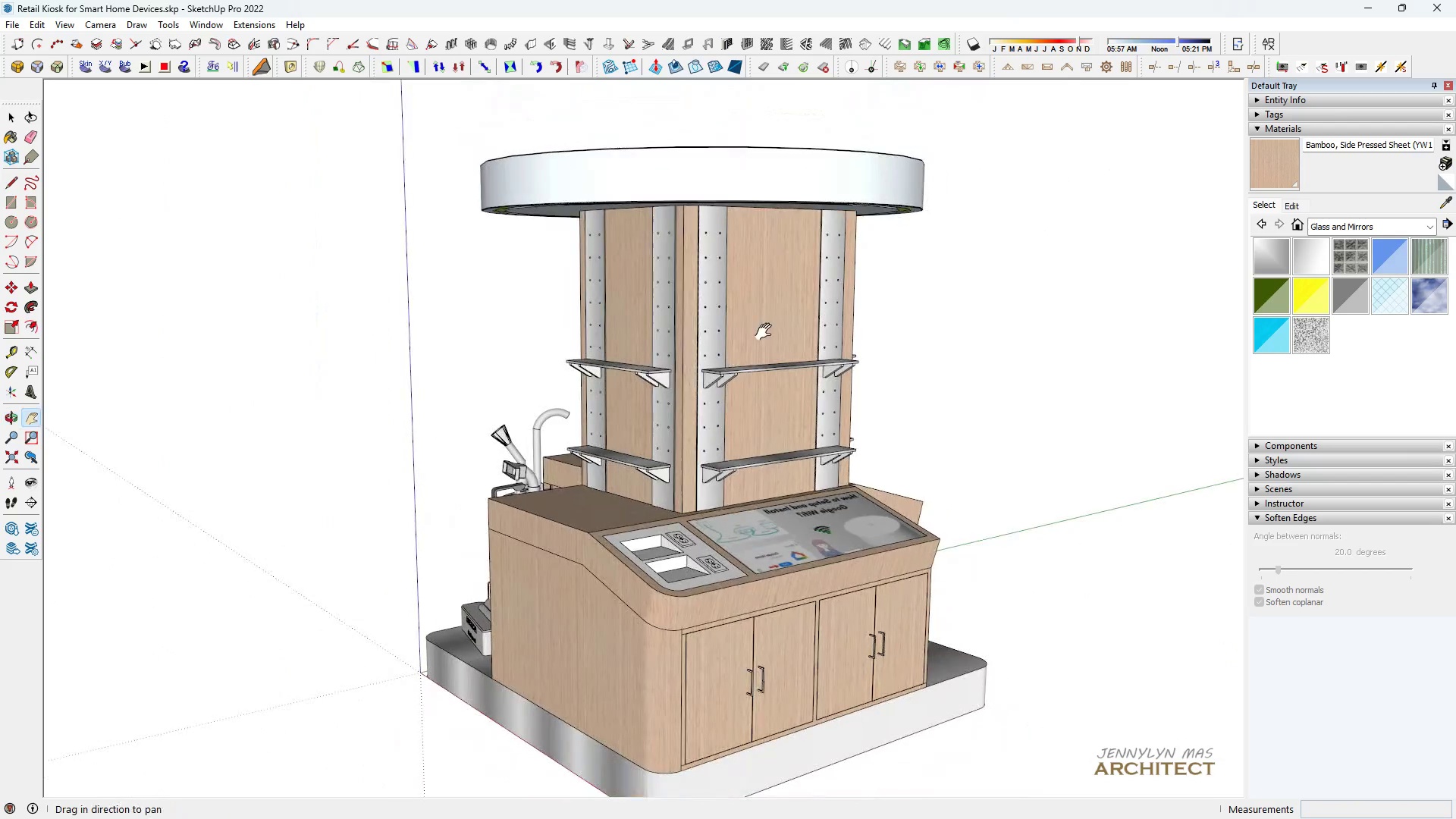 
left_click_drag(start_coordinate=[768, 334], to_coordinate=[789, 454])
 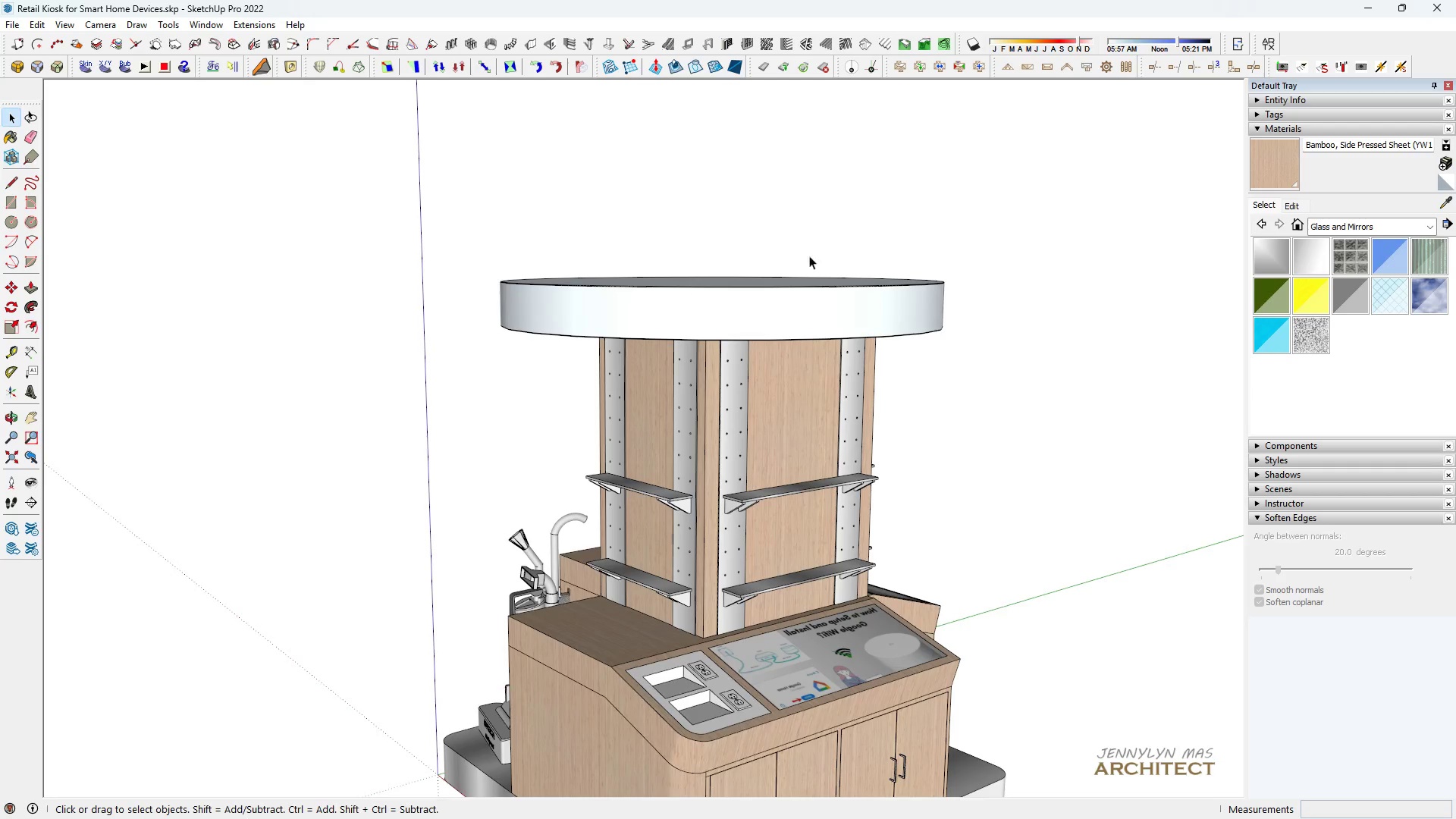 
left_click_drag(start_coordinate=[810, 252], to_coordinate=[802, 275])
 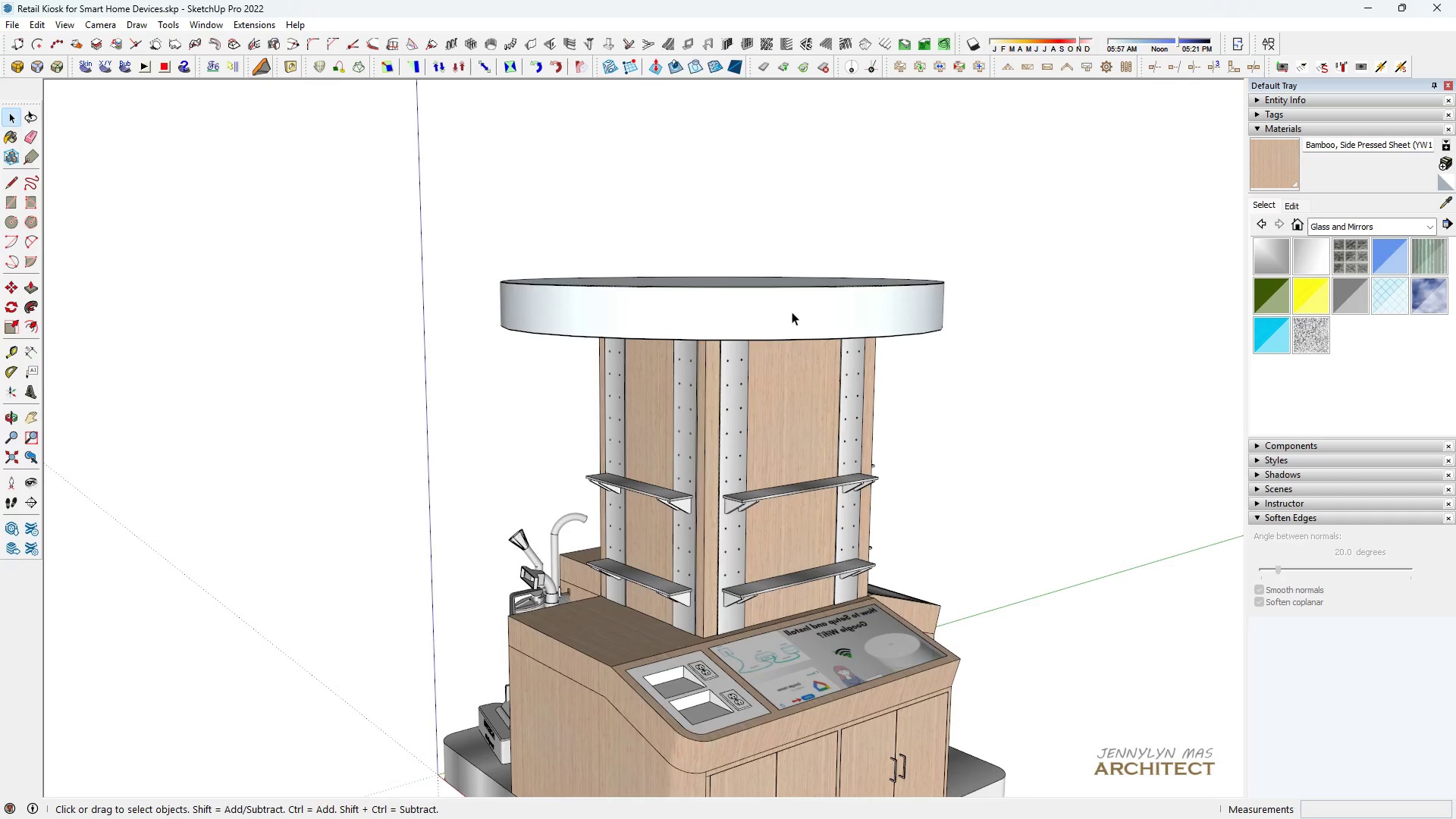 
triple_click([792, 312])
 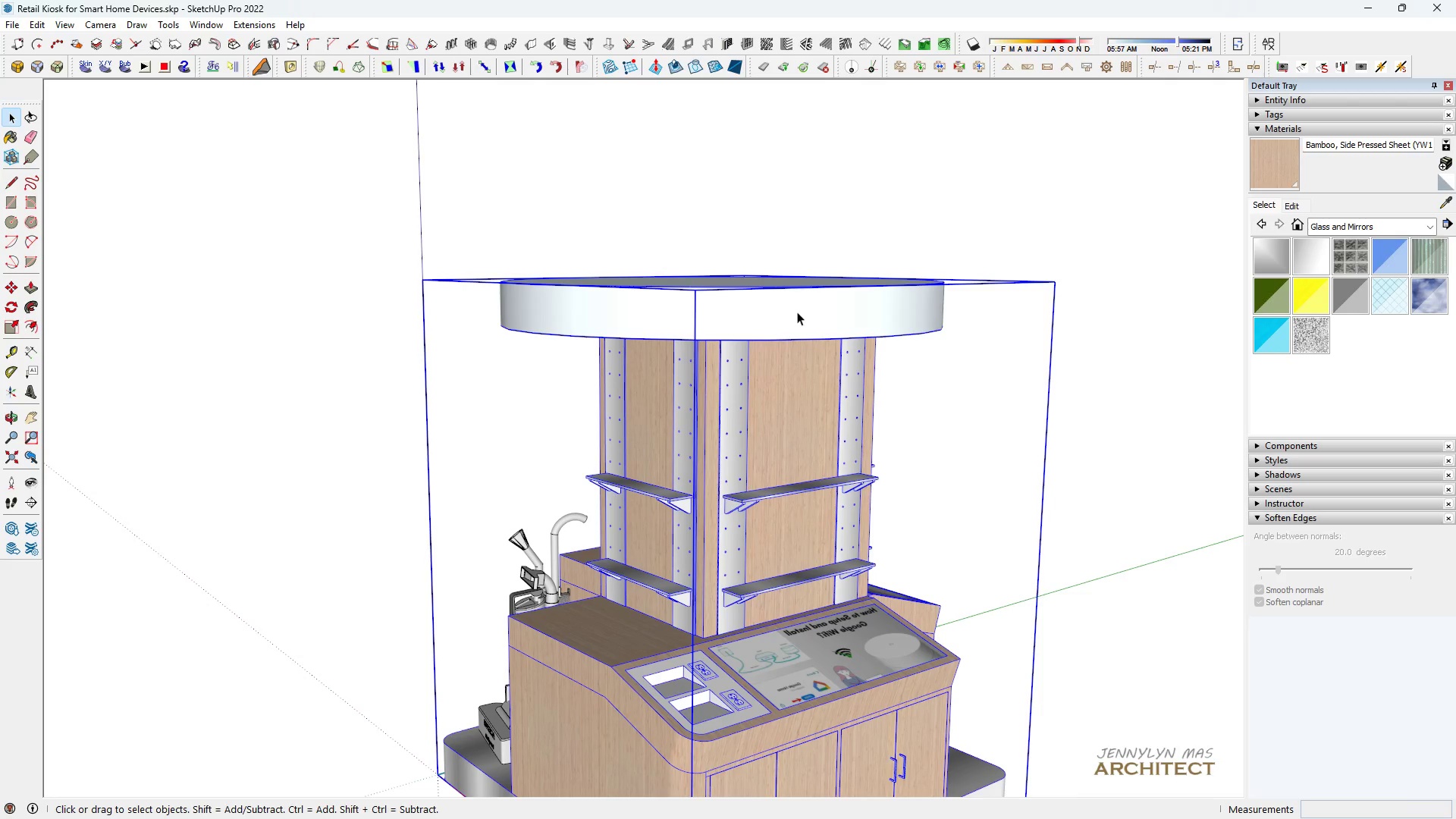 
scroll: coordinate [807, 314], scroll_direction: up, amount: 4.0
 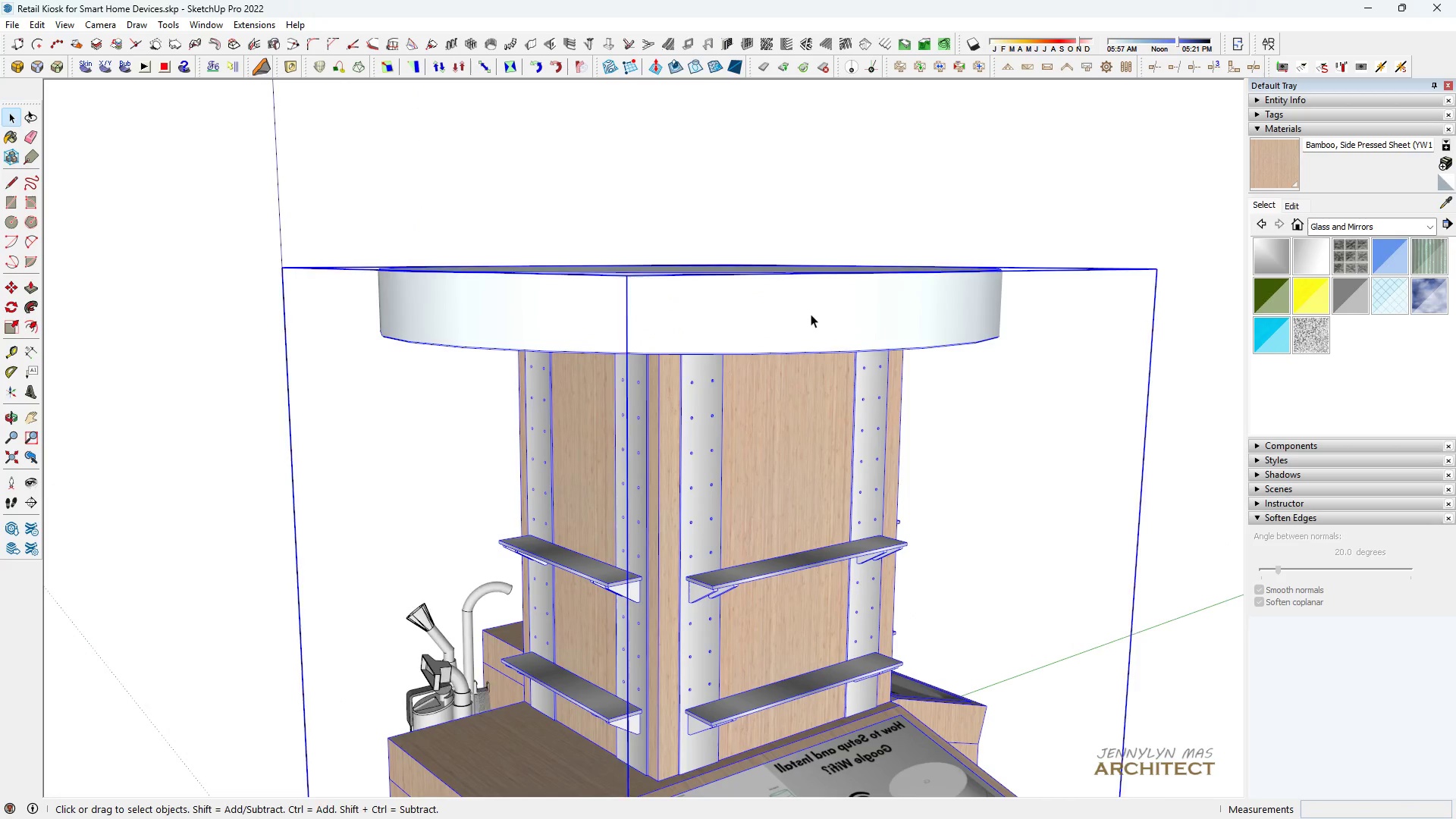 
double_click([811, 314])
 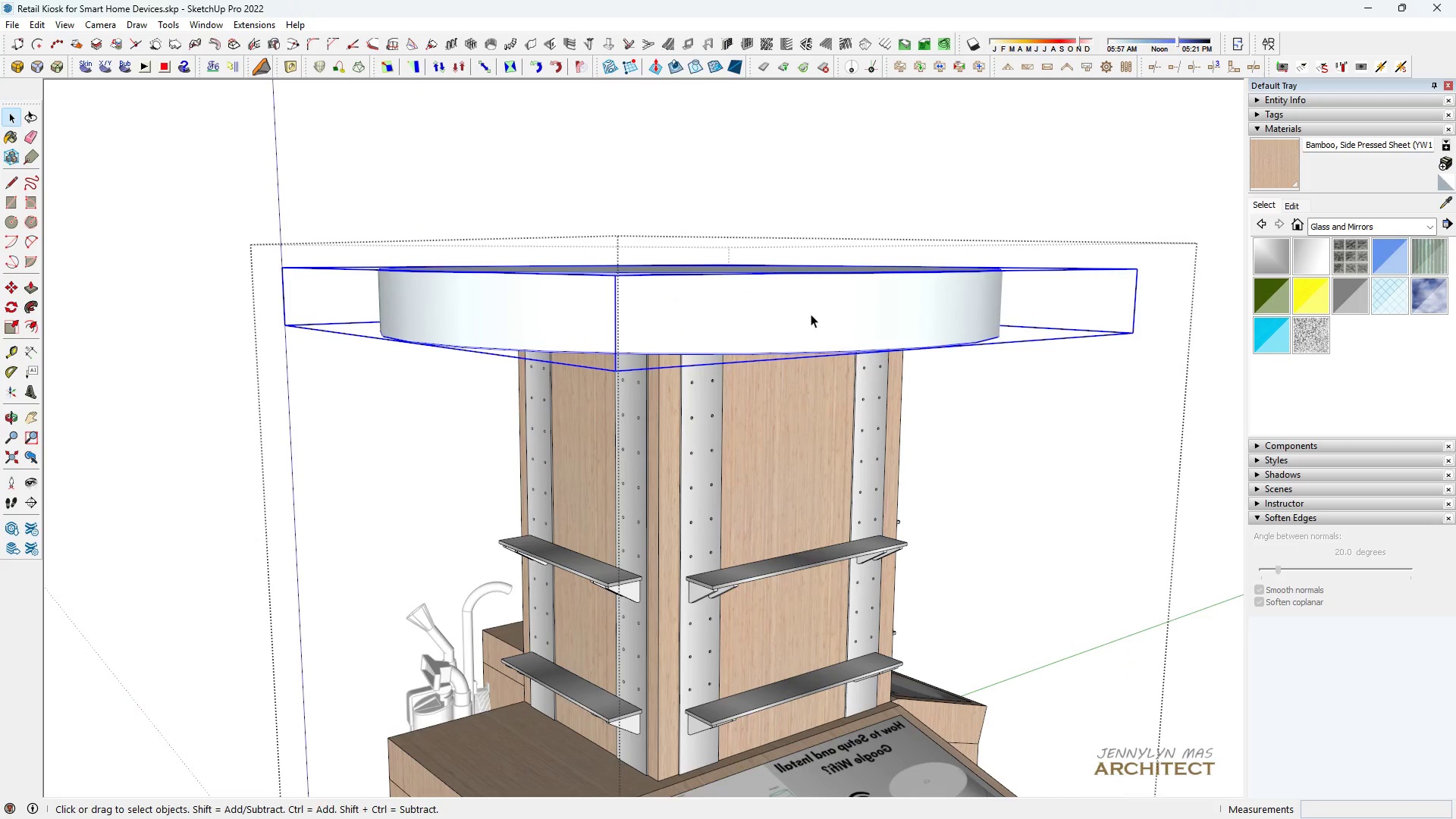 
triple_click([811, 314])
 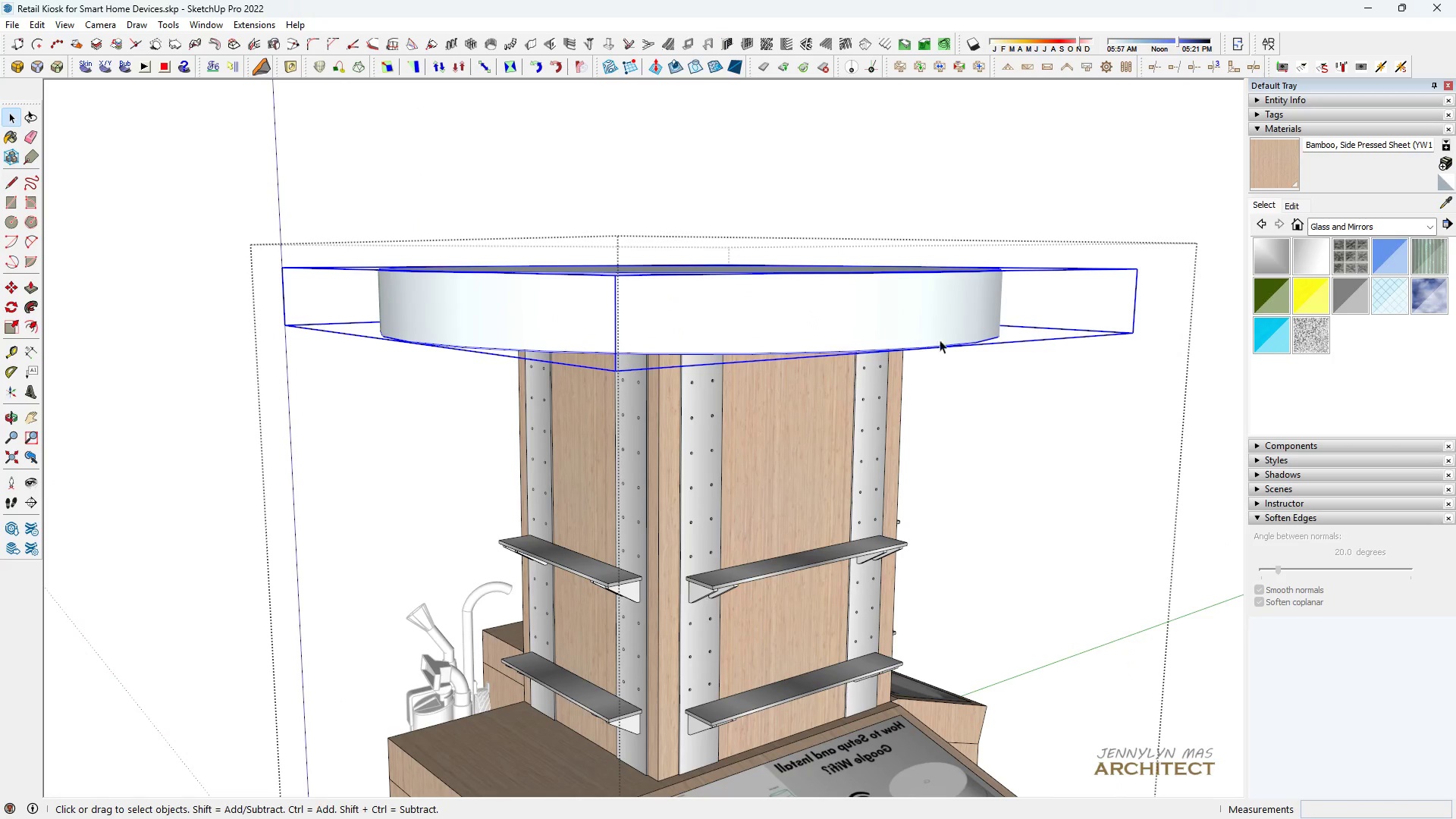 
key(M)
 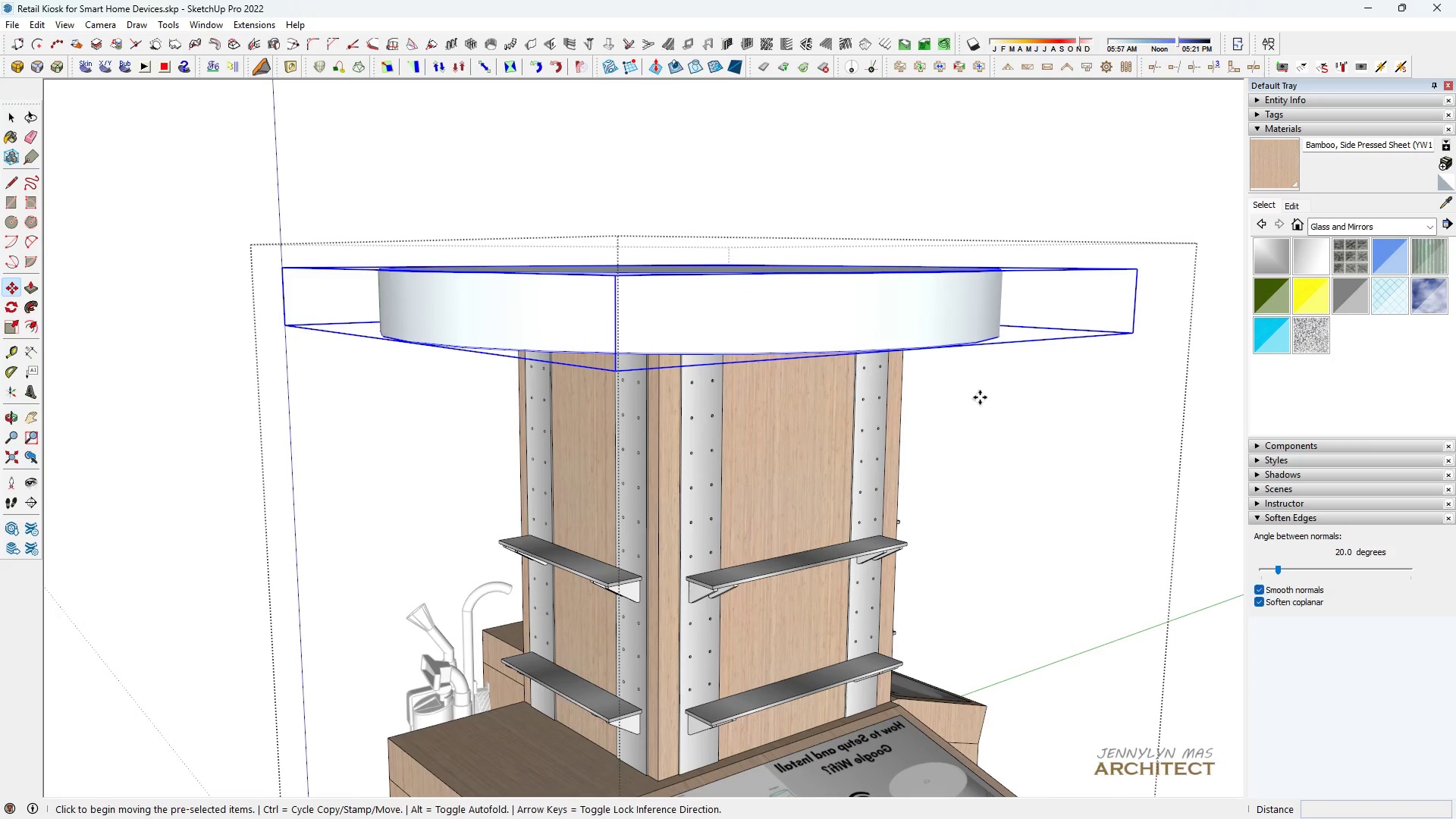 
left_click([980, 397])
 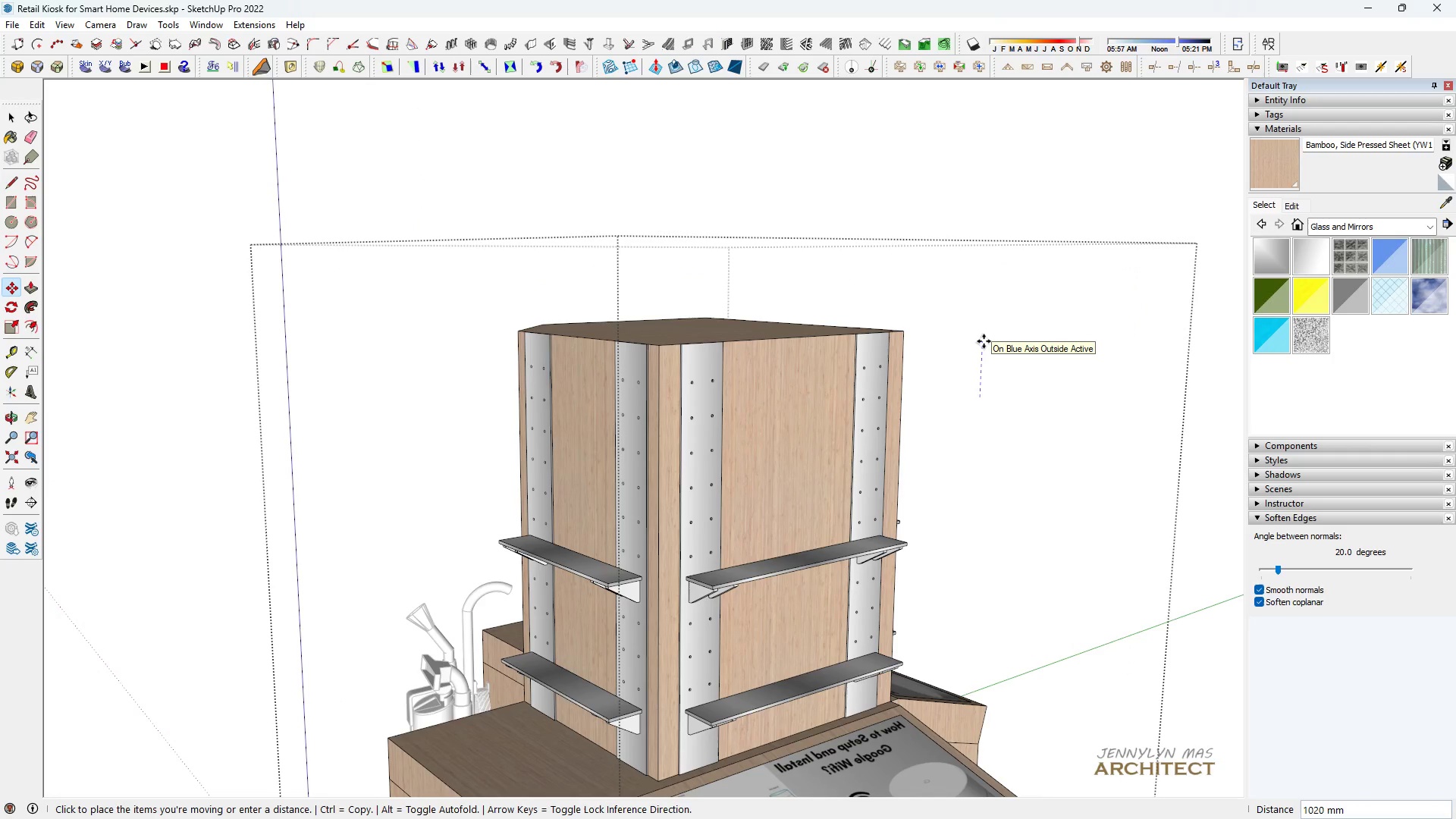 
type(5000)
 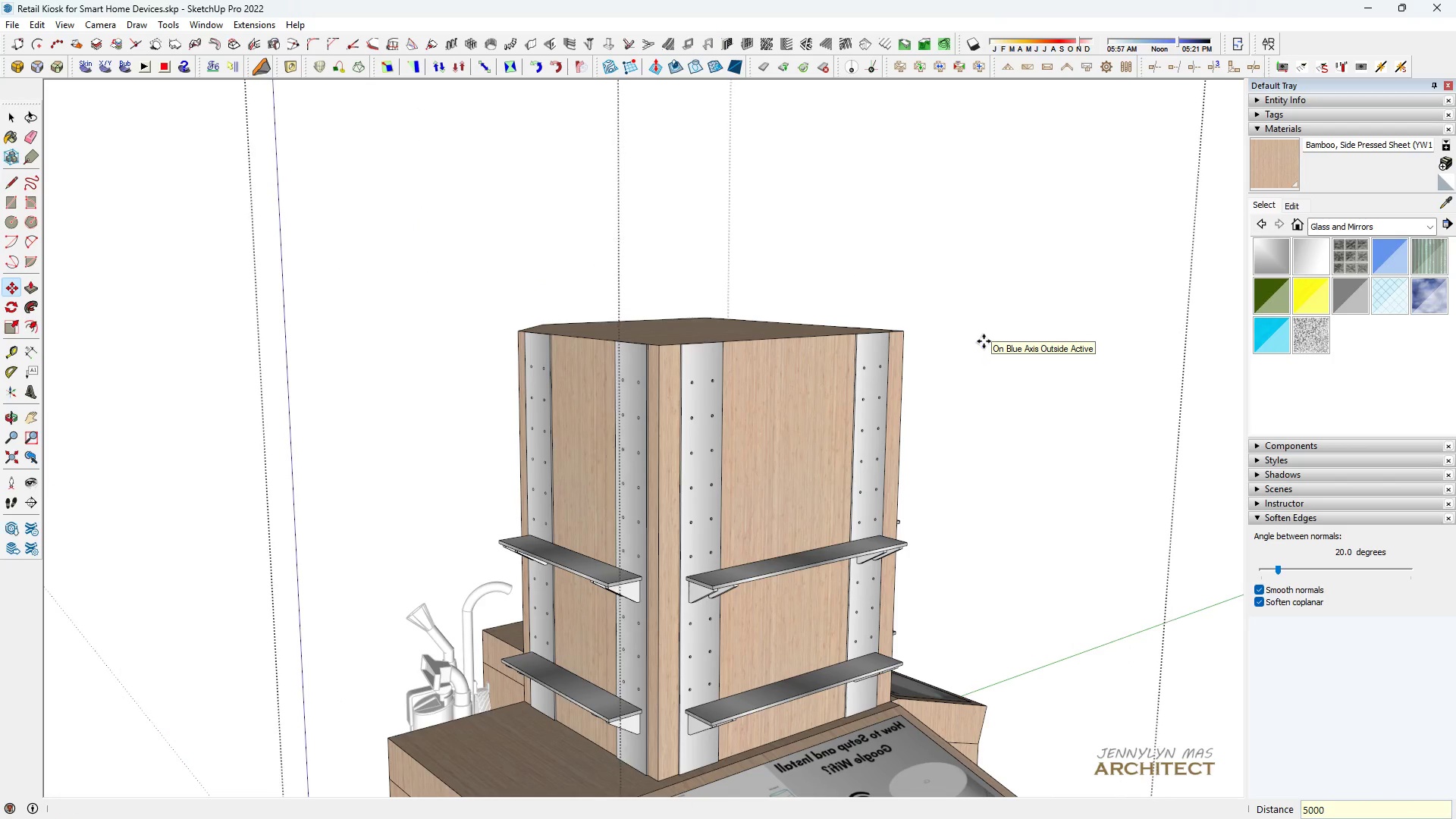 
key(Enter)
 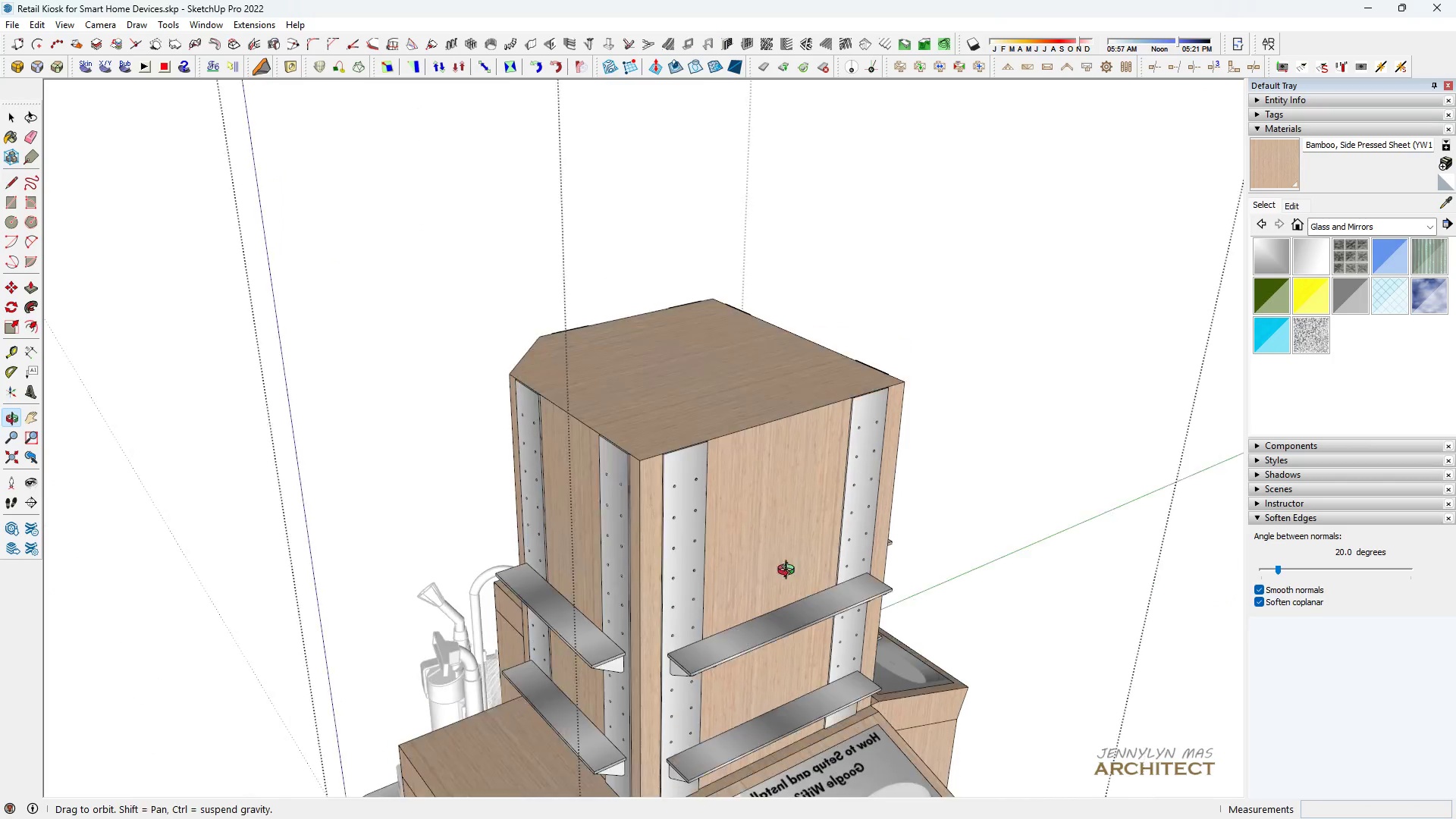 
key(Space)
 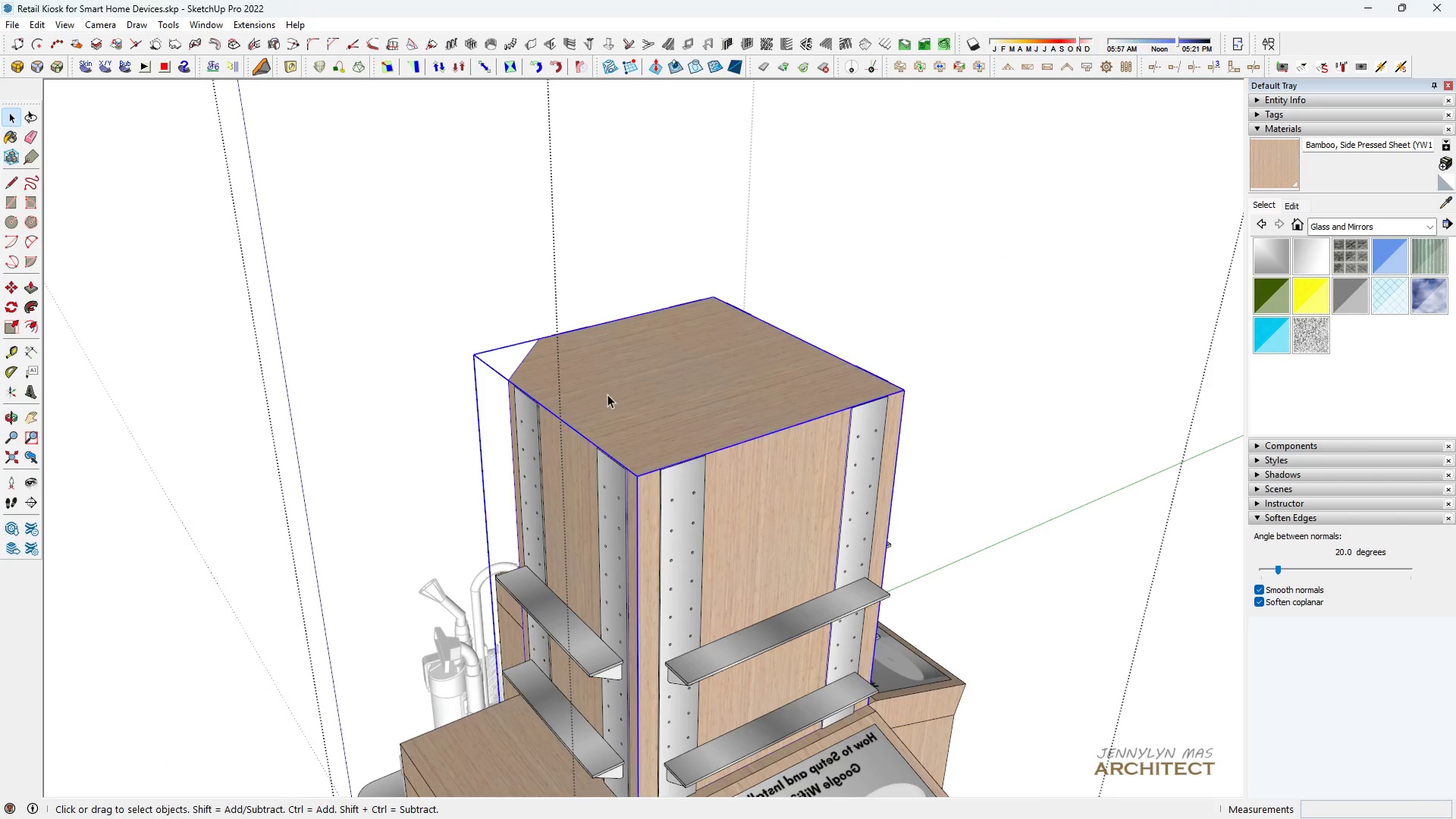 
double_click([607, 394])
 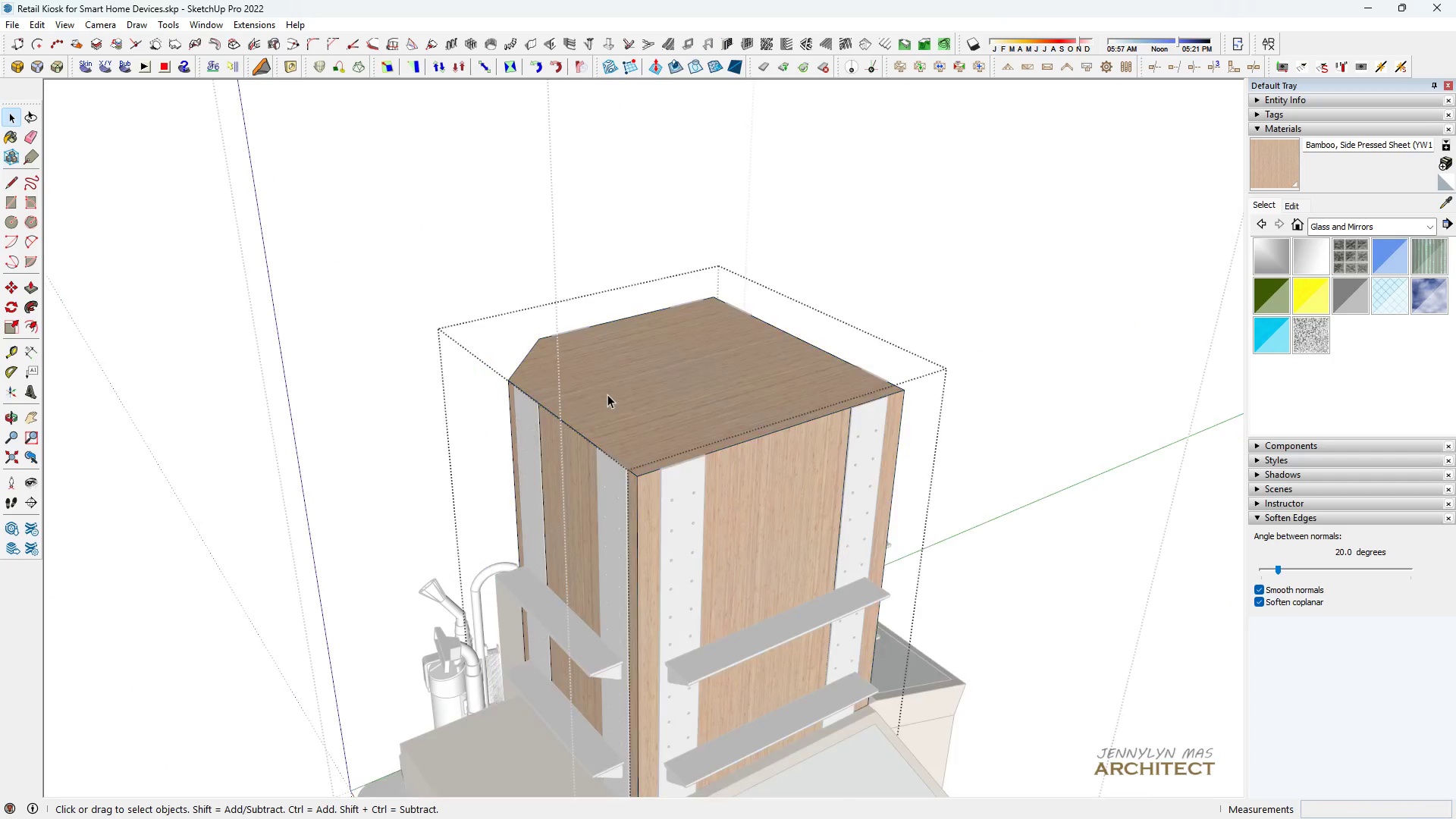 
triple_click([607, 394])
 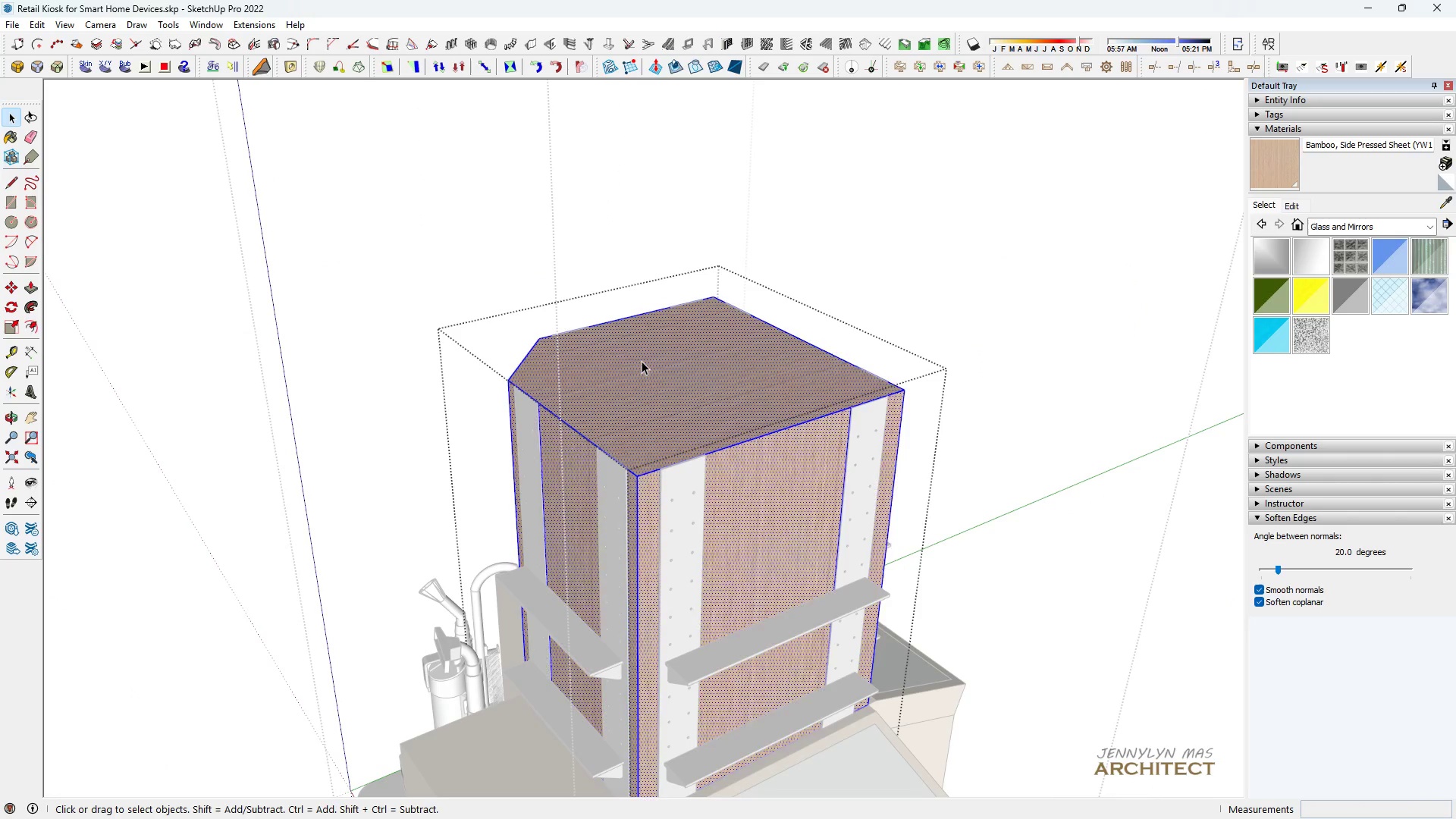 
triple_click([642, 361])
 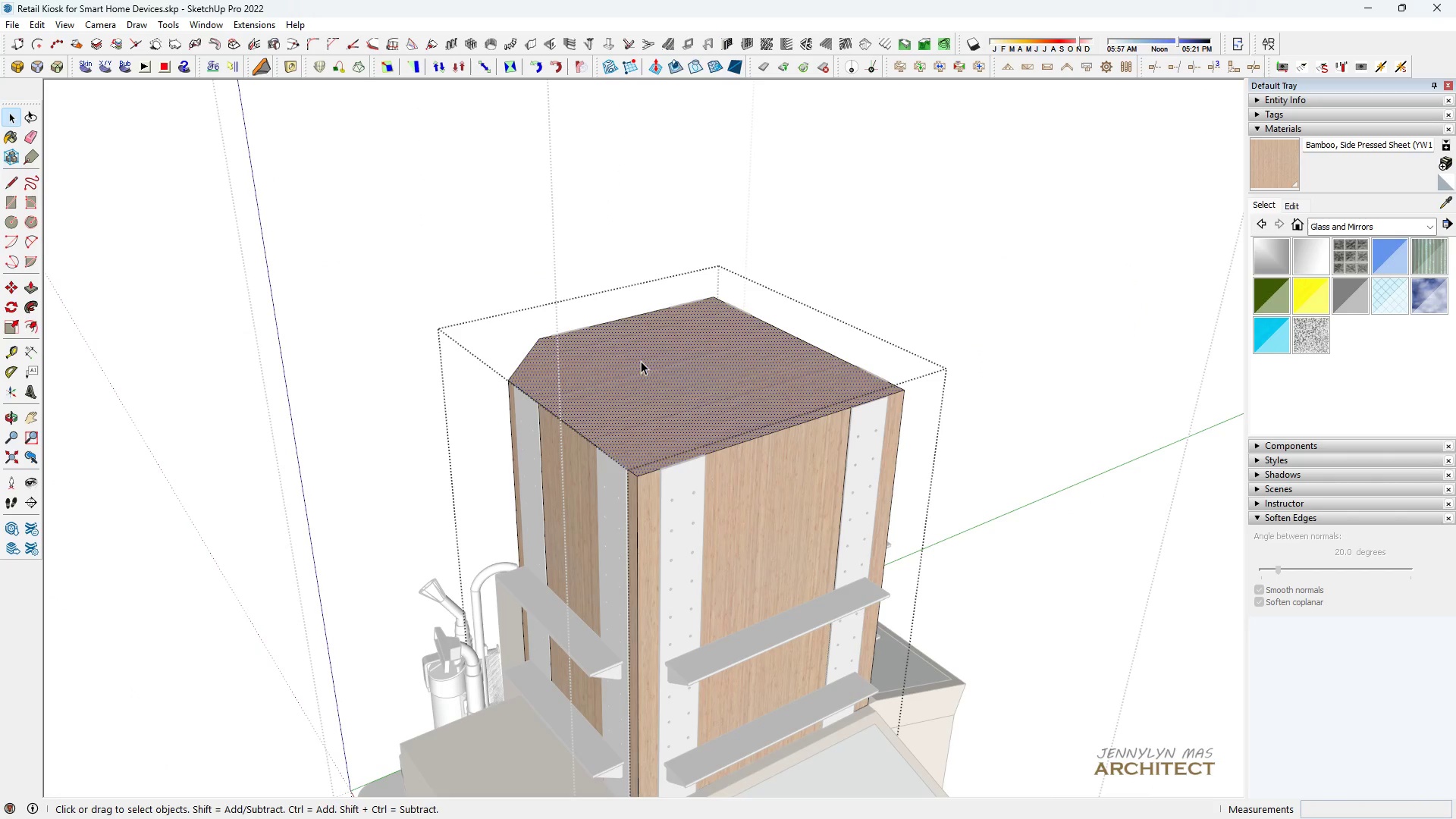 
key(Delete)
 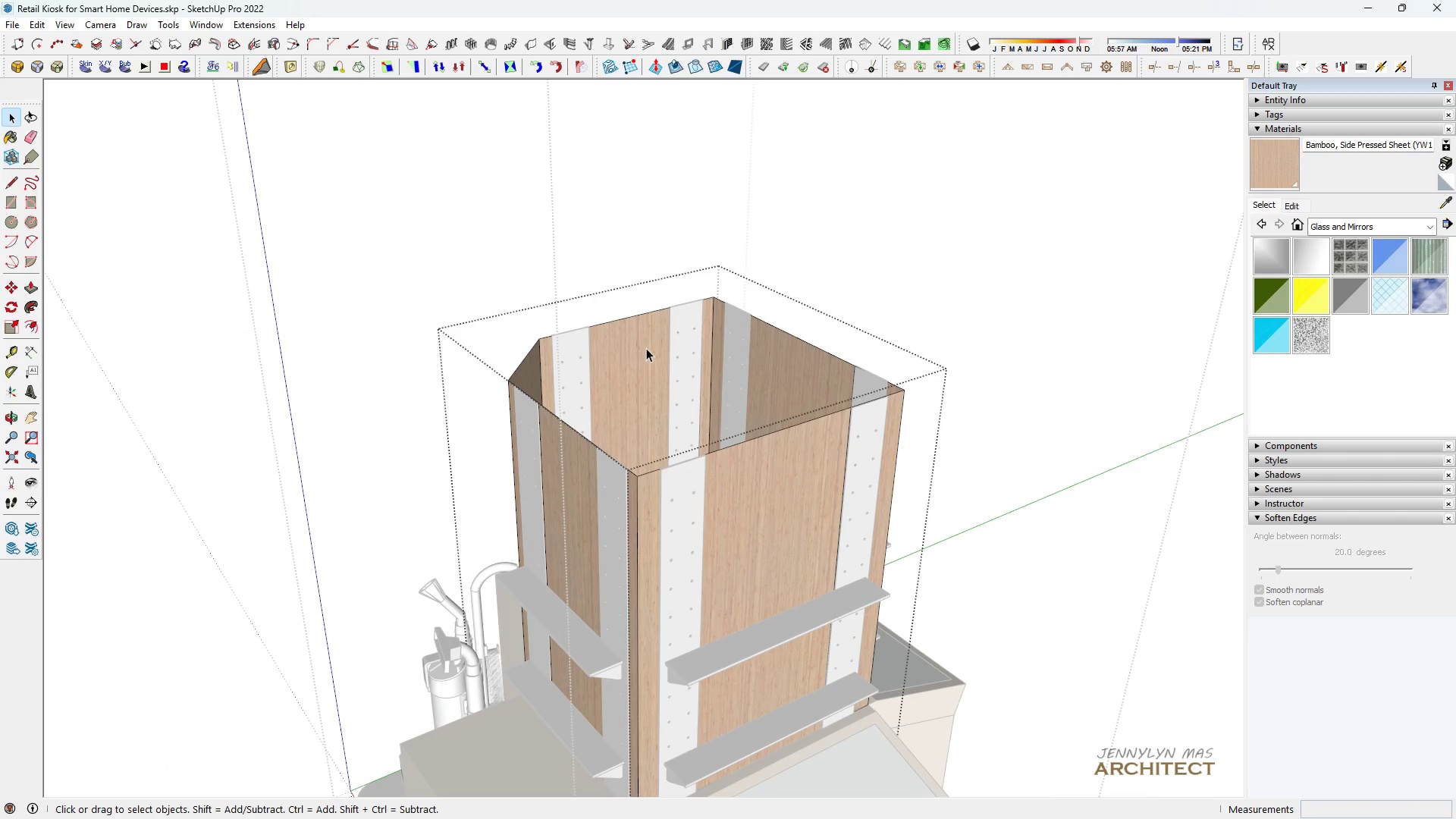 
left_click([646, 348])
 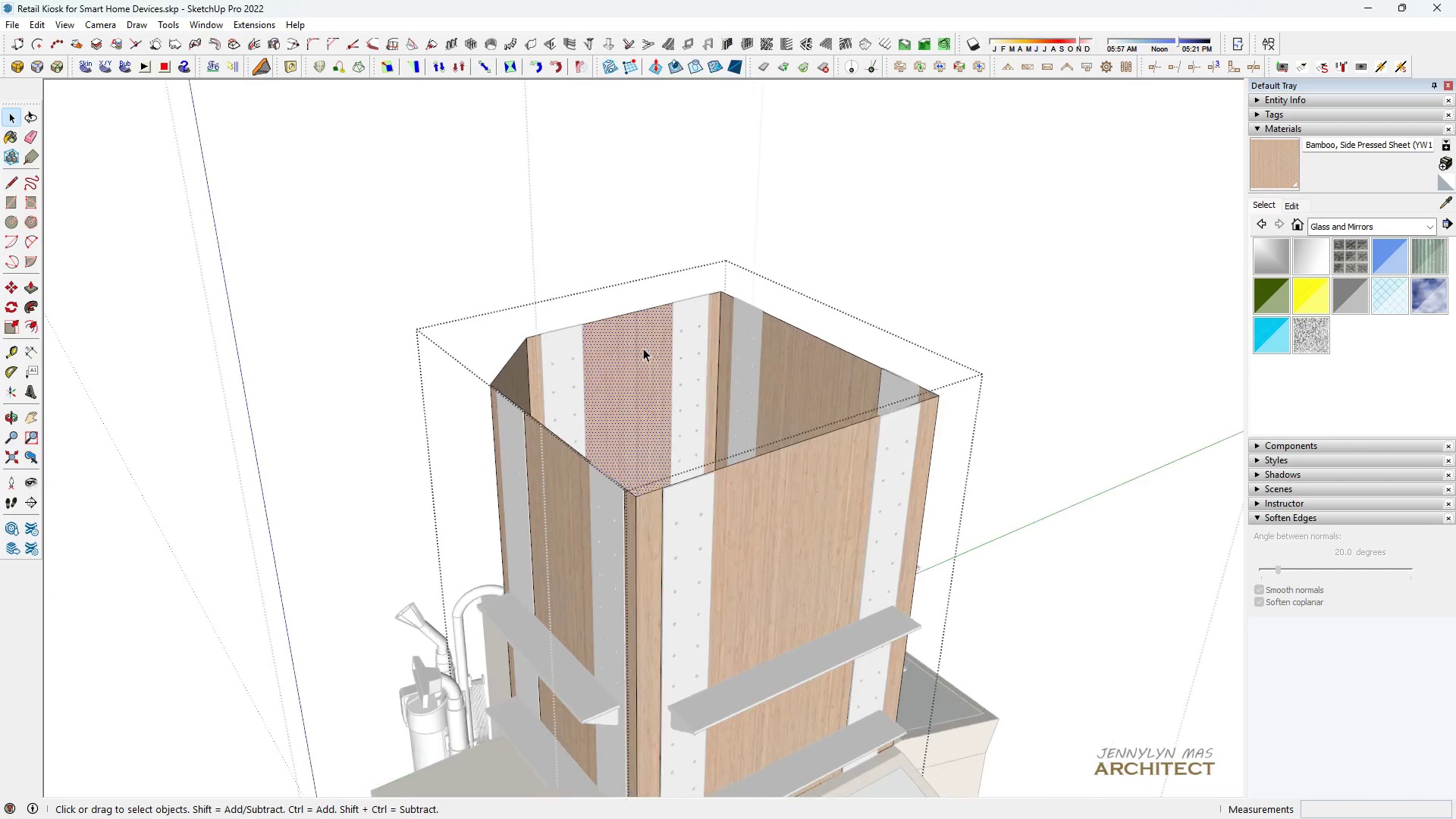 
scroll: coordinate [643, 348], scroll_direction: up, amount: 9.0
 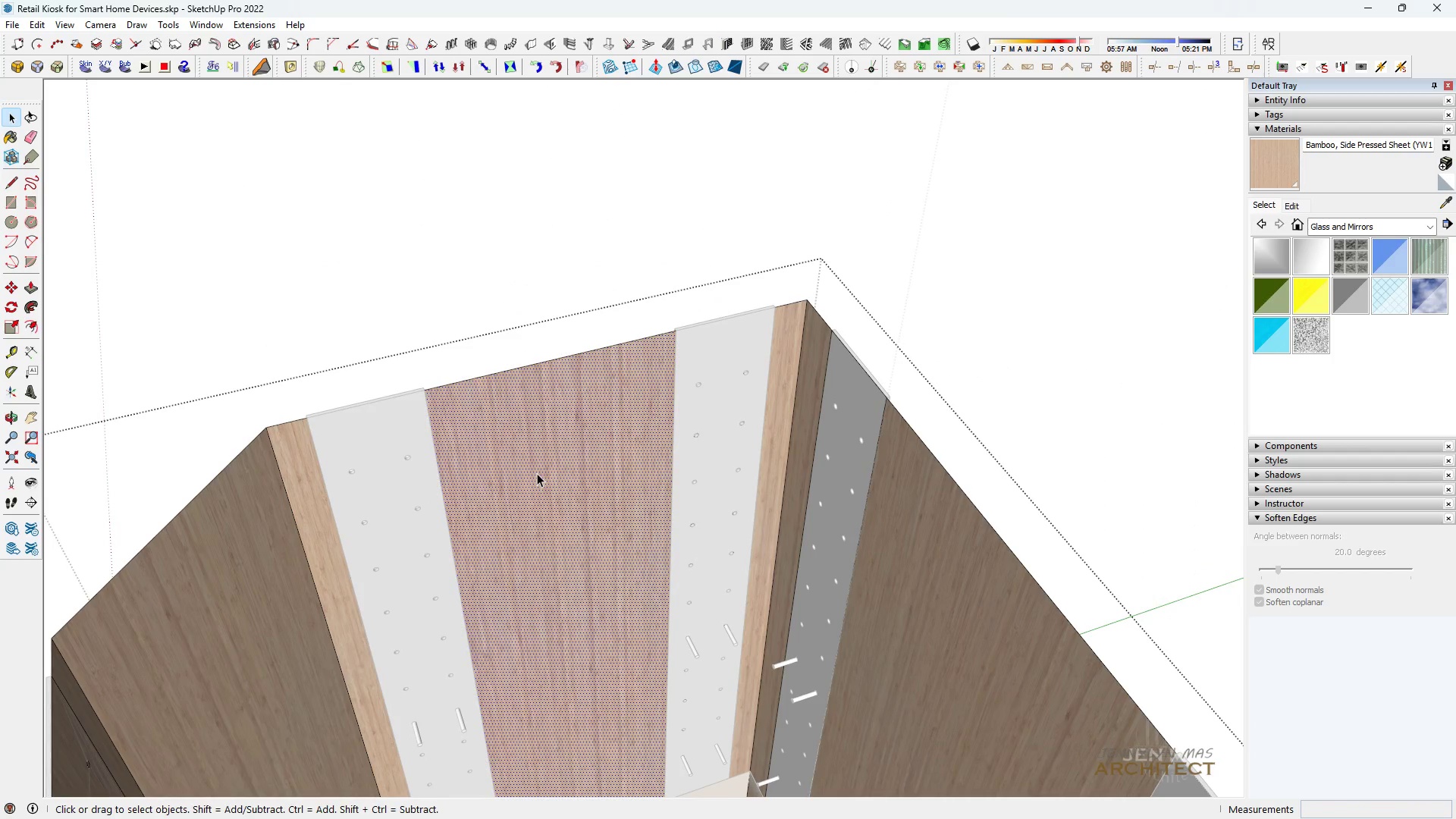 
double_click([537, 471])
 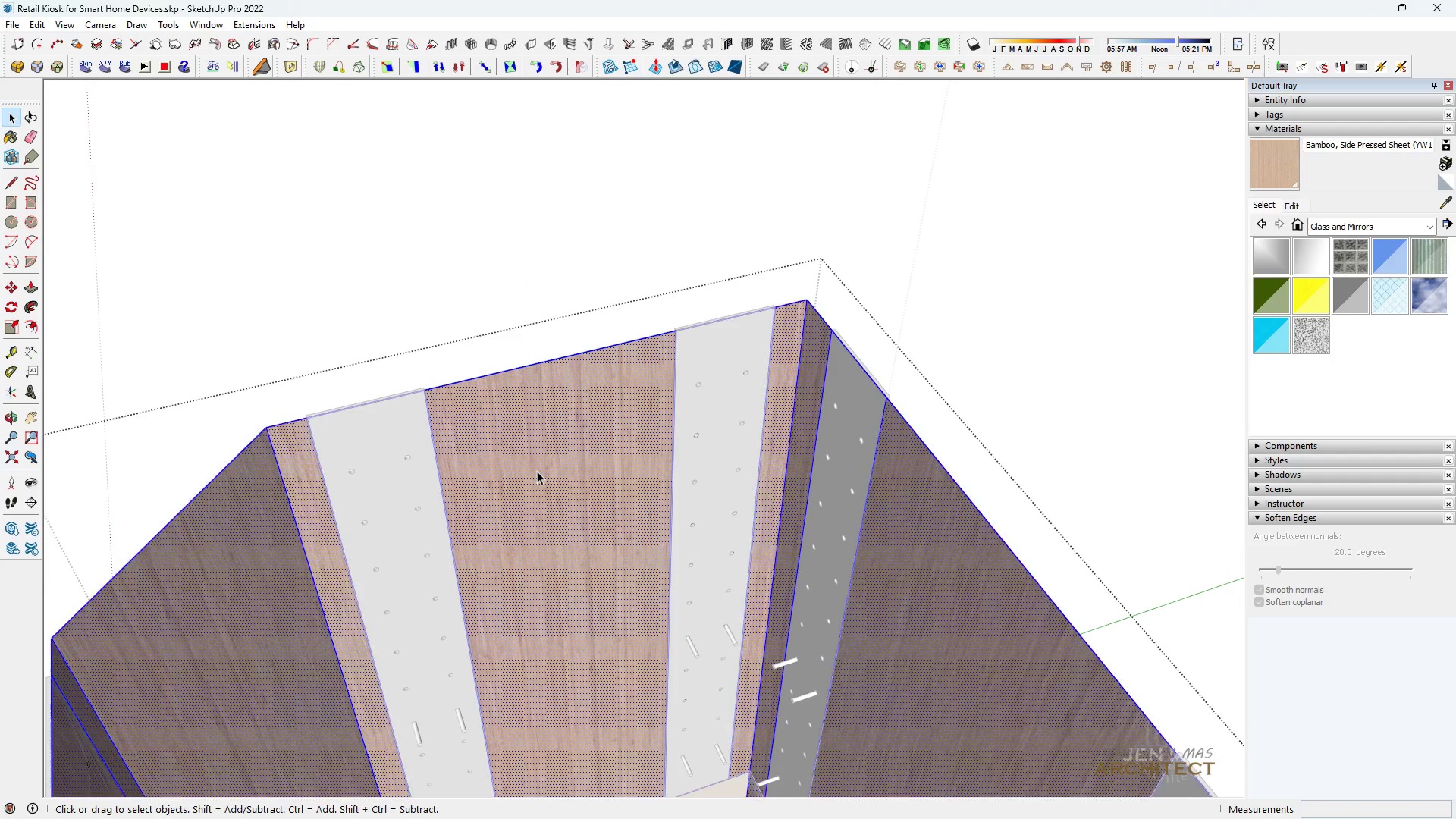 
triple_click([537, 471])
 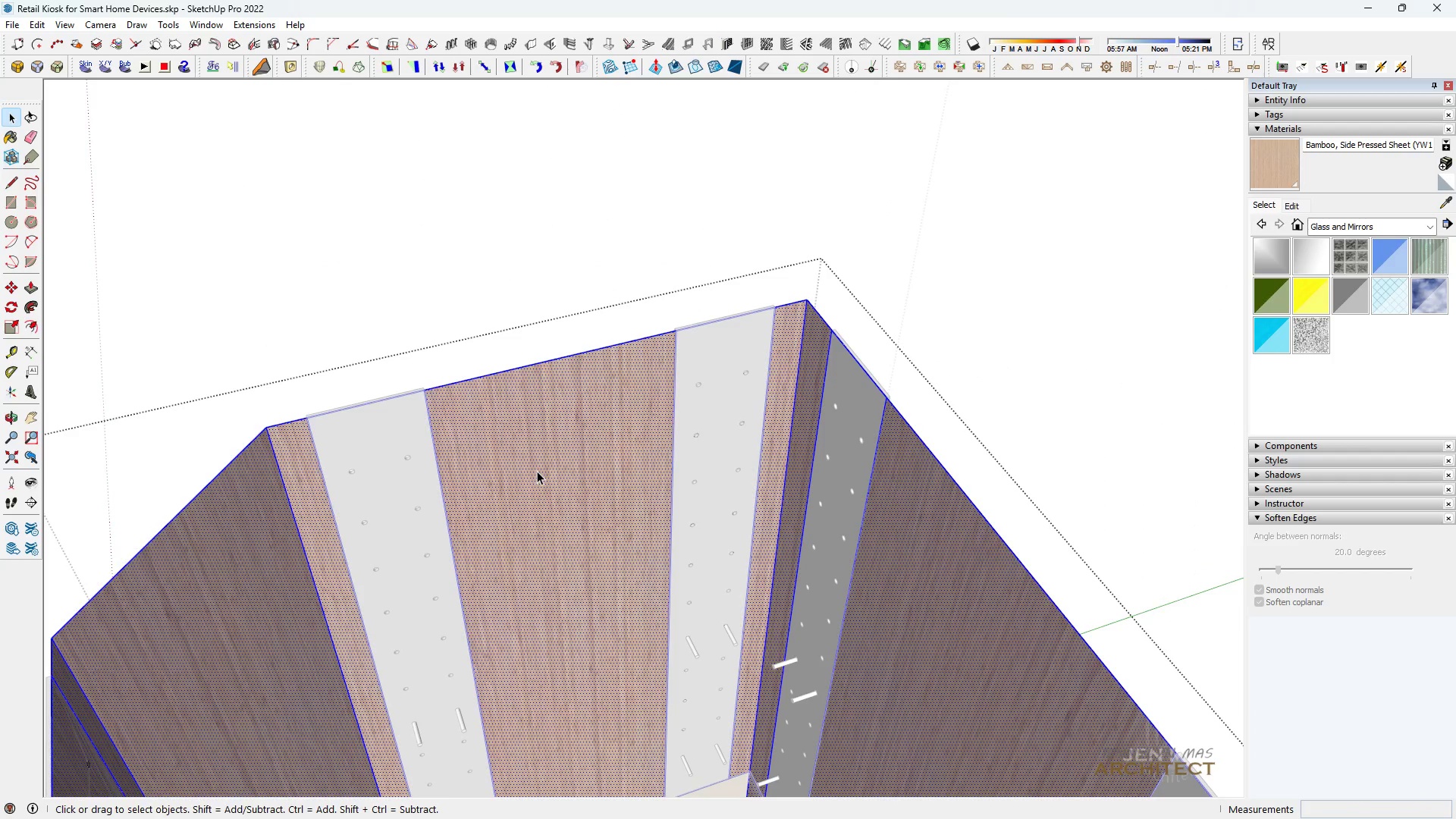 
triple_click([537, 471])
 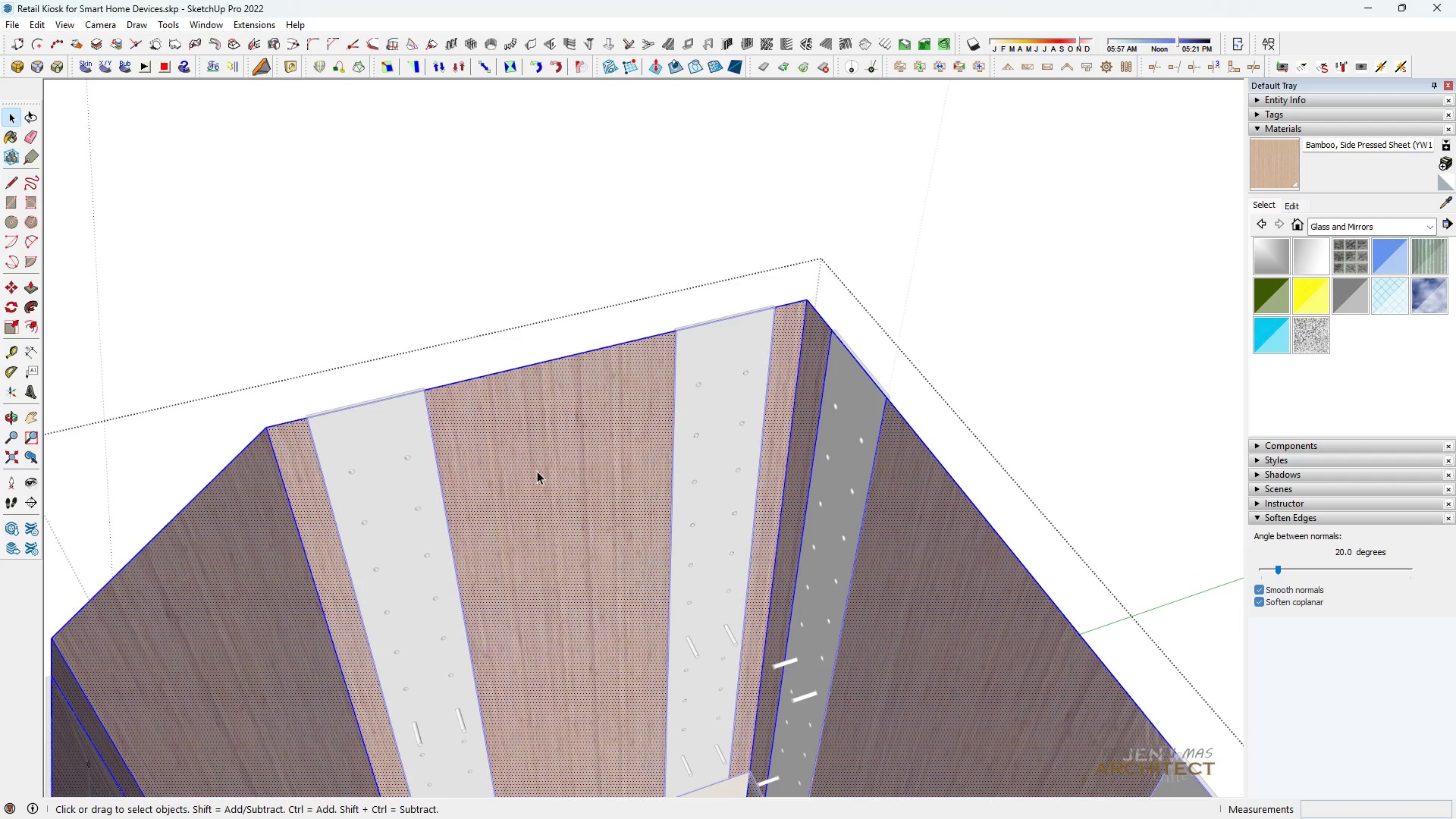 
key(Space)
 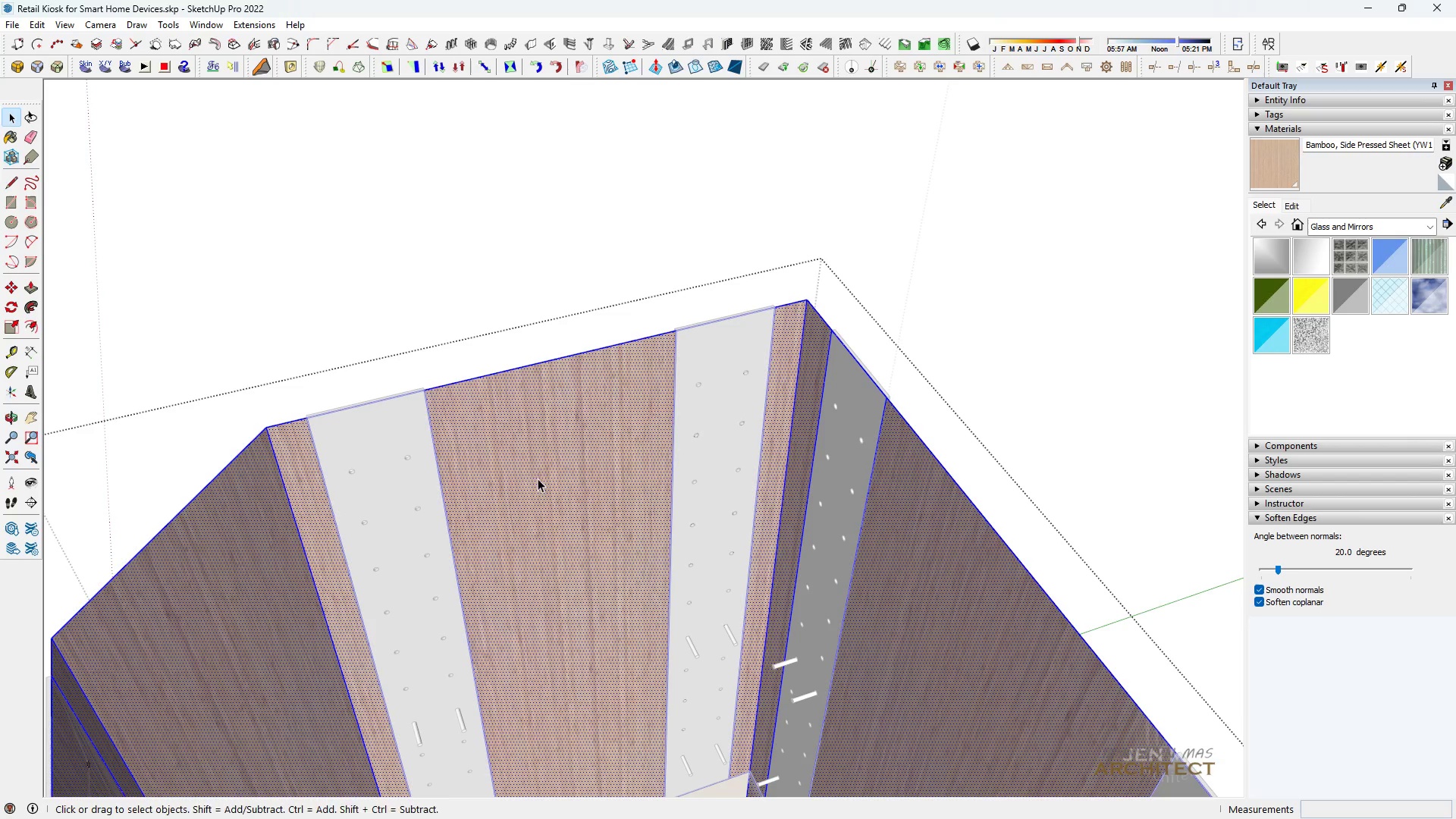 
key(H)
 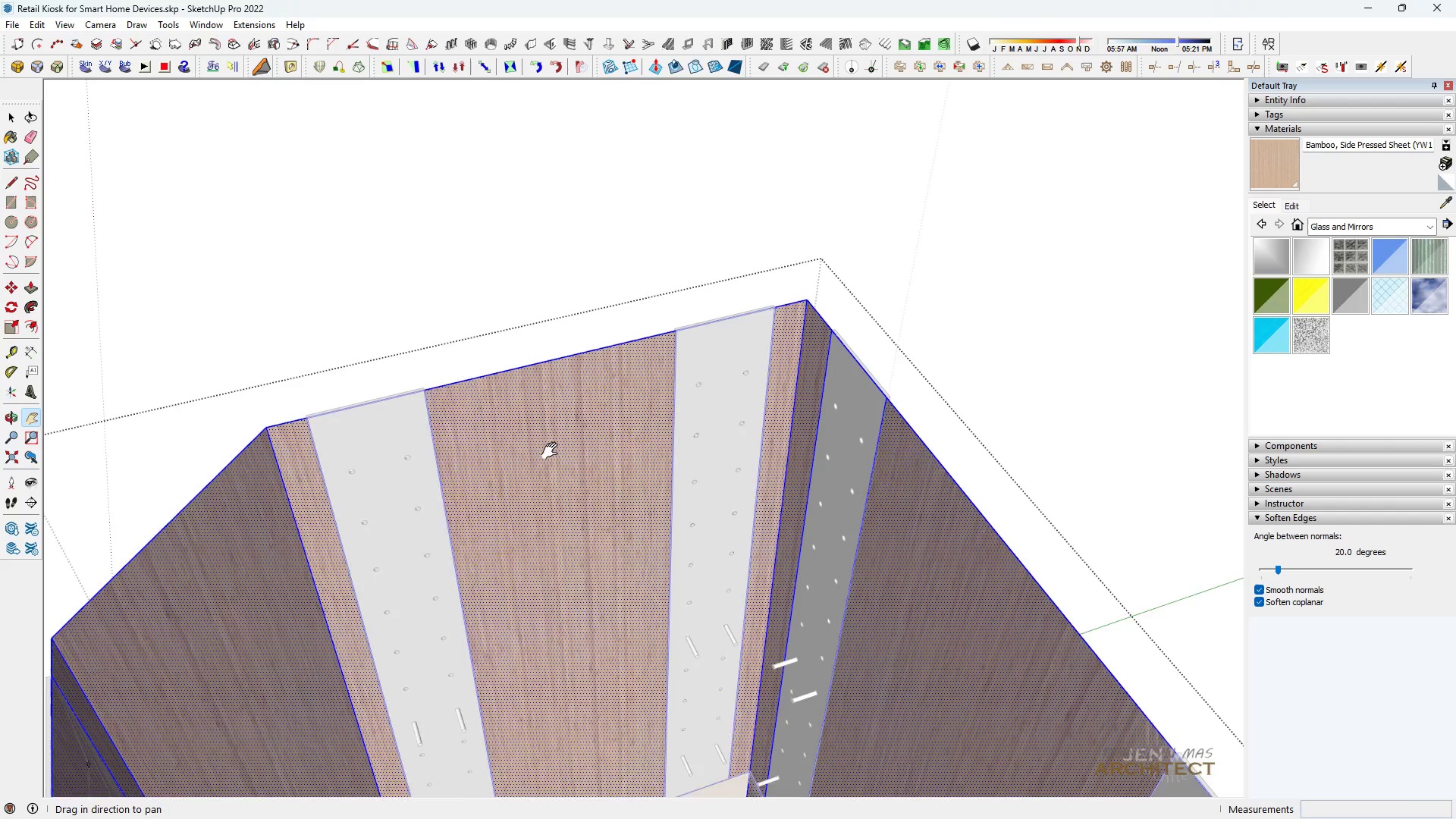 
left_click_drag(start_coordinate=[547, 469], to_coordinate=[595, 351])
 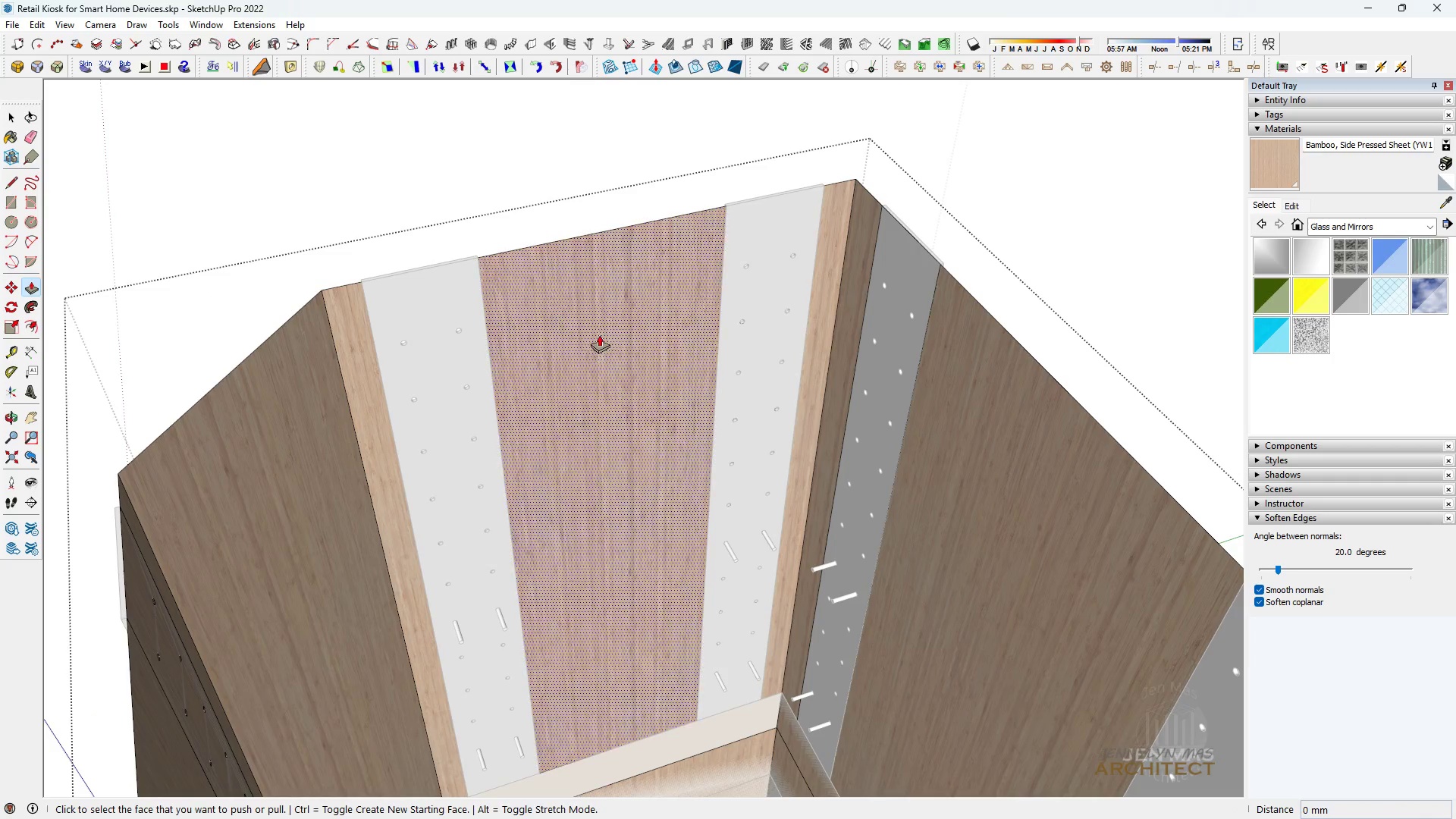 
key(Space)
 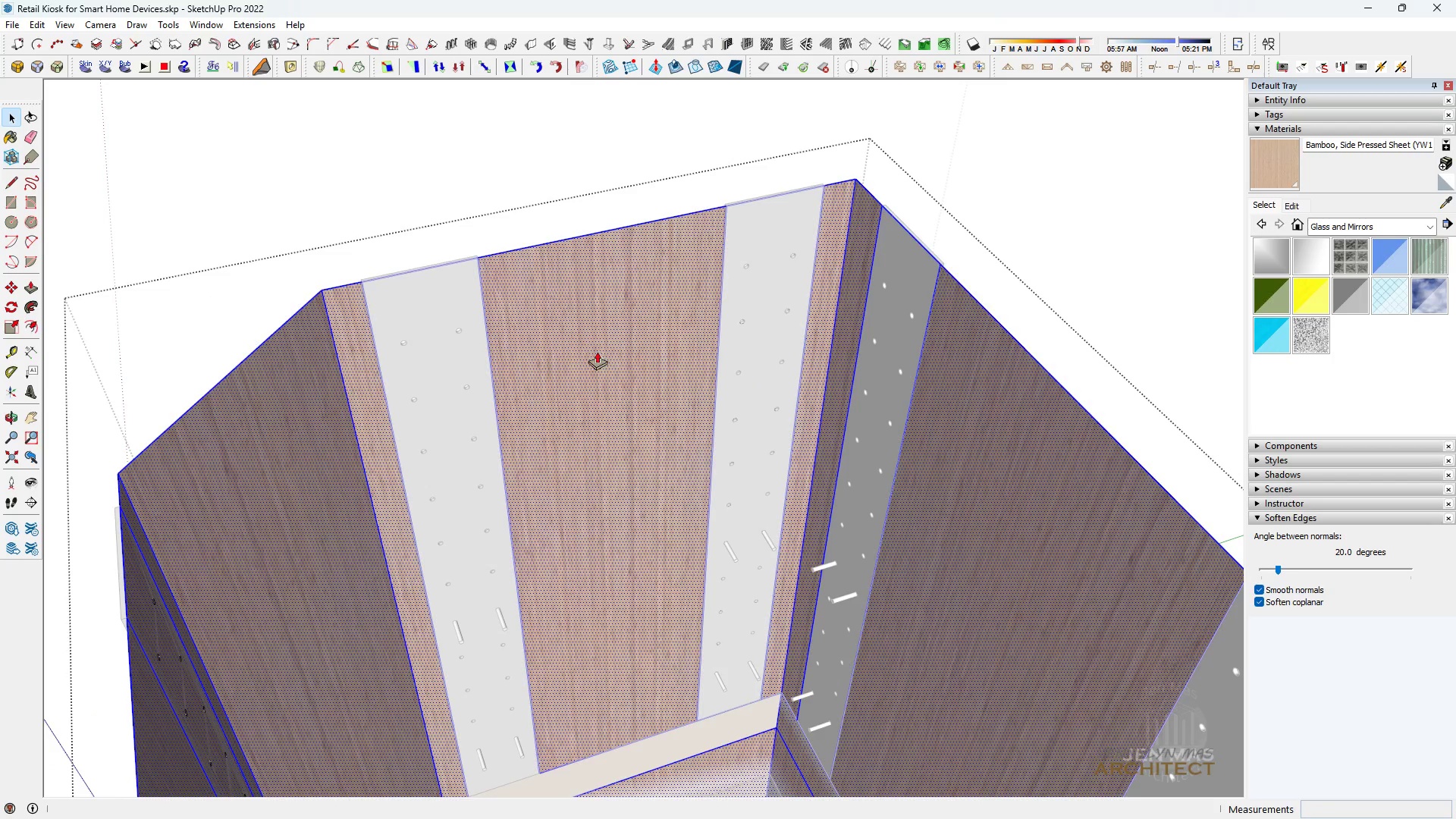 
key(P)
 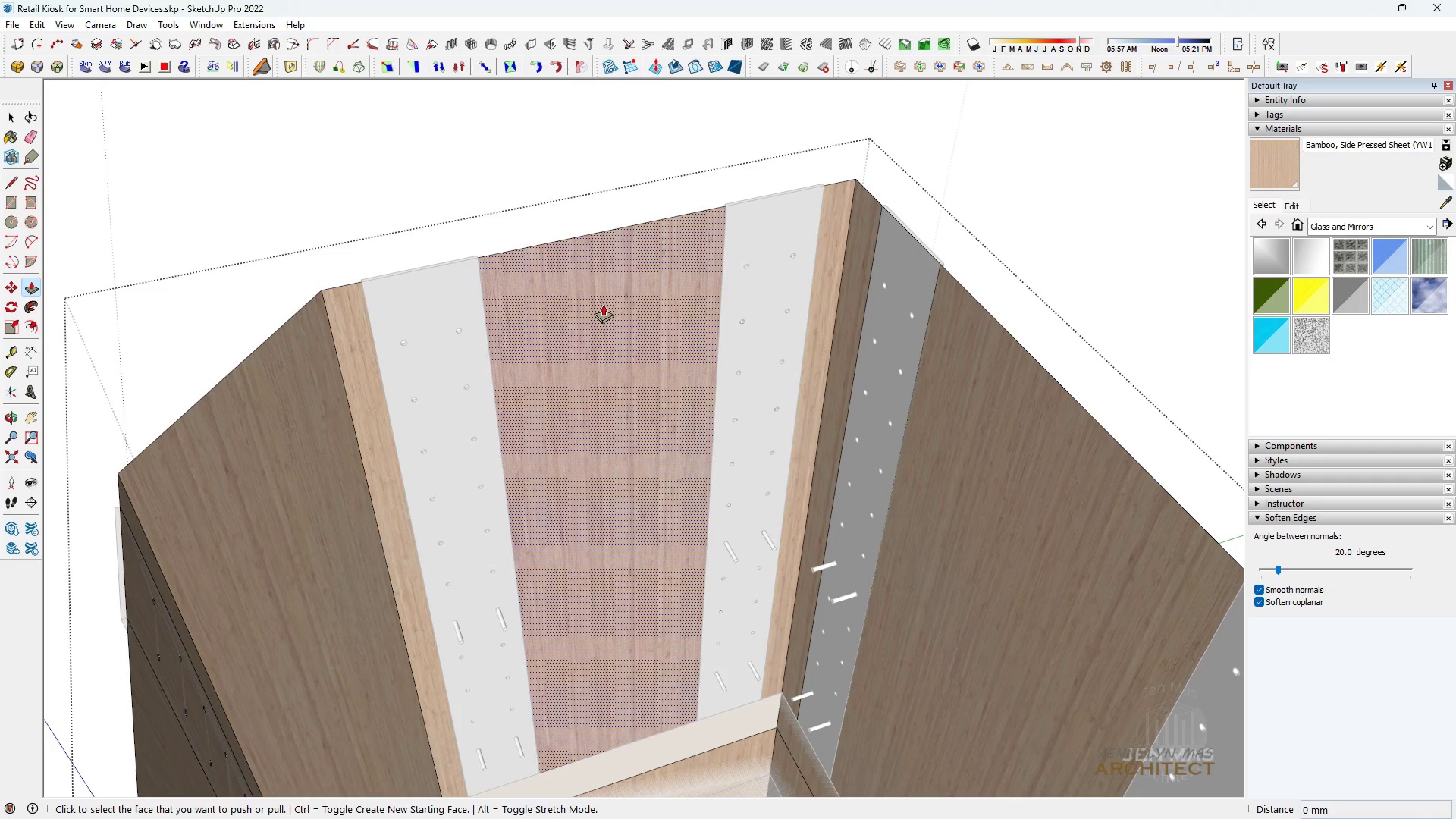 
key(Control+ControlLeft)
 